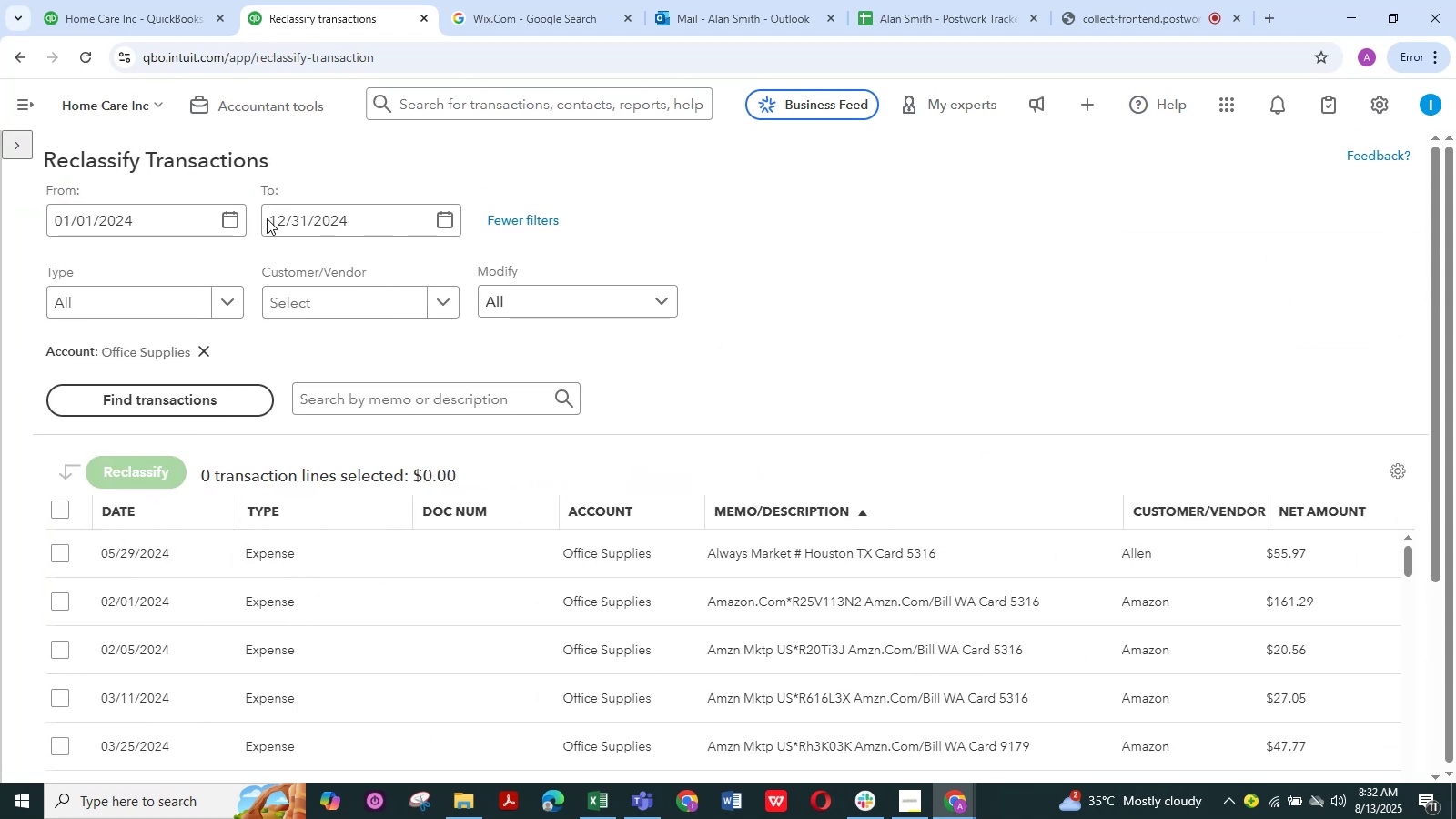 
scroll: coordinate [202, 215], scroll_direction: up, amount: 6.0
 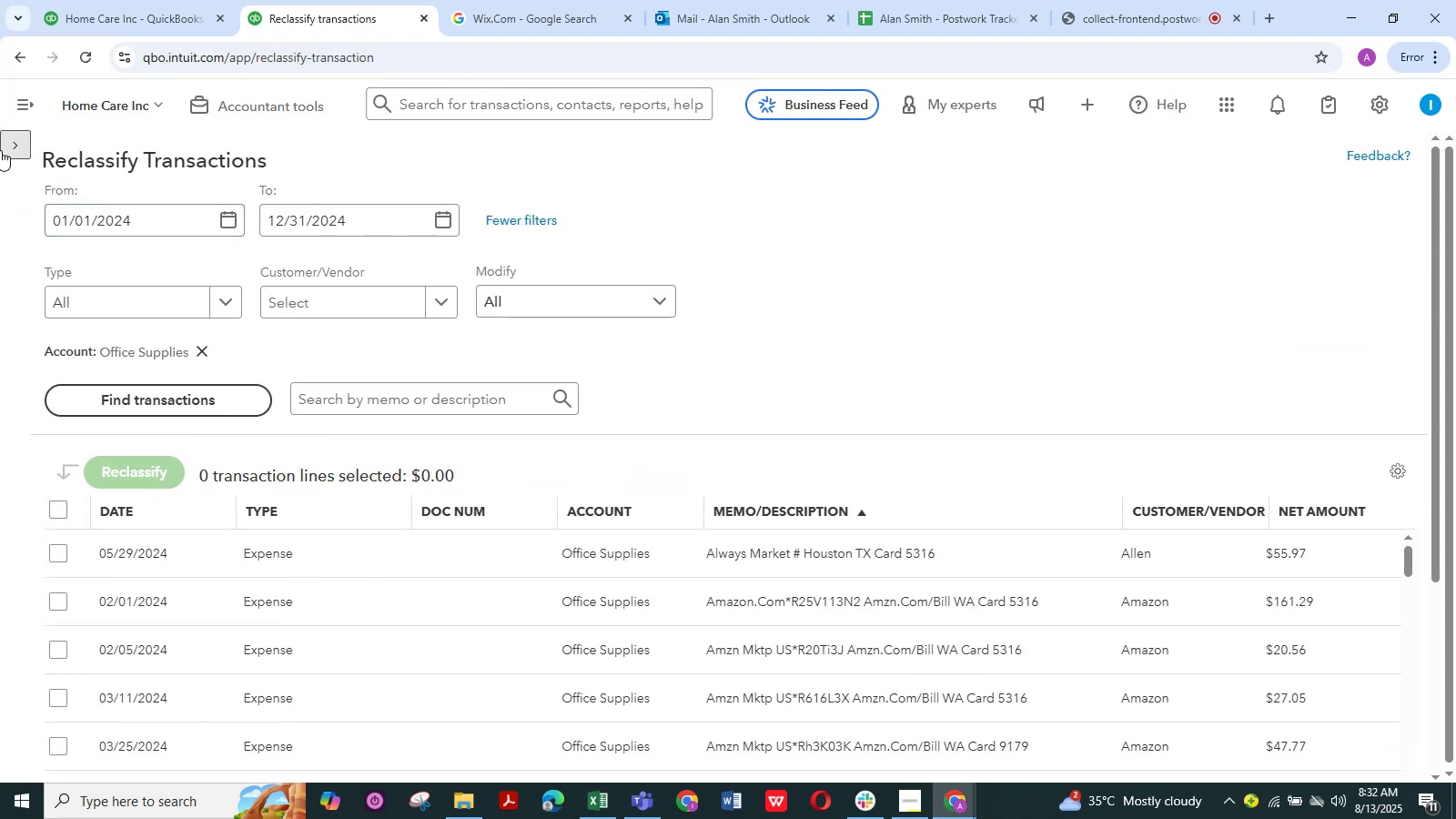 
left_click([8, 147])
 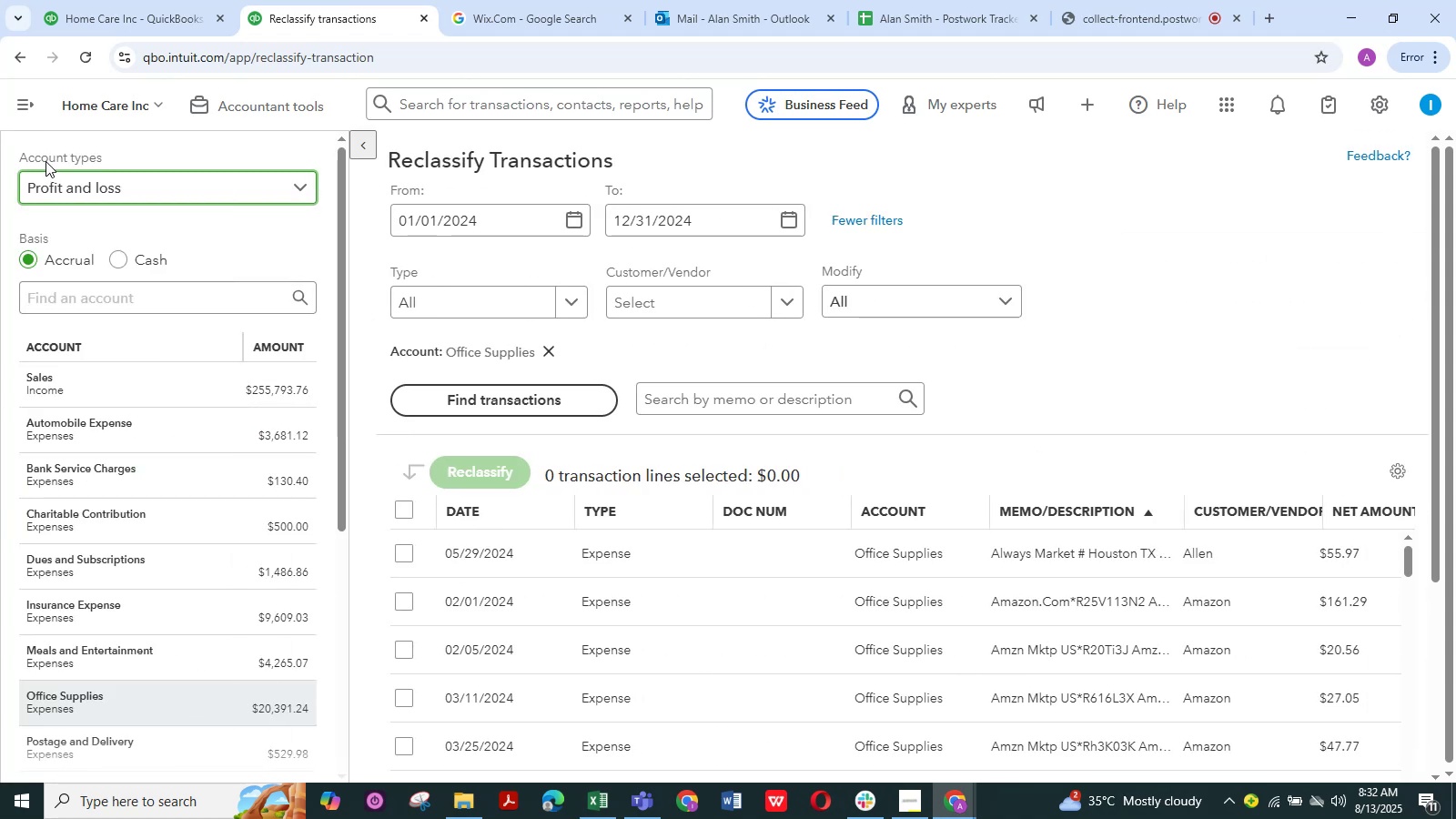 
left_click([21, 96])
 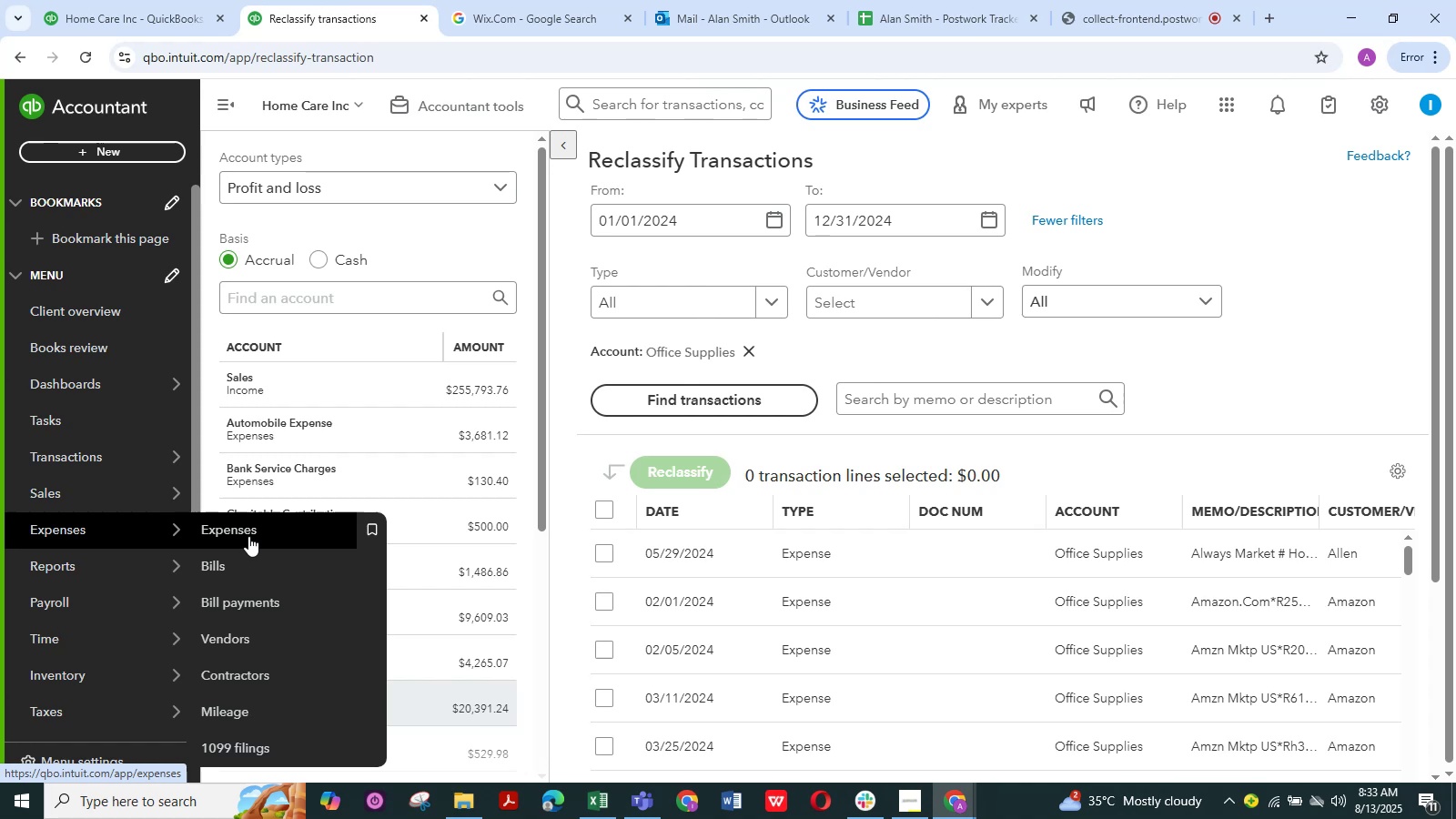 
wait(37.62)
 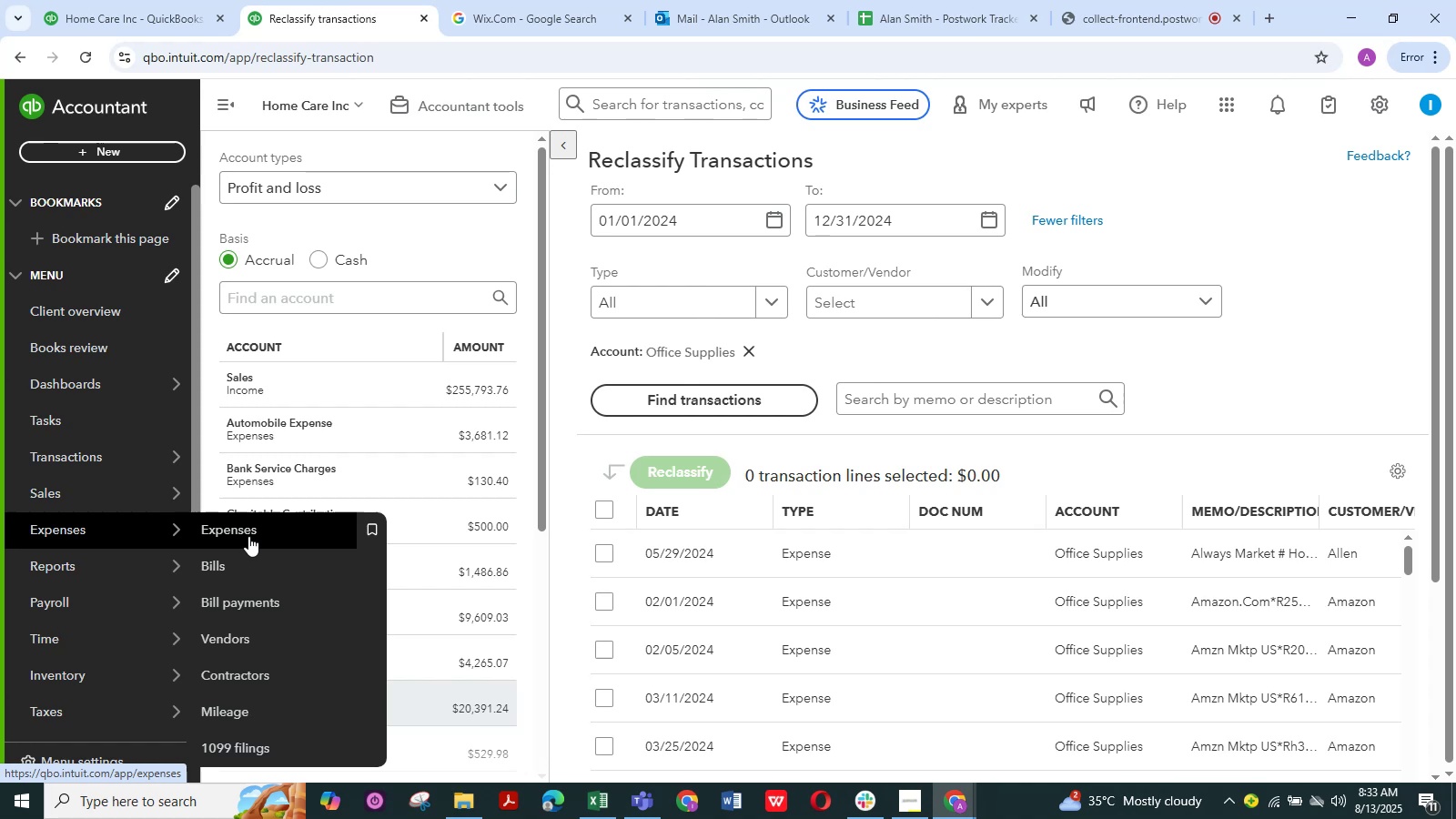 
scroll: coordinate [397, 495], scroll_direction: down, amount: 1.0
 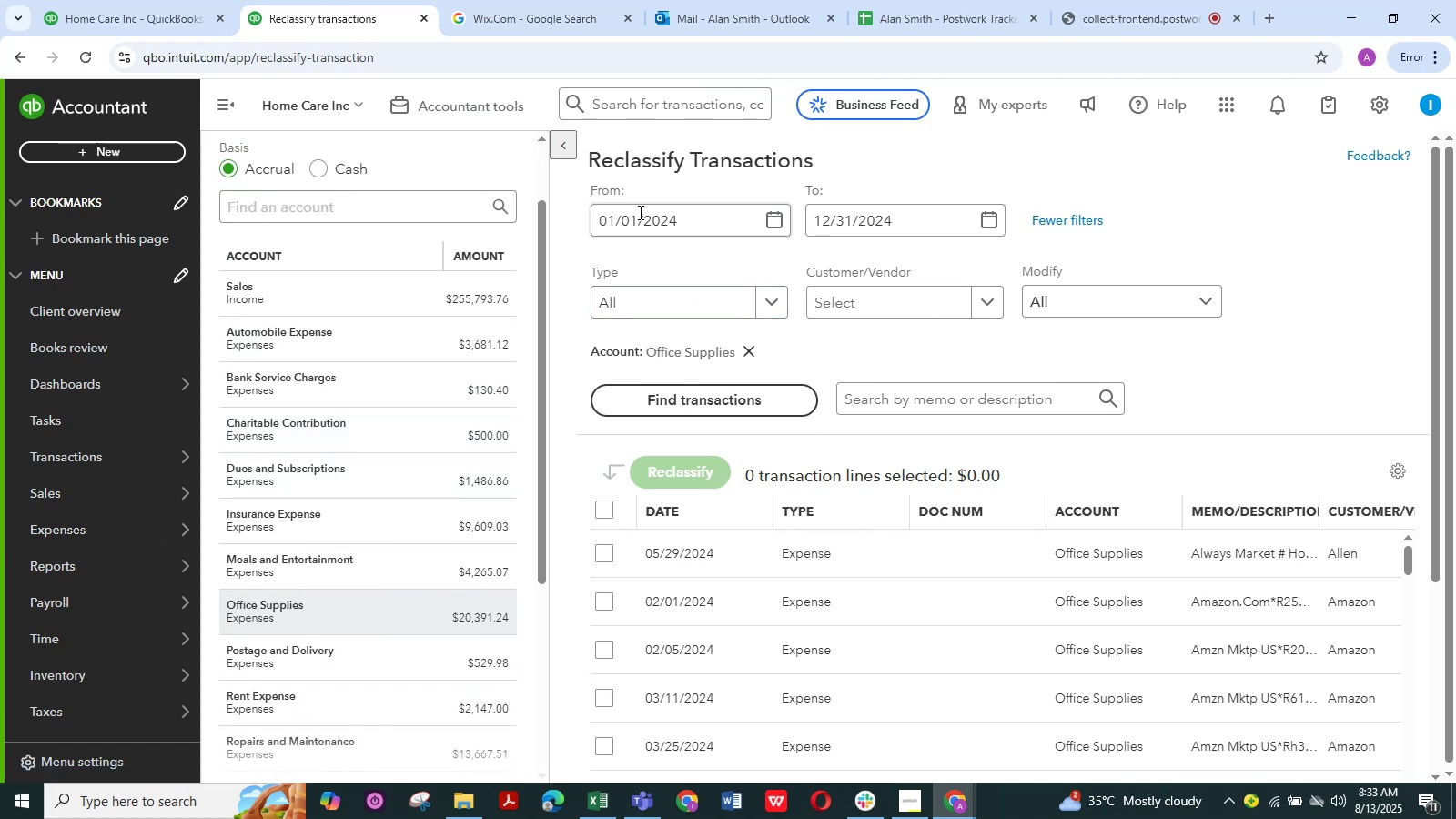 
left_click([556, 140])
 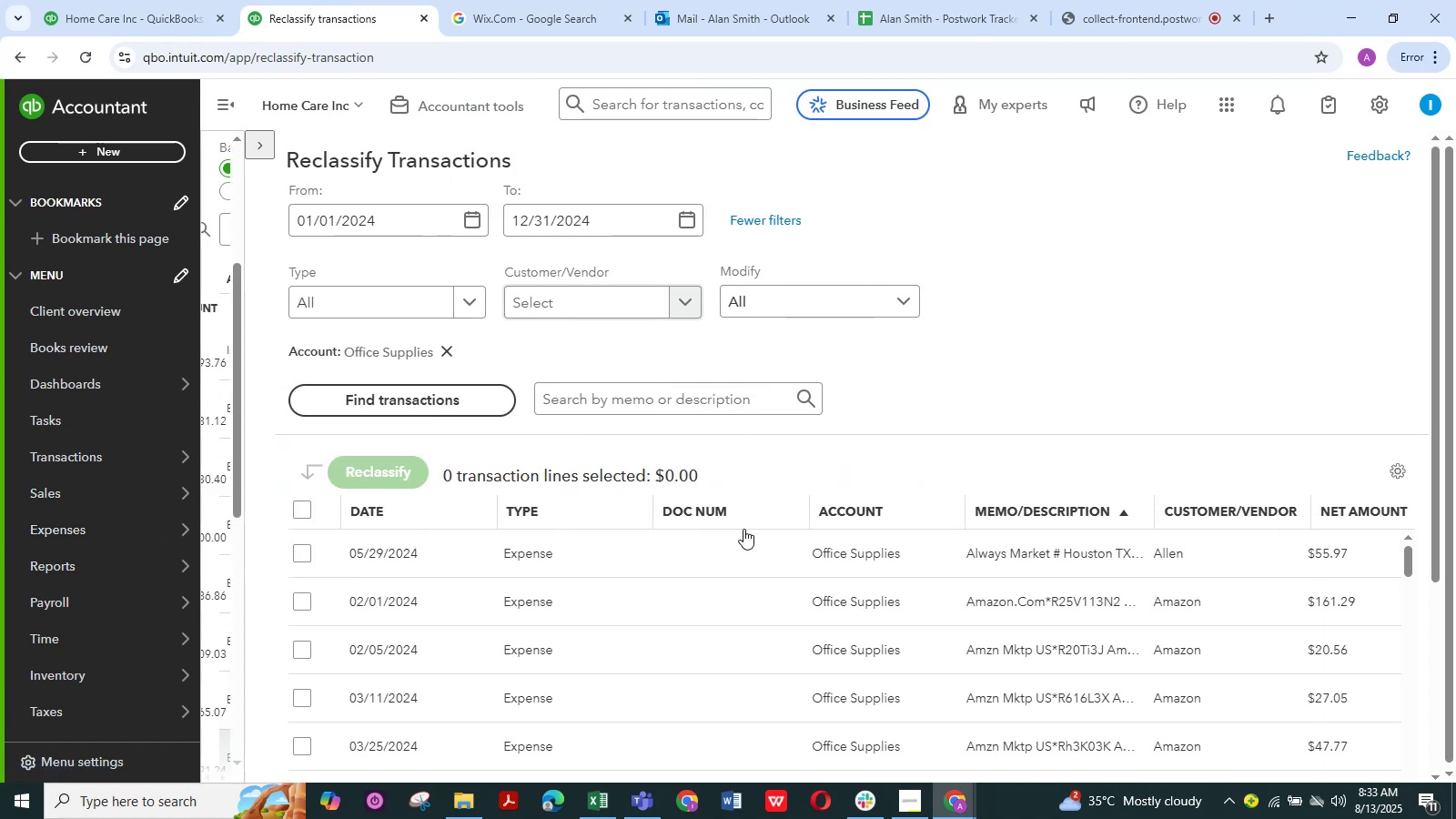 
scroll: coordinate [731, 598], scroll_direction: down, amount: 97.0
 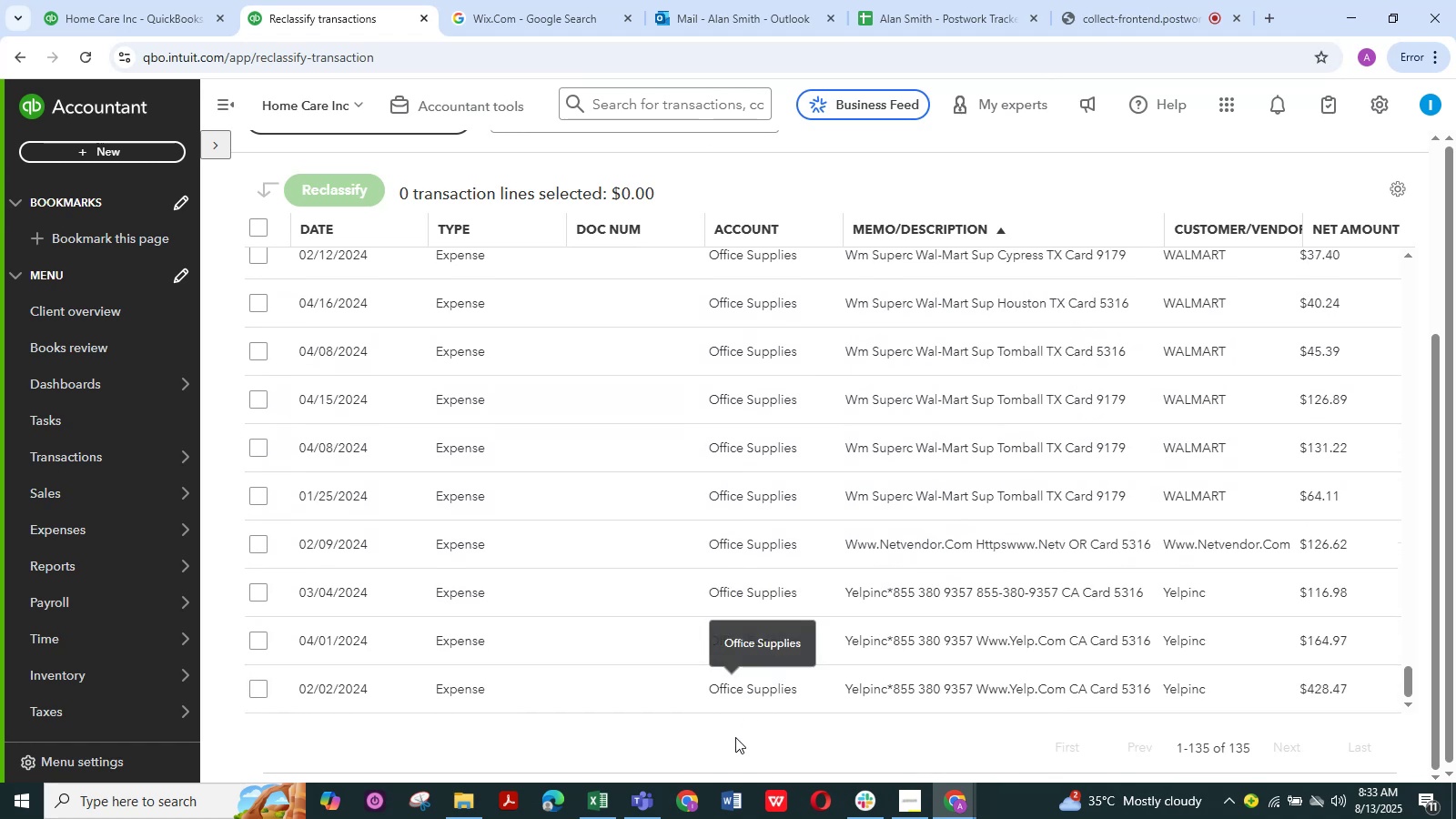 
scroll: coordinate [759, 658], scroll_direction: up, amount: 12.0
 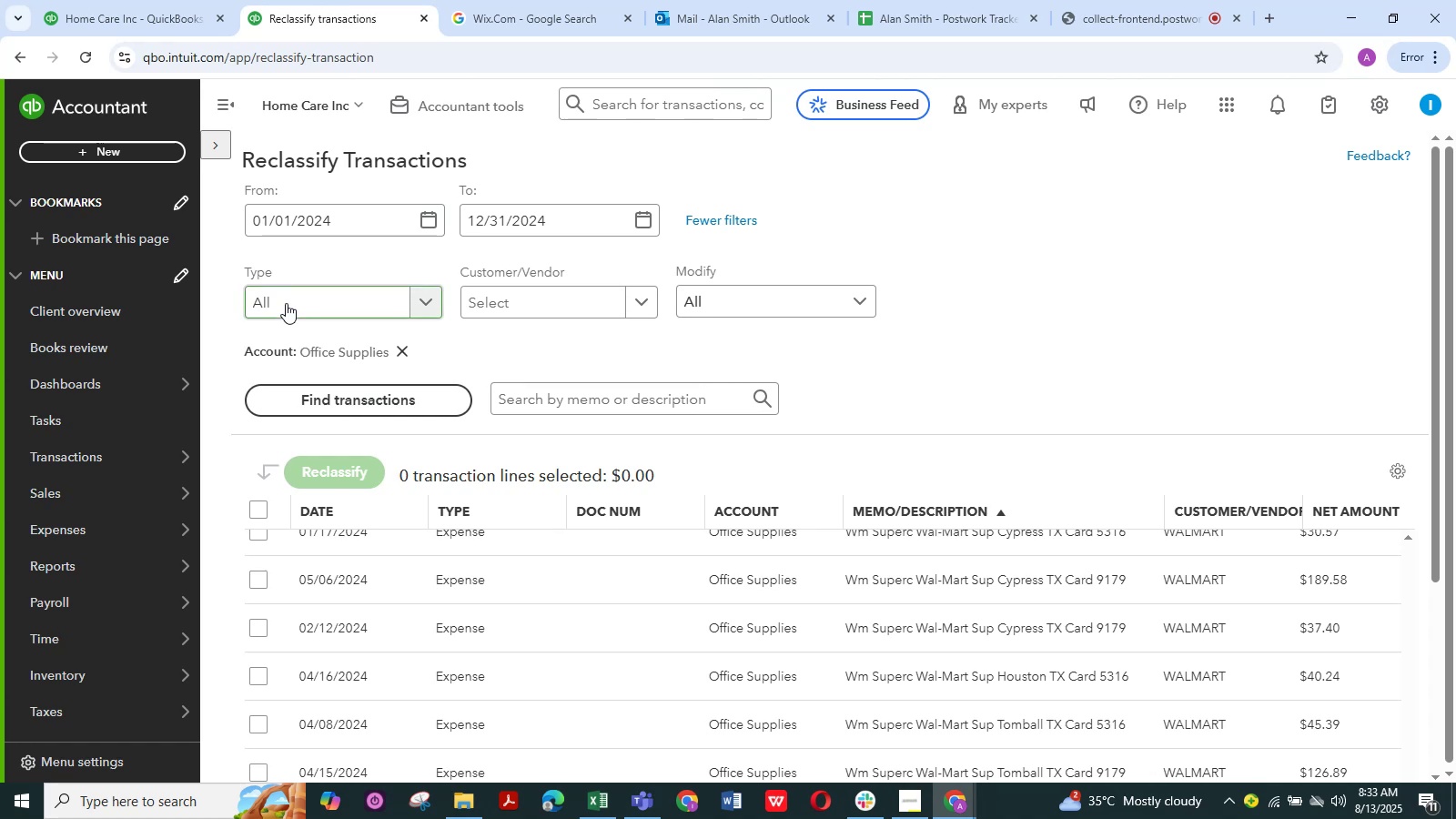 
wait(17.71)
 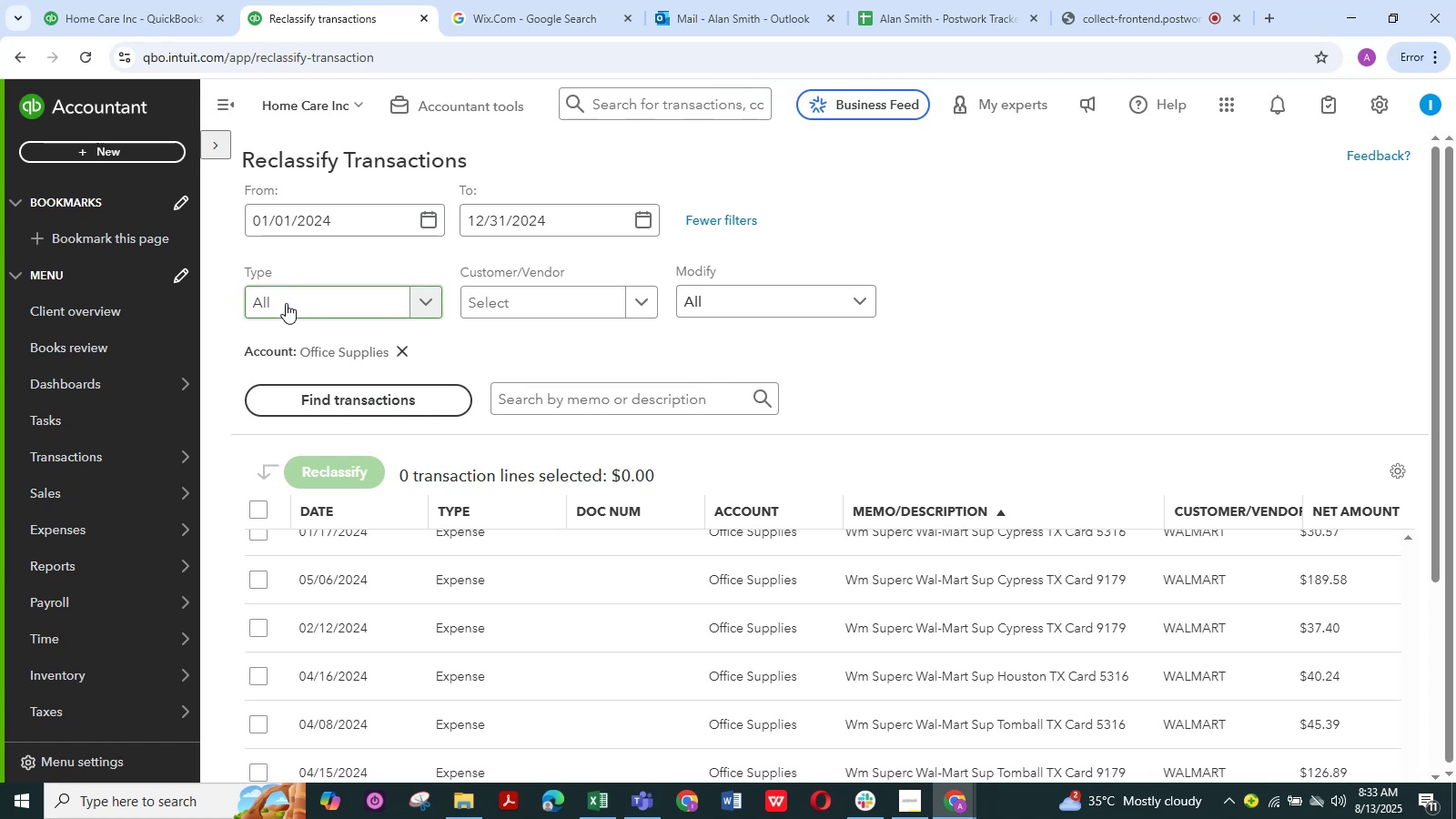 
left_click([216, 136])
 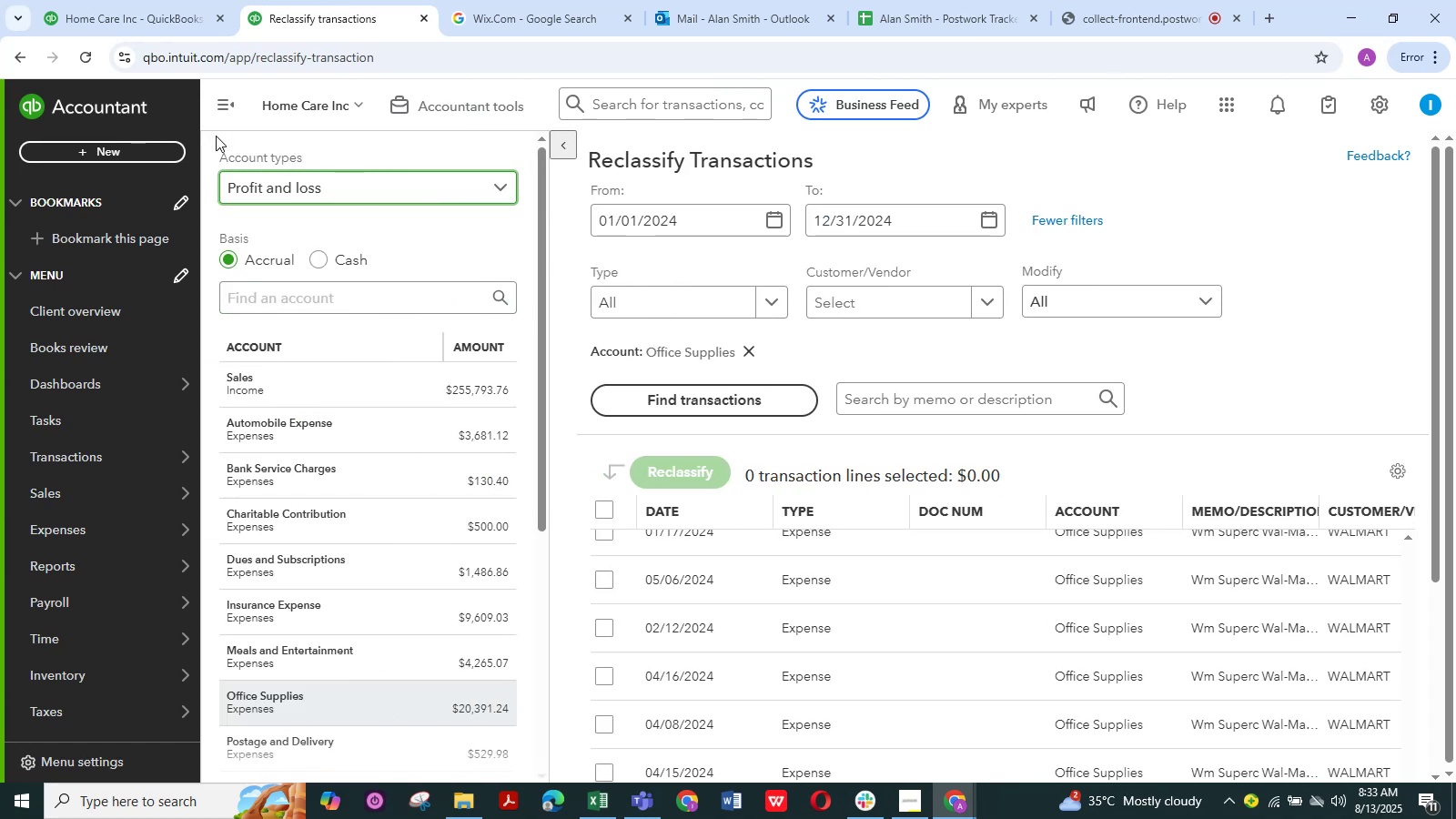 
wait(5.24)
 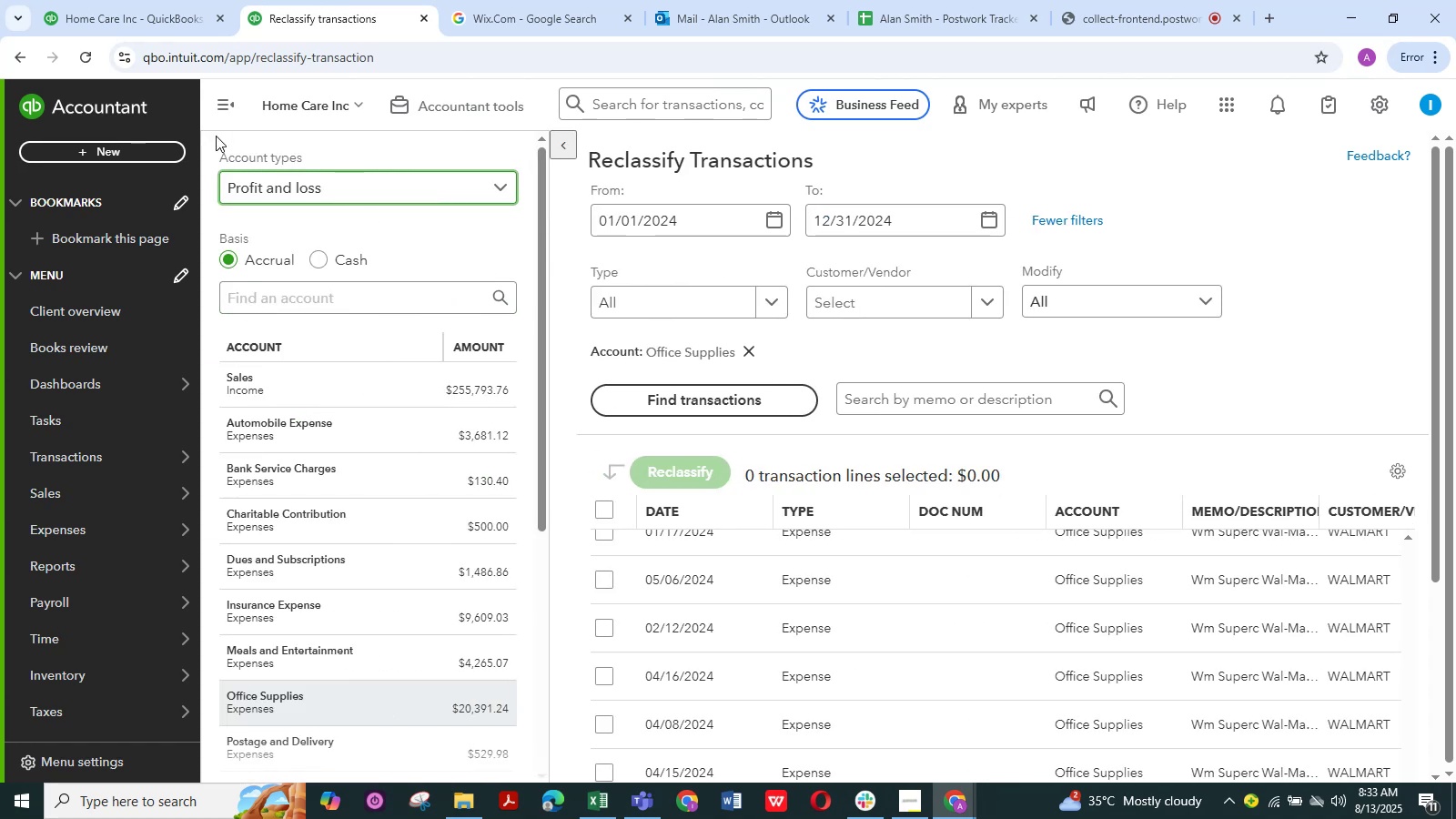 
left_click([218, 94])
 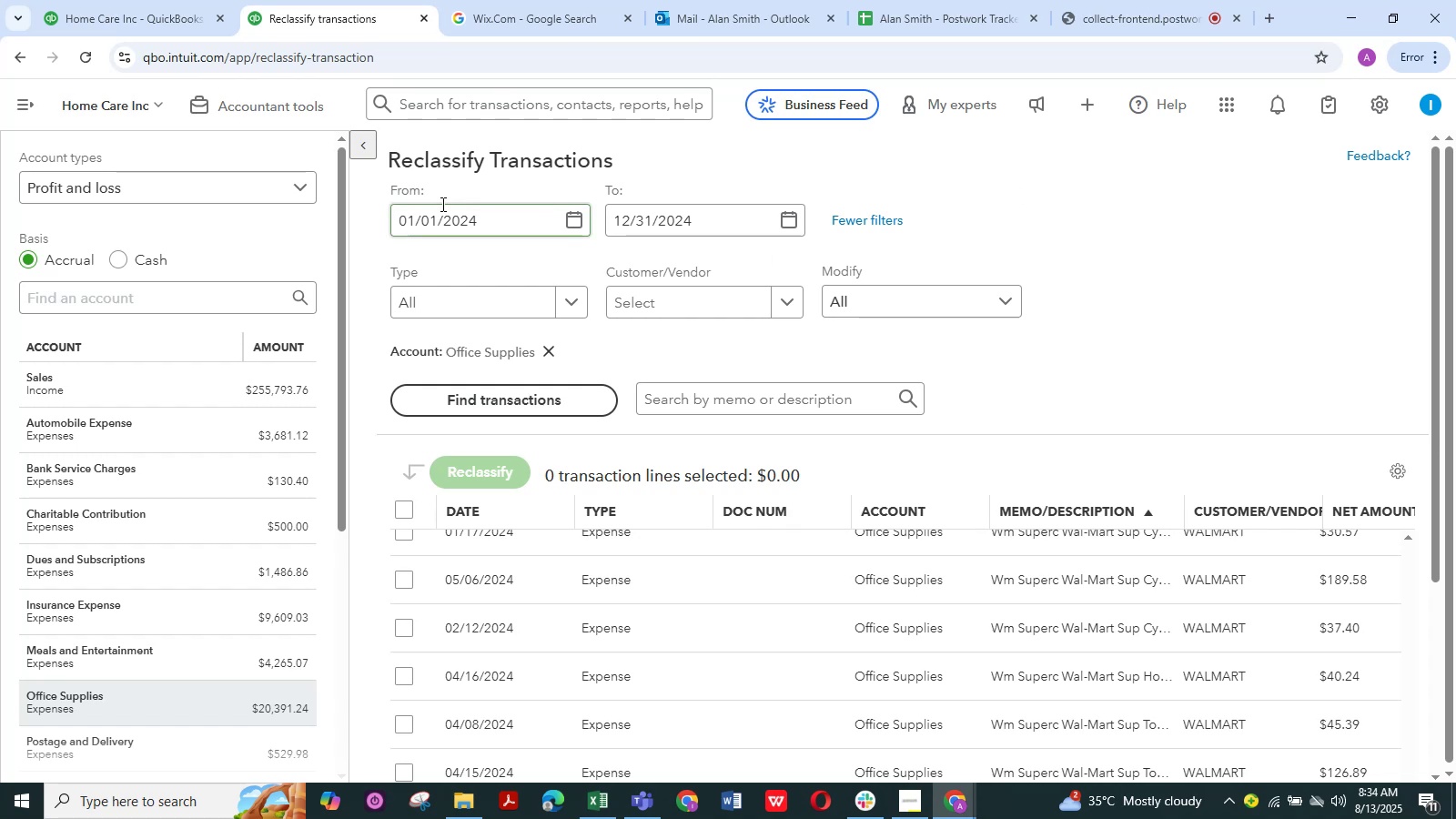 
wait(14.46)
 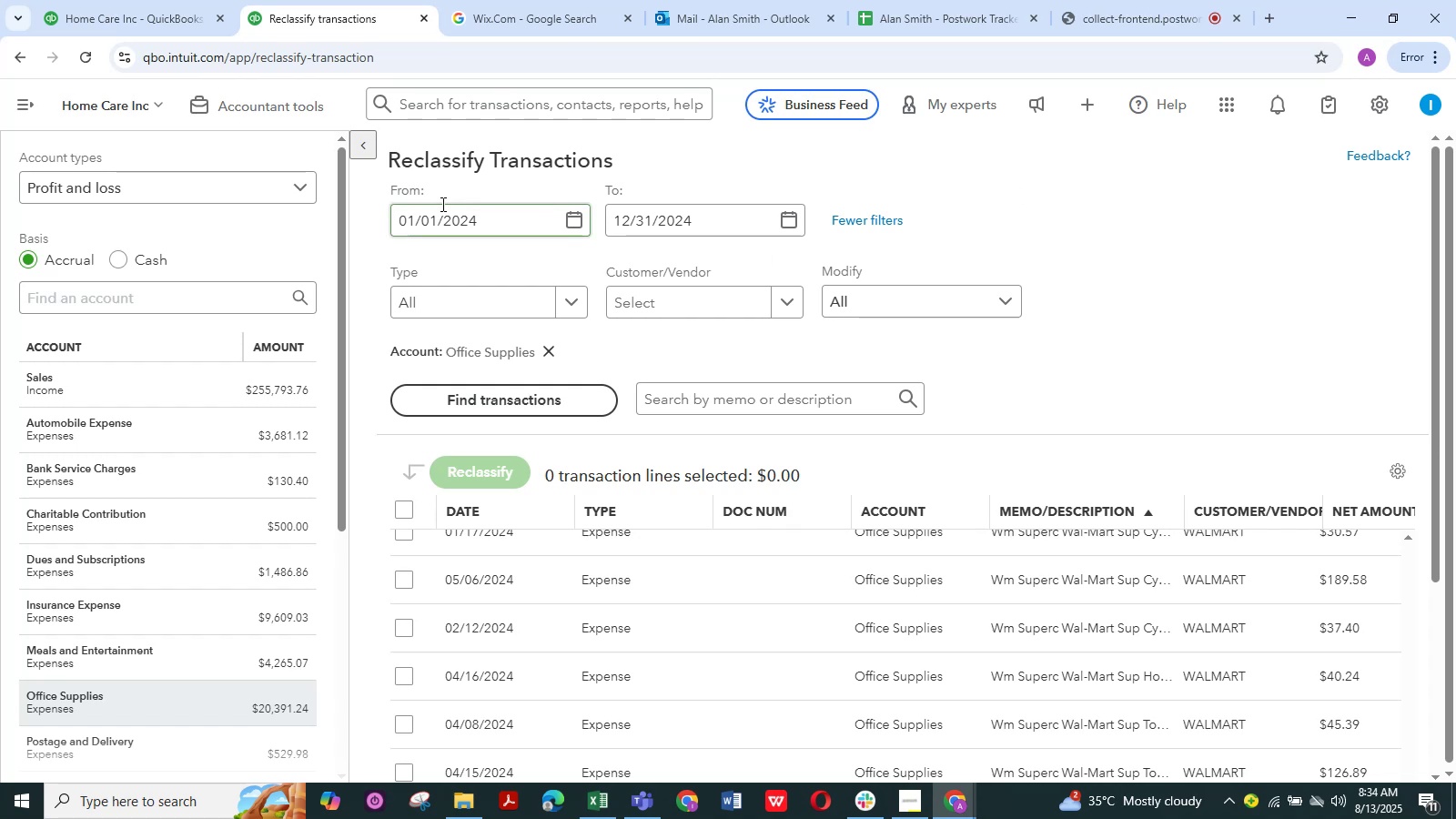 
left_click([159, 0])
 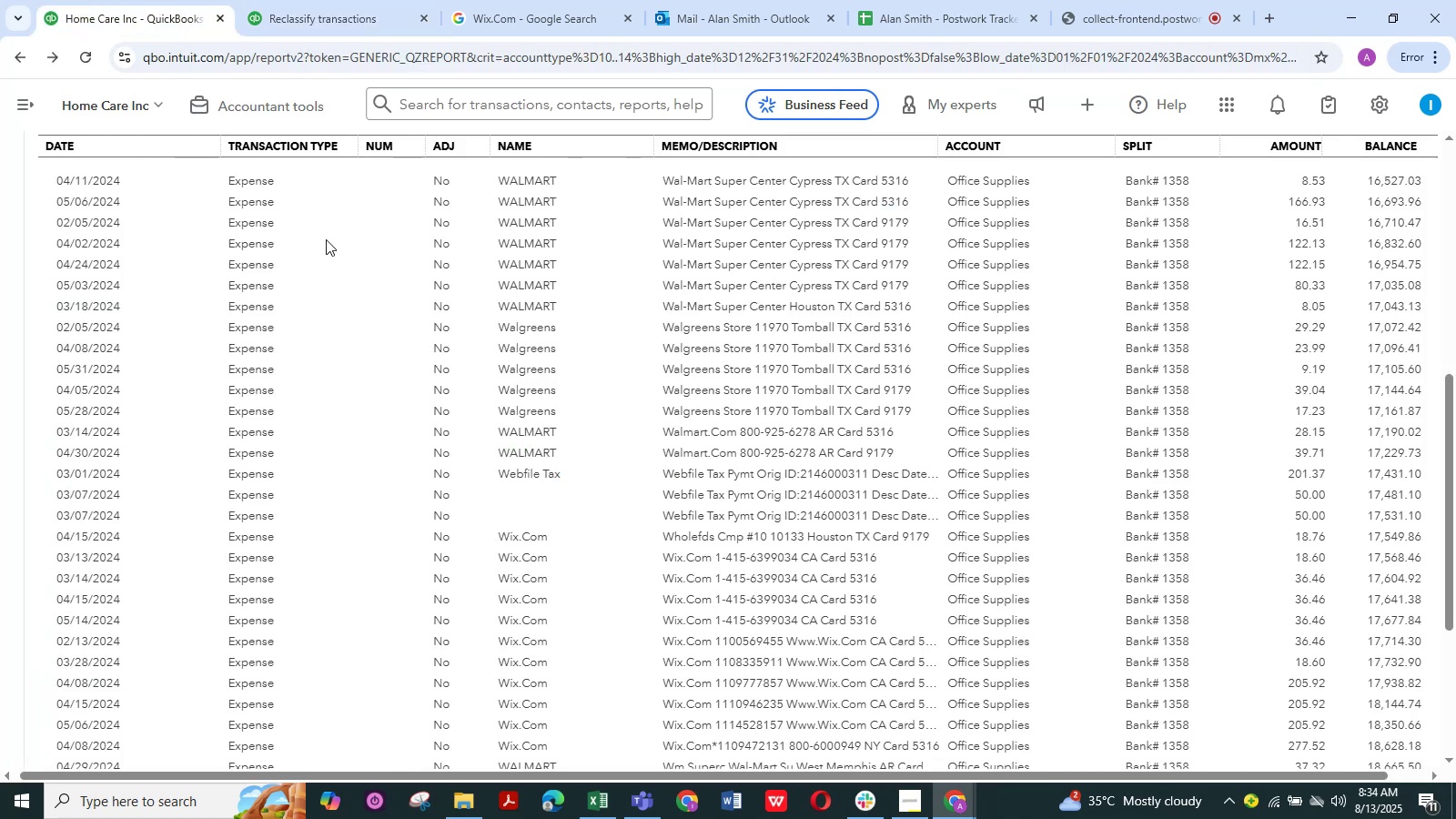 
scroll: coordinate [364, 236], scroll_direction: down, amount: 5.0
 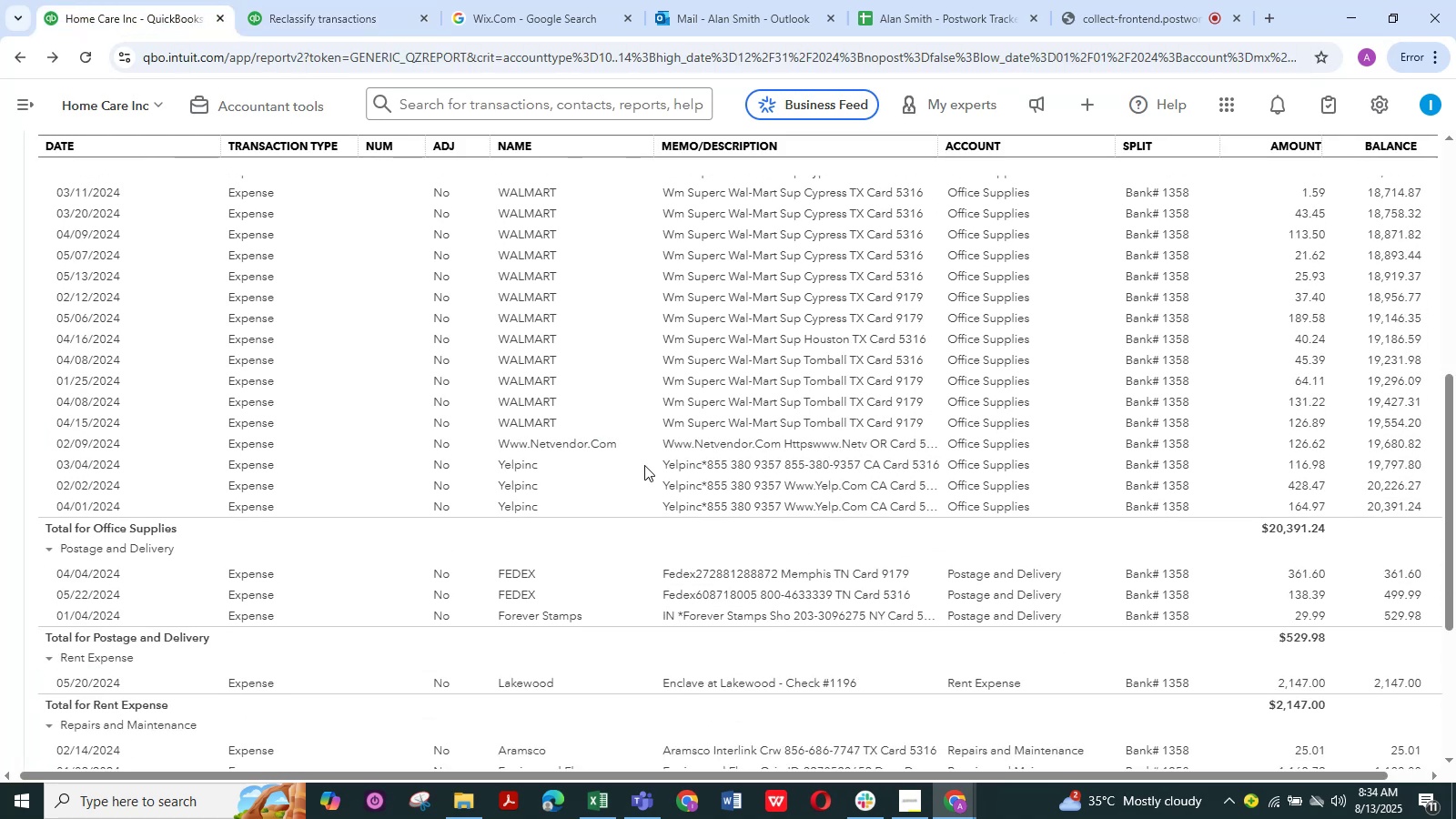 
left_click_drag(start_coordinate=[655, 465], to_coordinate=[589, 465])
 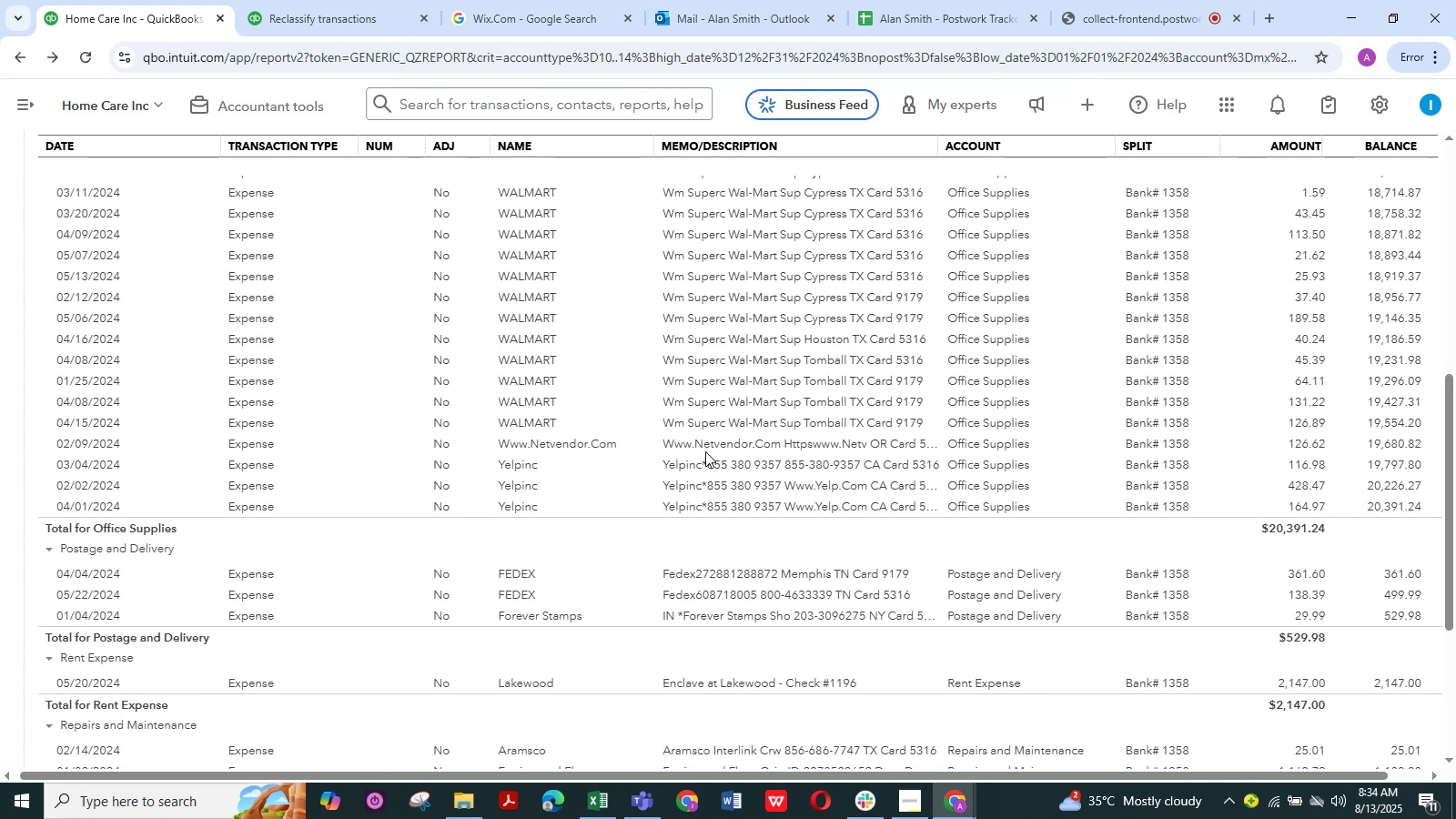 
key(Control+C)
 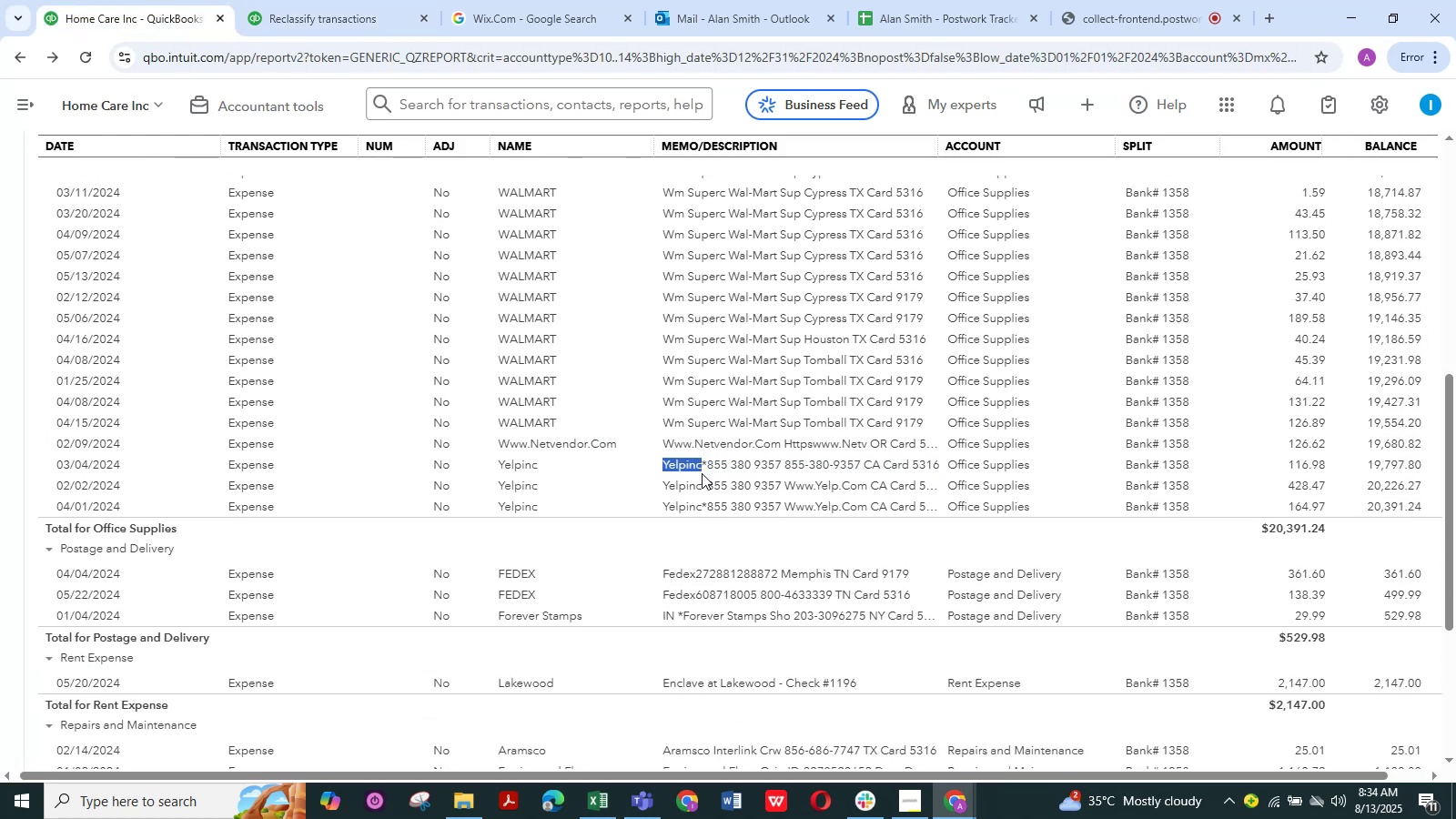 
key(Control+C)
 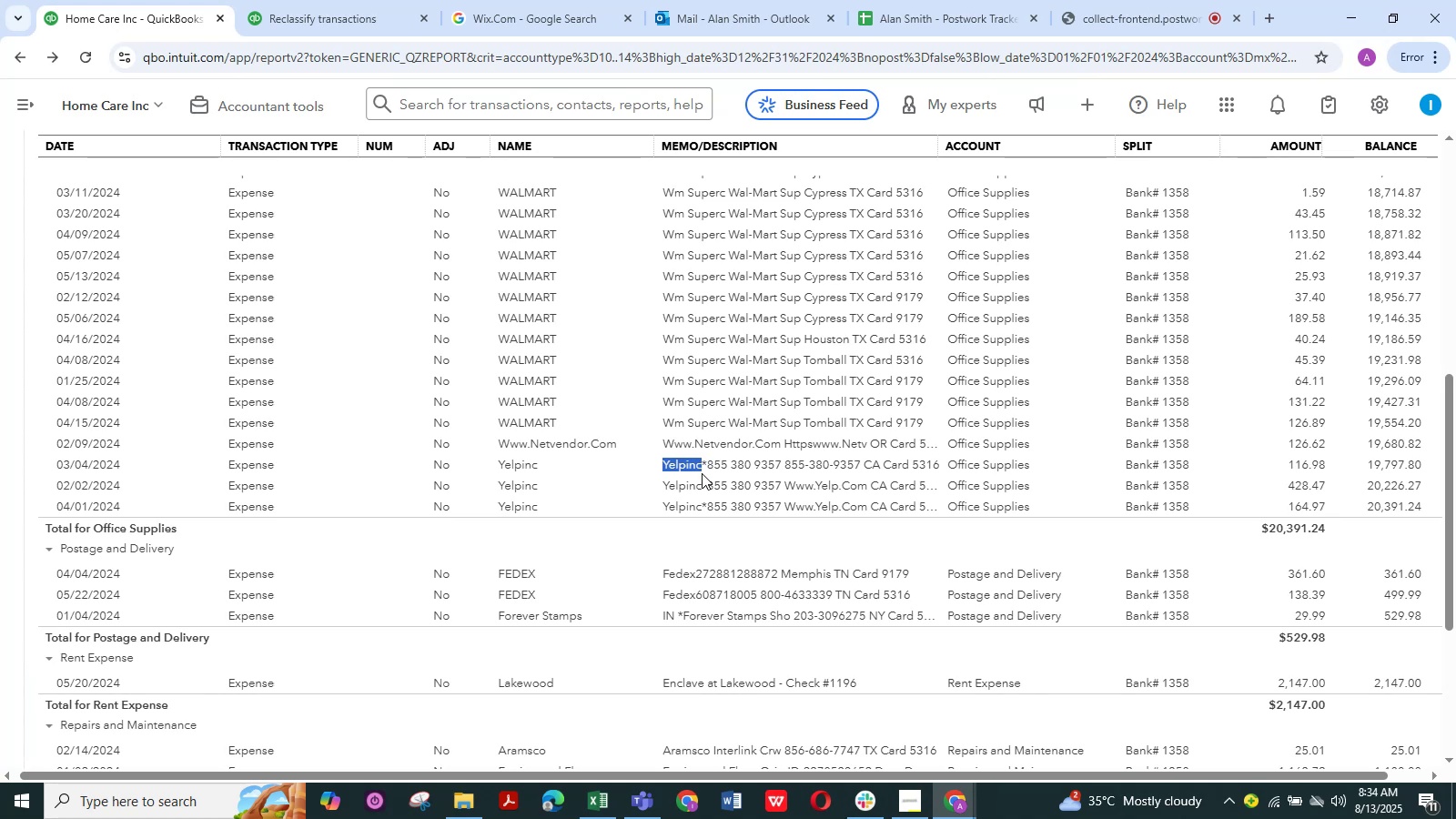 
key(Control+C)
 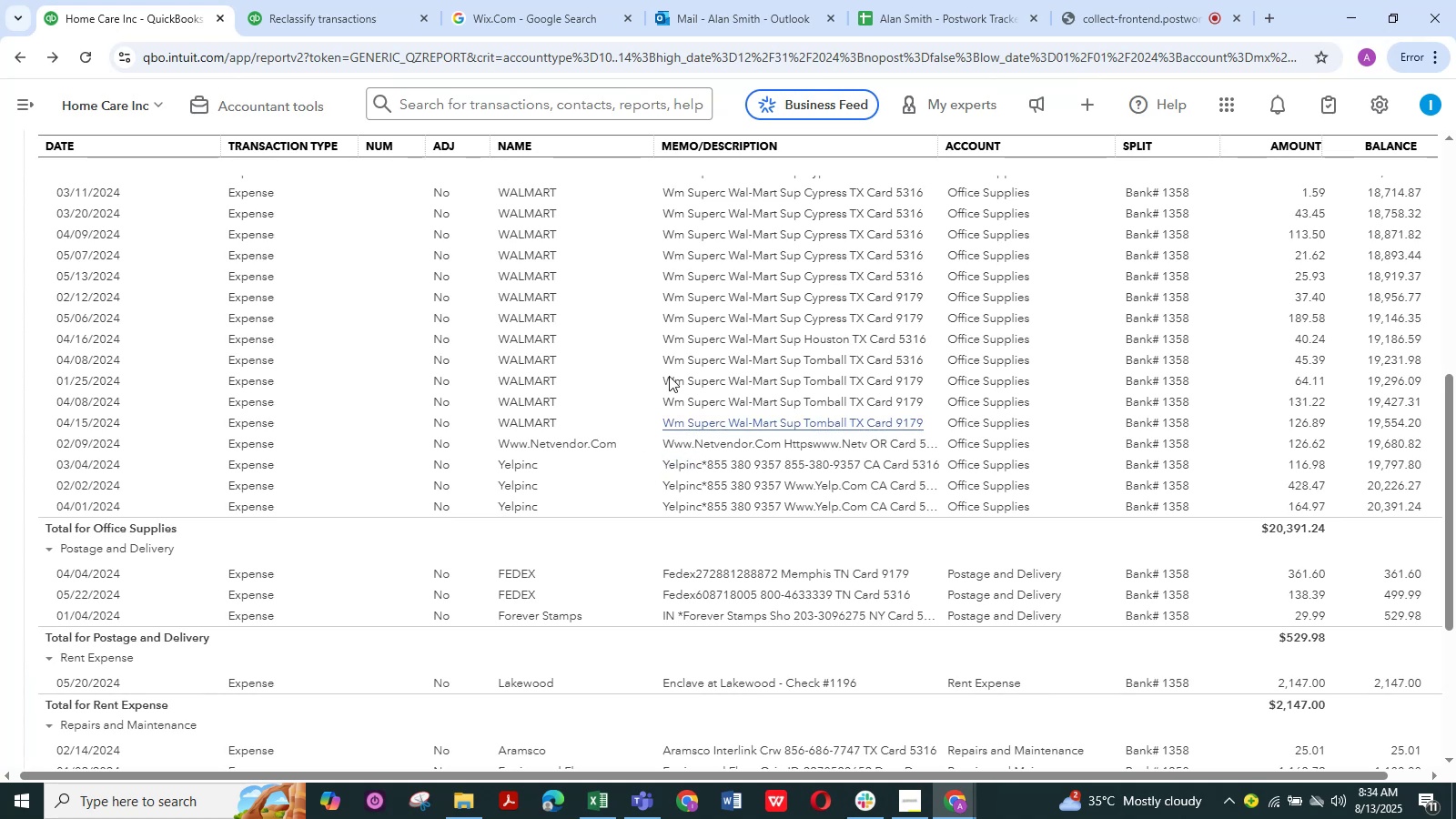 
left_click([444, 0])
 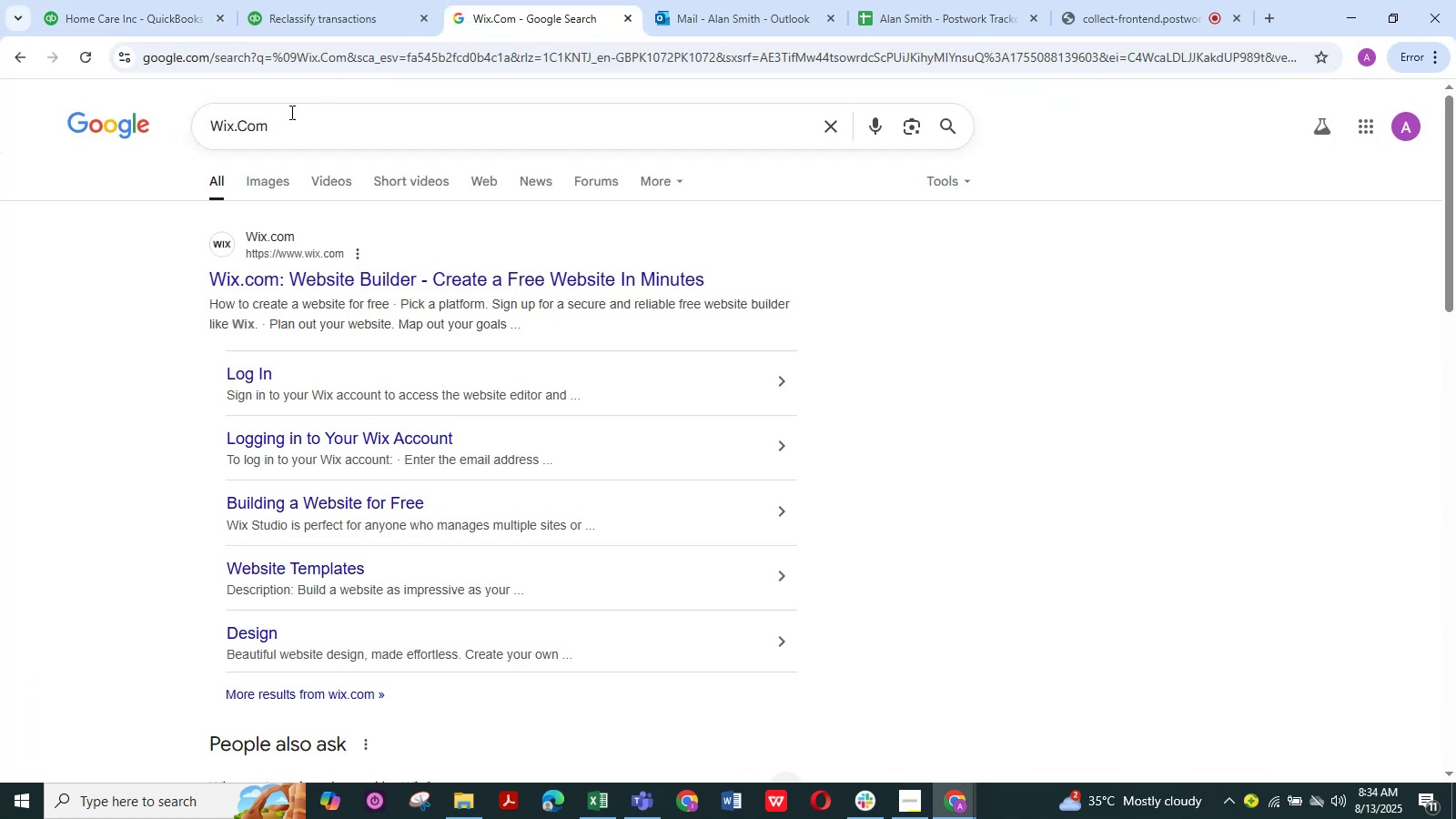 
left_click_drag(start_coordinate=[294, 124], to_coordinate=[86, 124])
 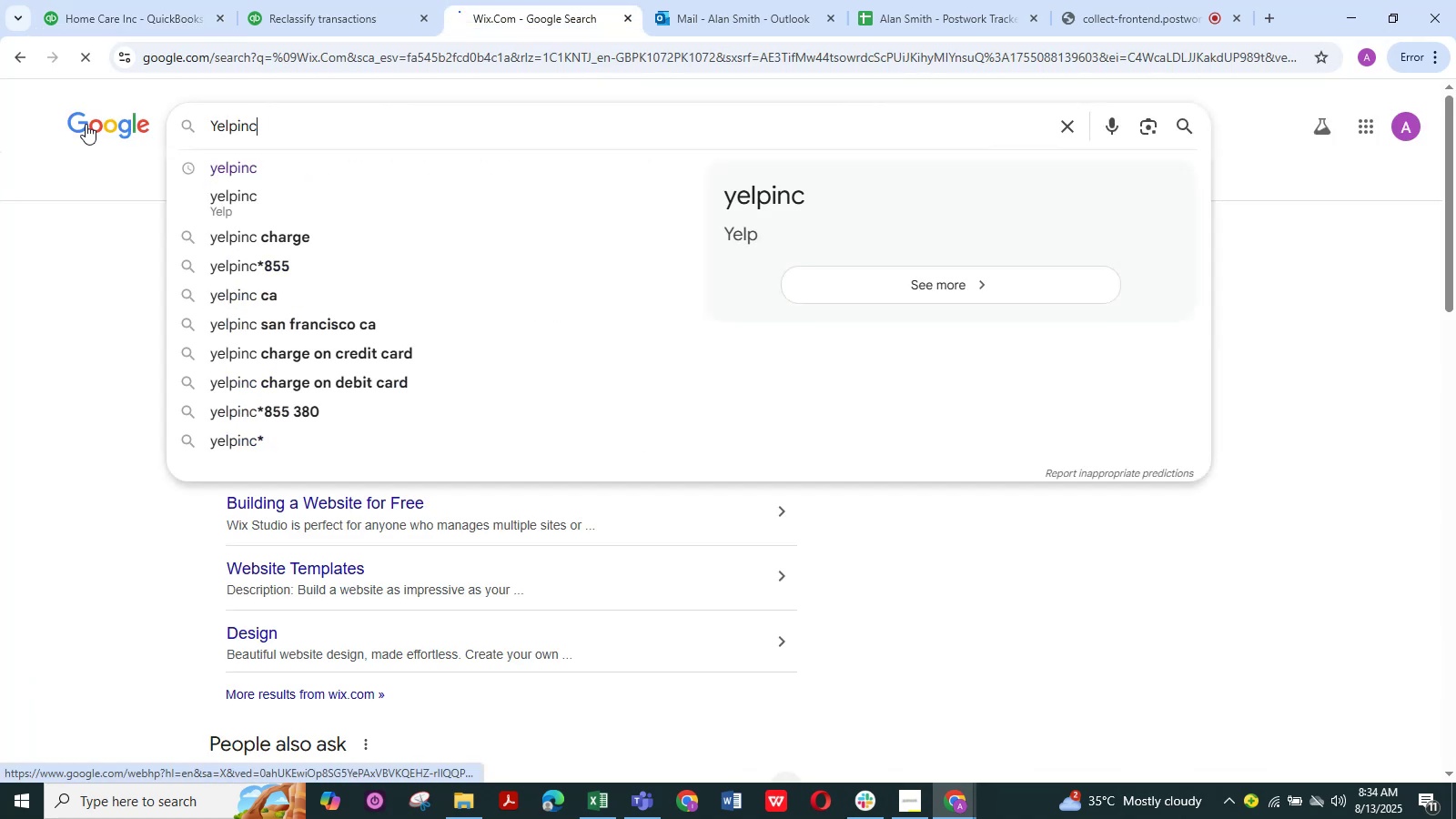 
key(Control+ControlLeft)
 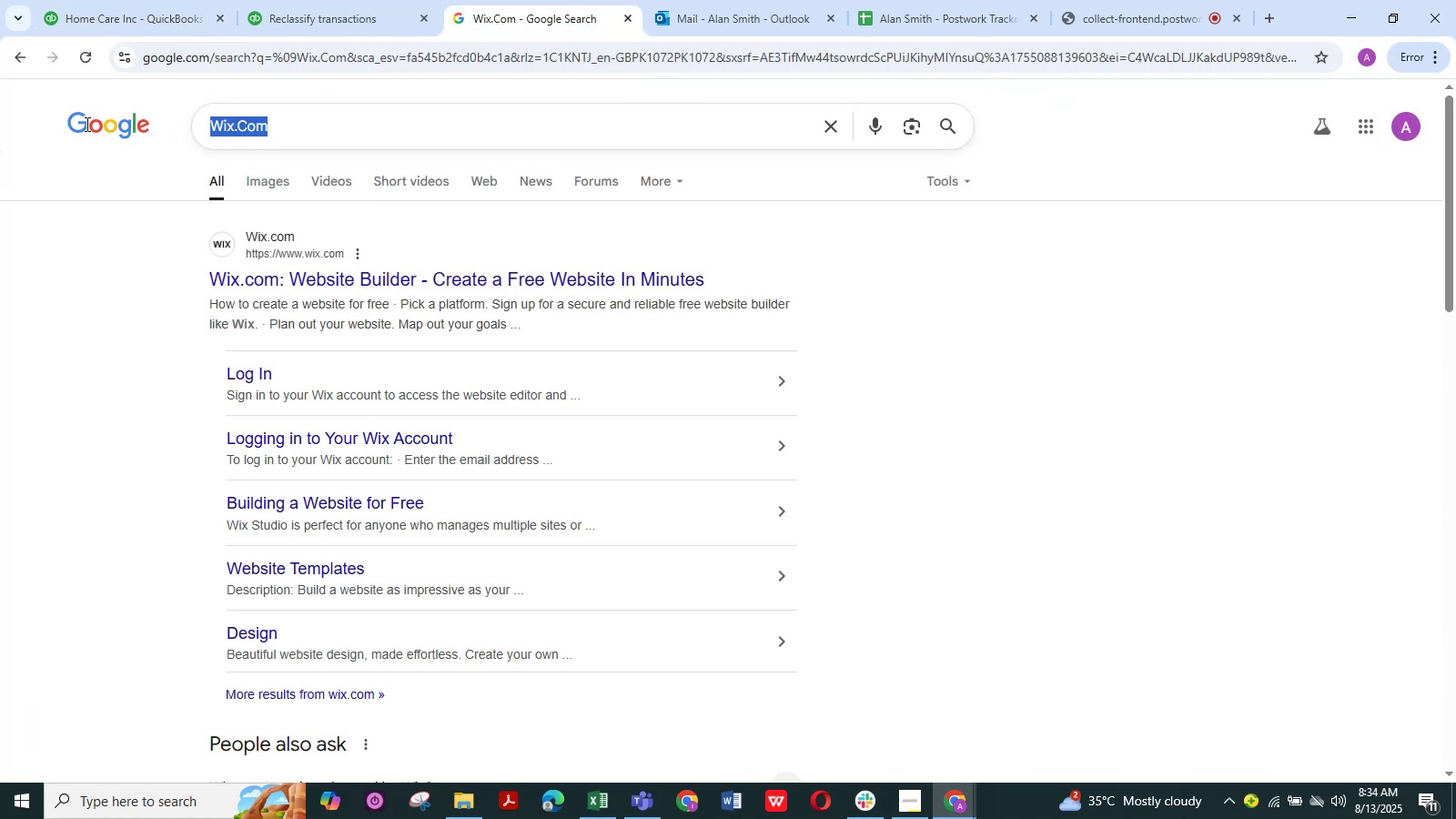 
key(Control+V)
 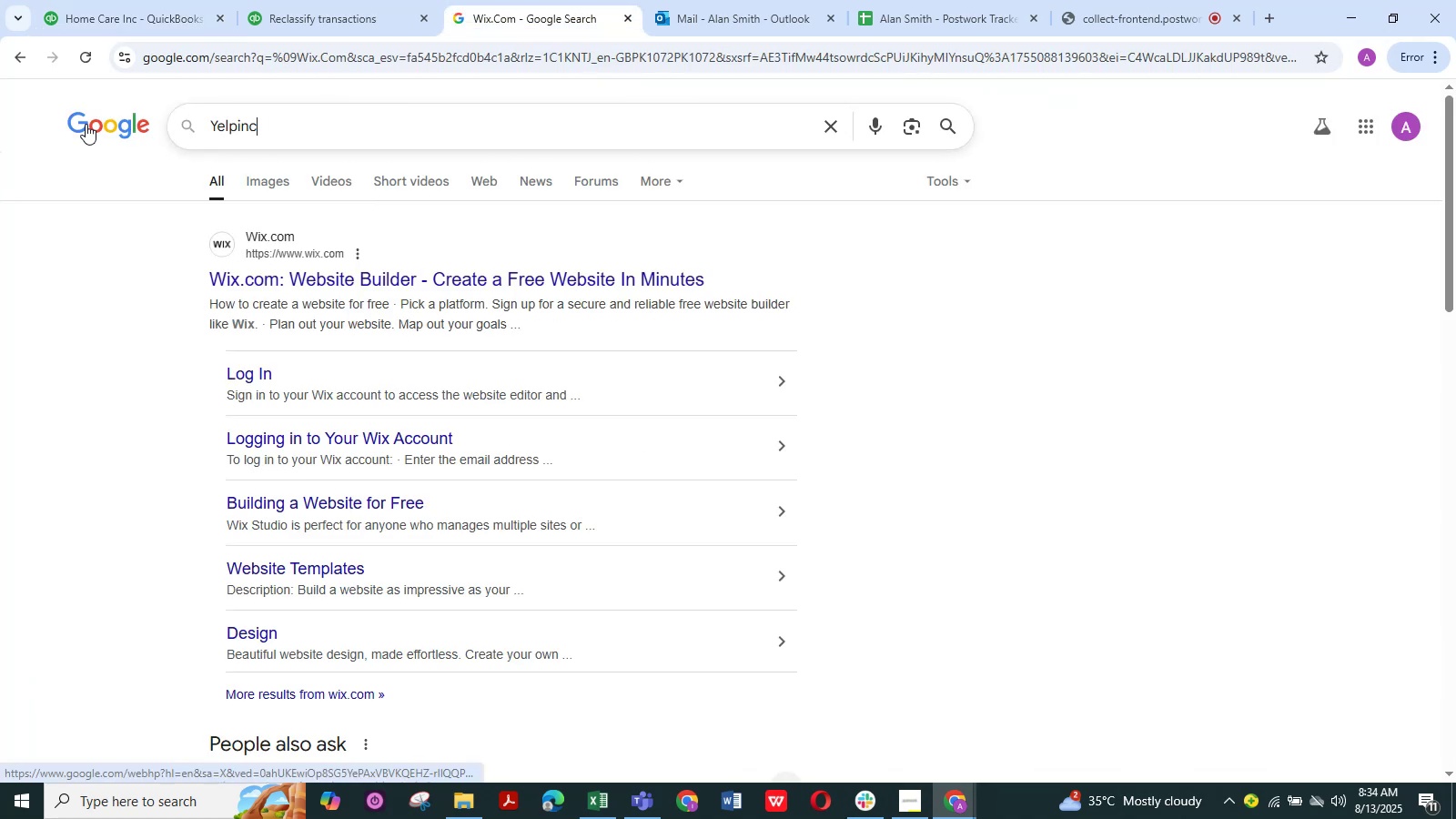 
key(NumpadEnter)
 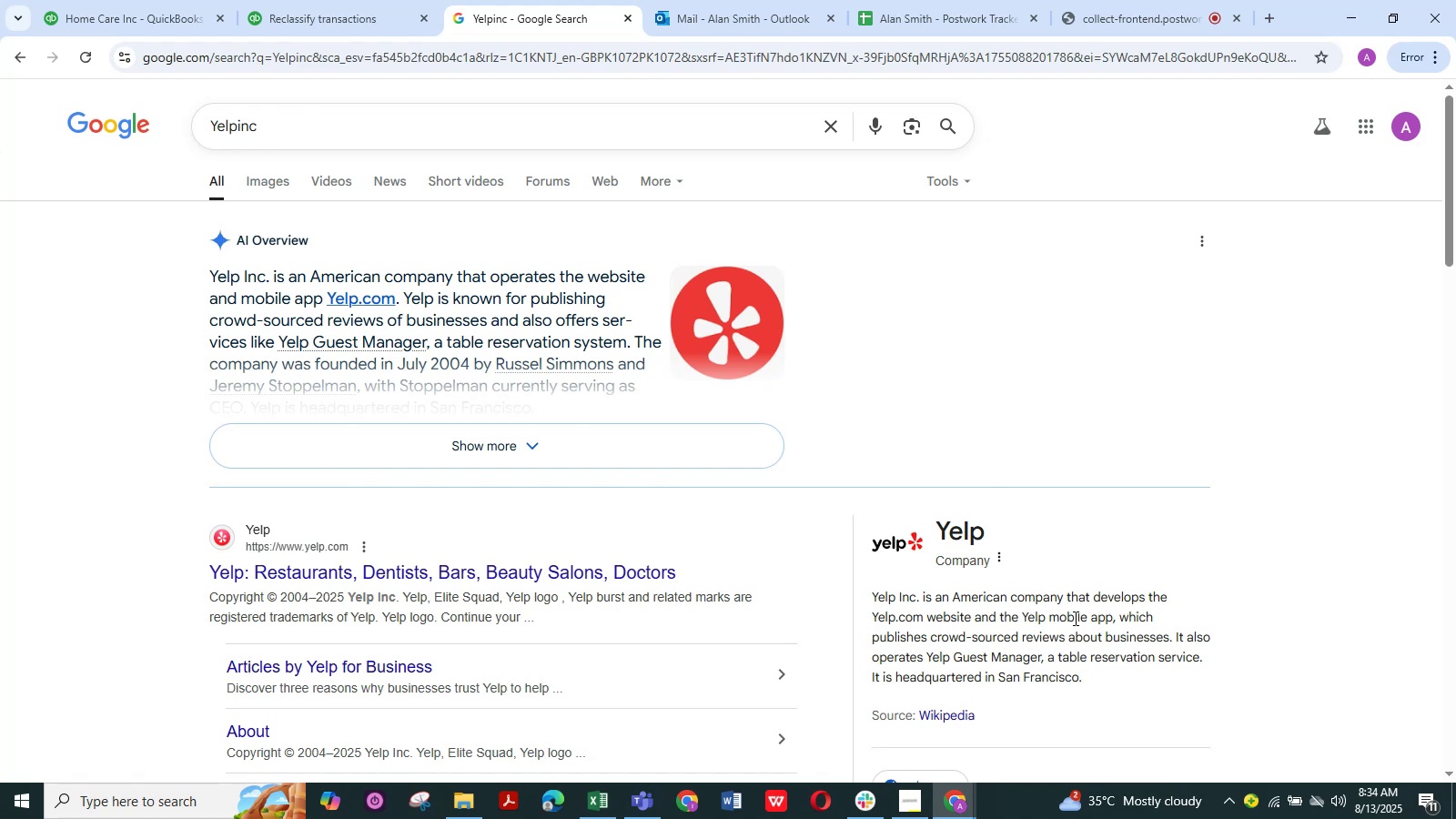 
wait(28.33)
 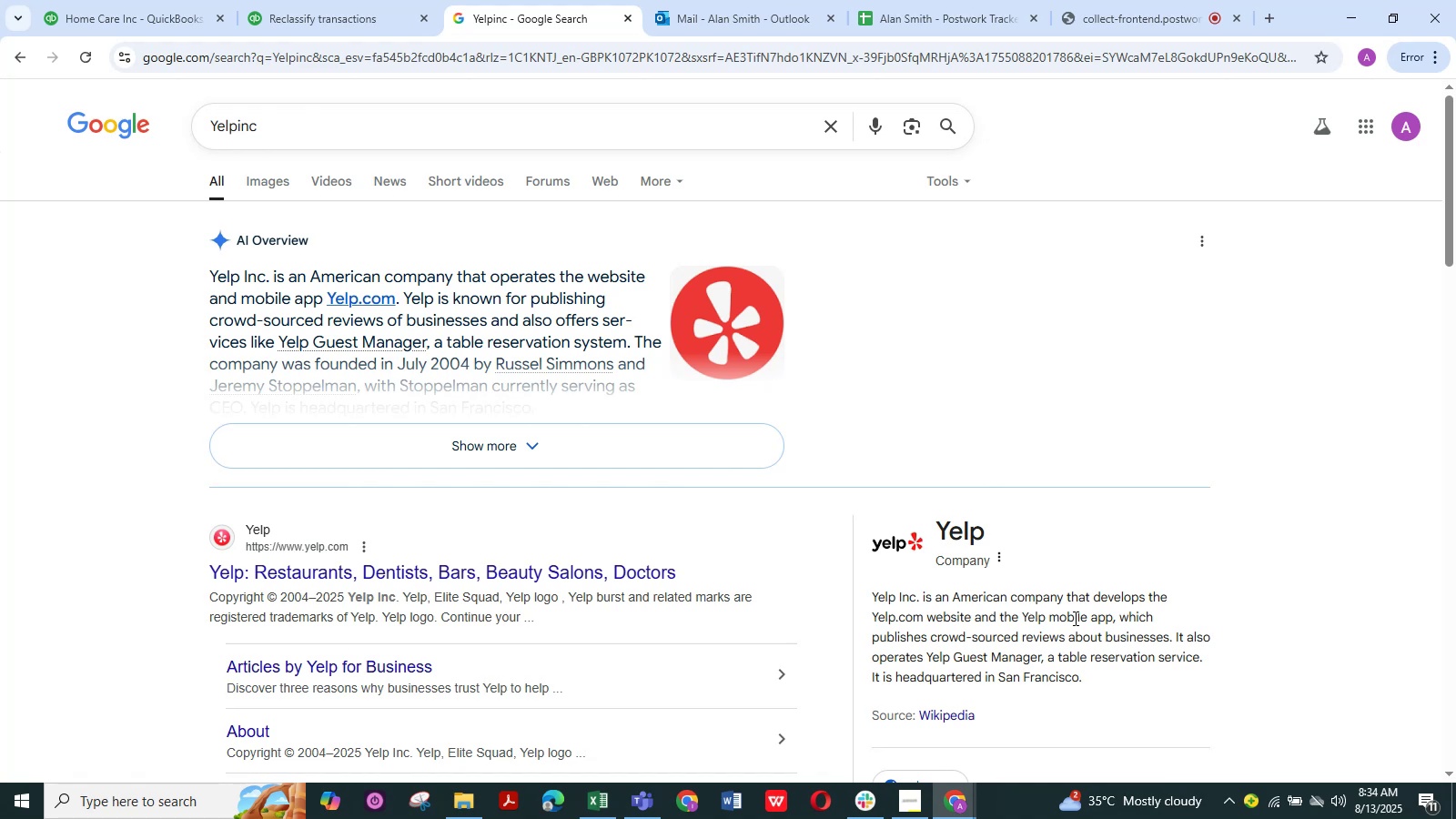 
left_click([116, 0])
 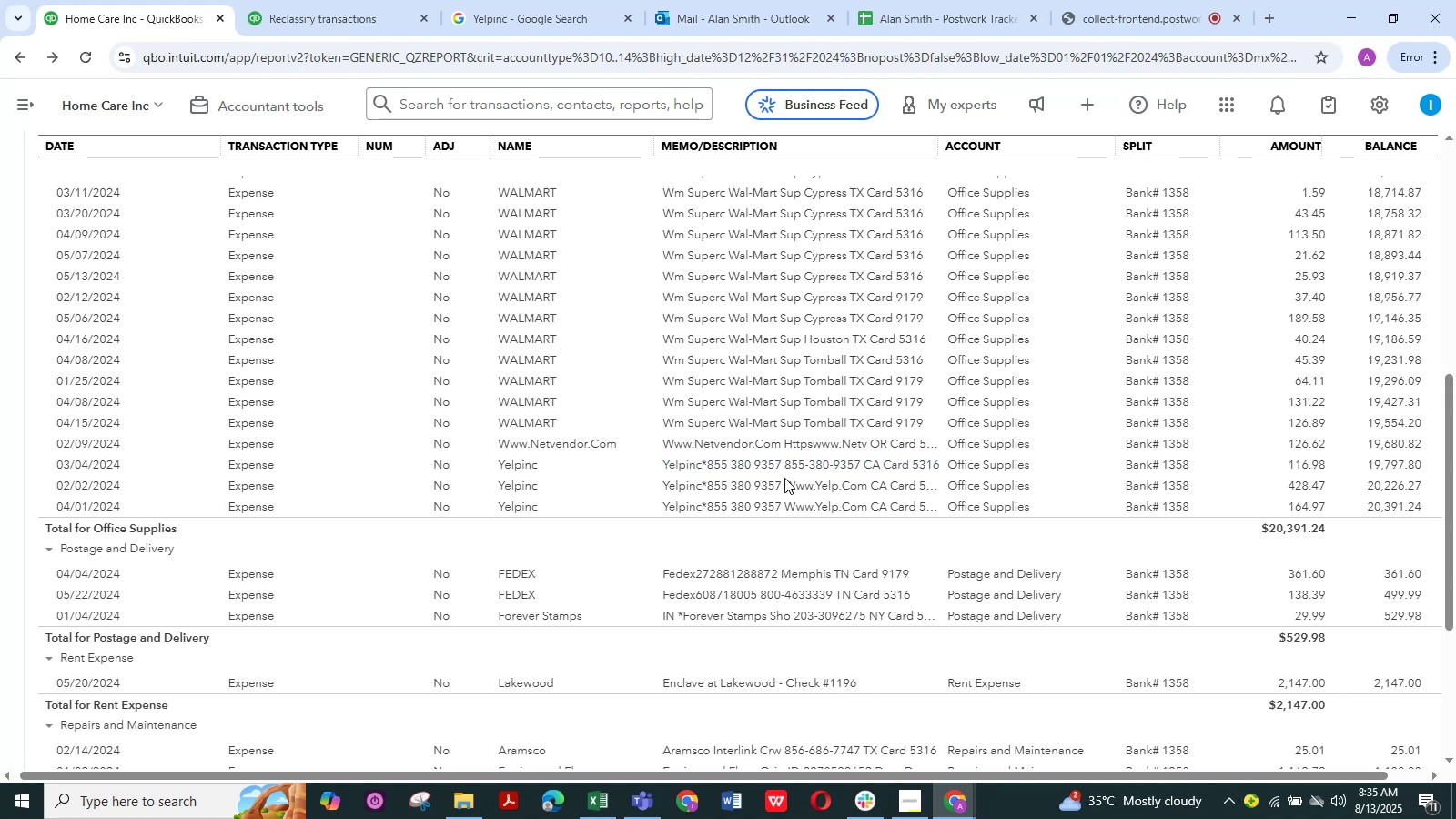 
wait(18.89)
 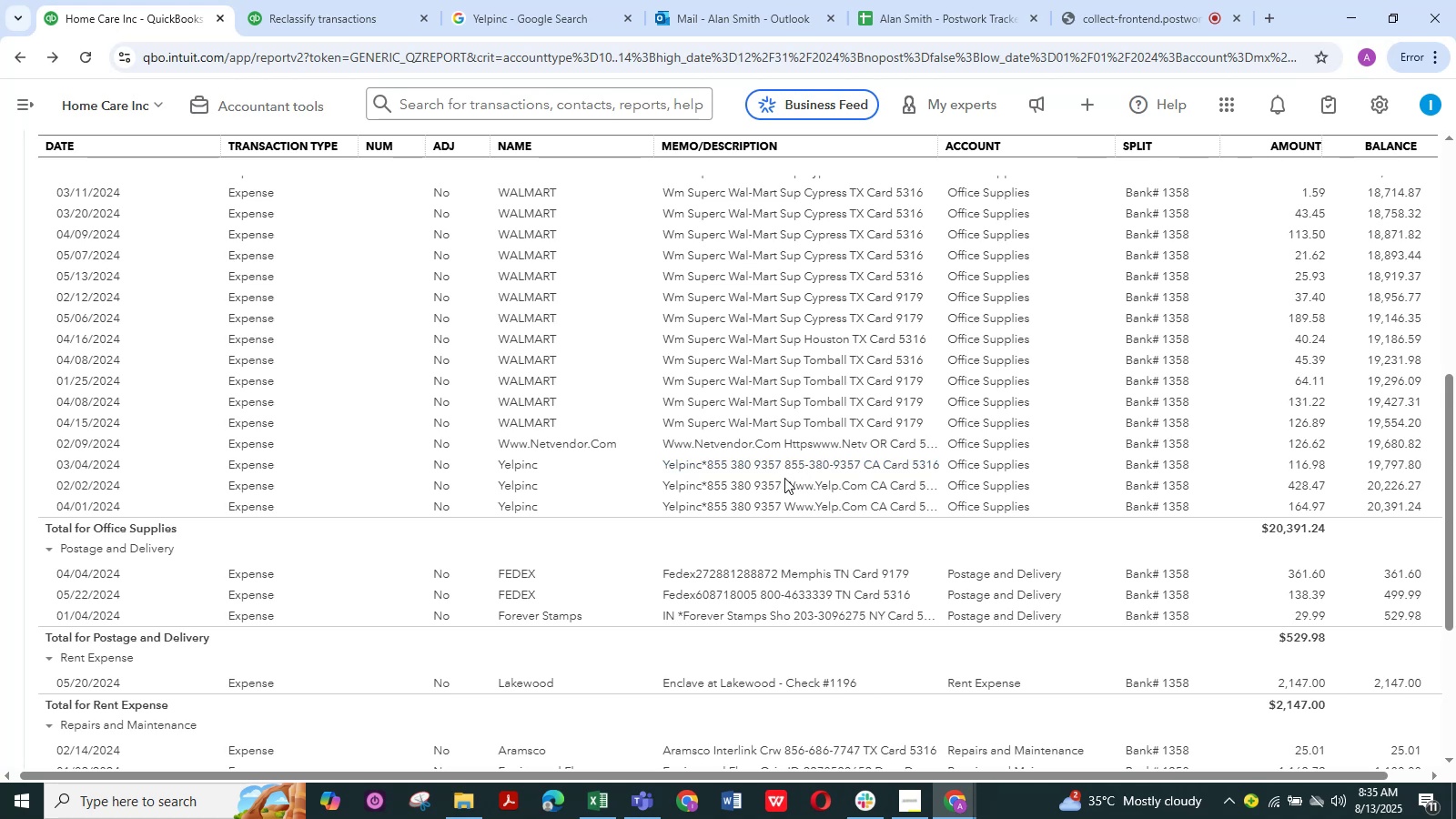 
scroll: coordinate [647, 546], scroll_direction: down, amount: 2.0
 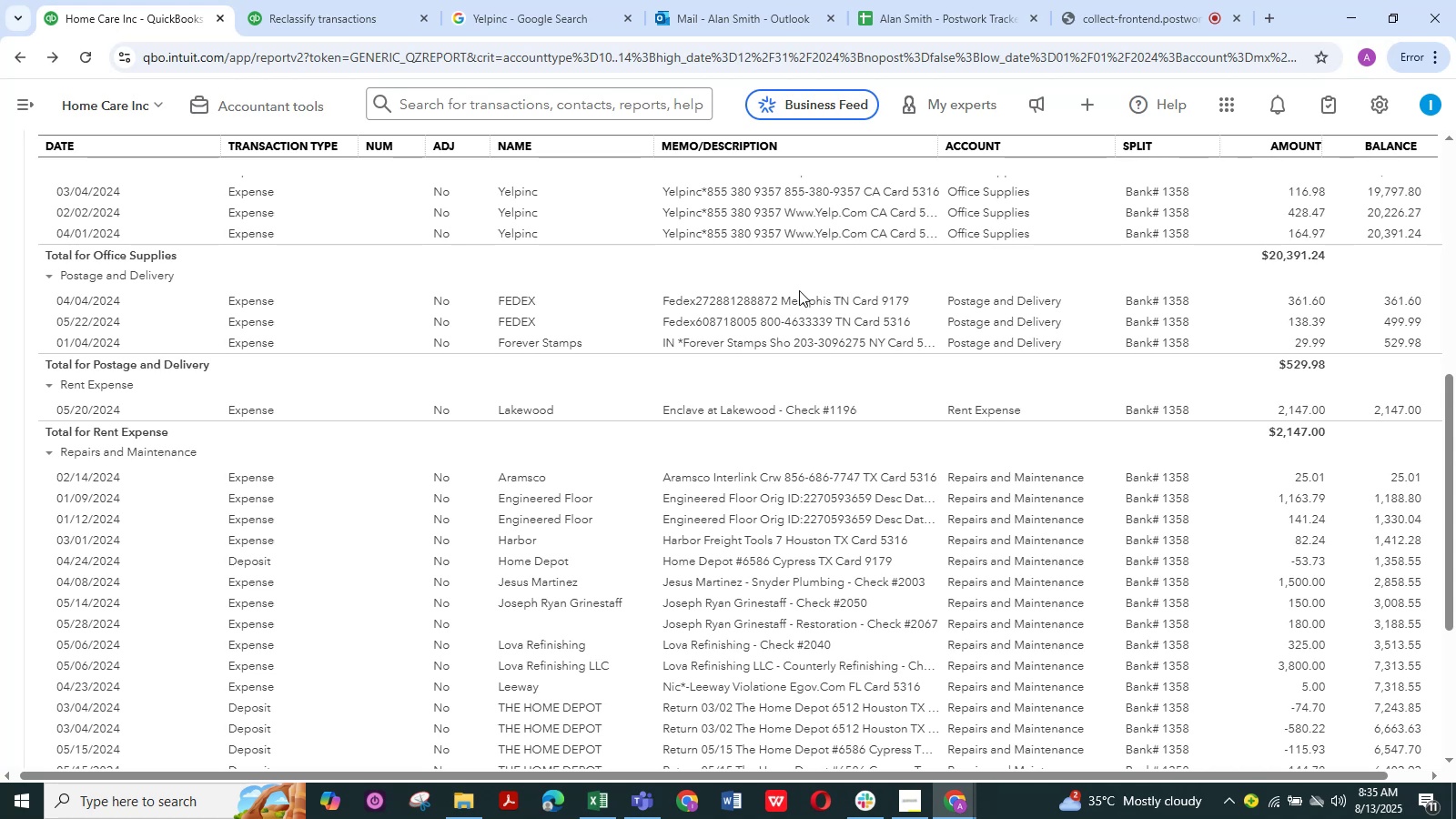 
wait(53.33)
 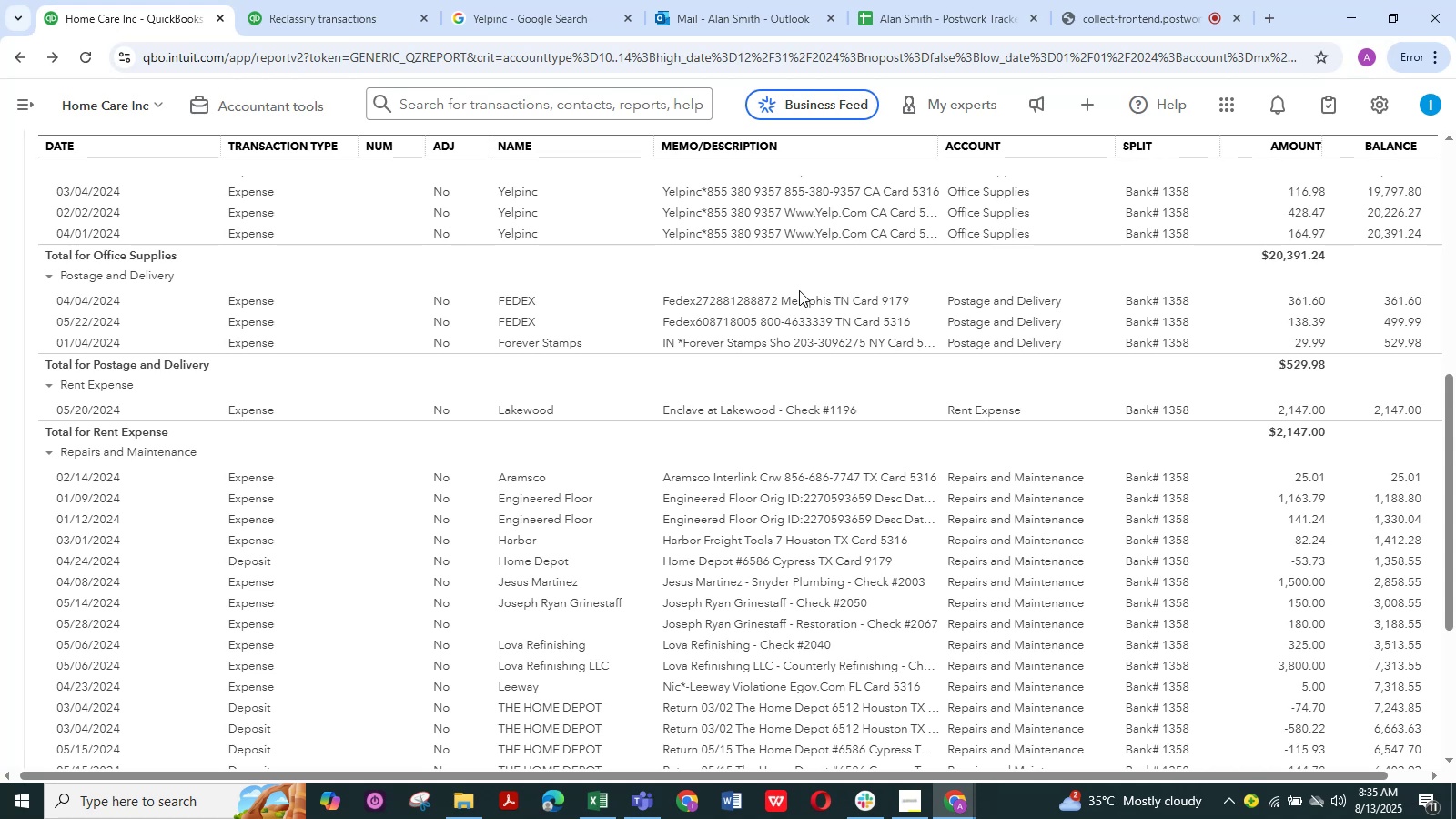 
scroll: coordinate [736, 285], scroll_direction: down, amount: 2.0
 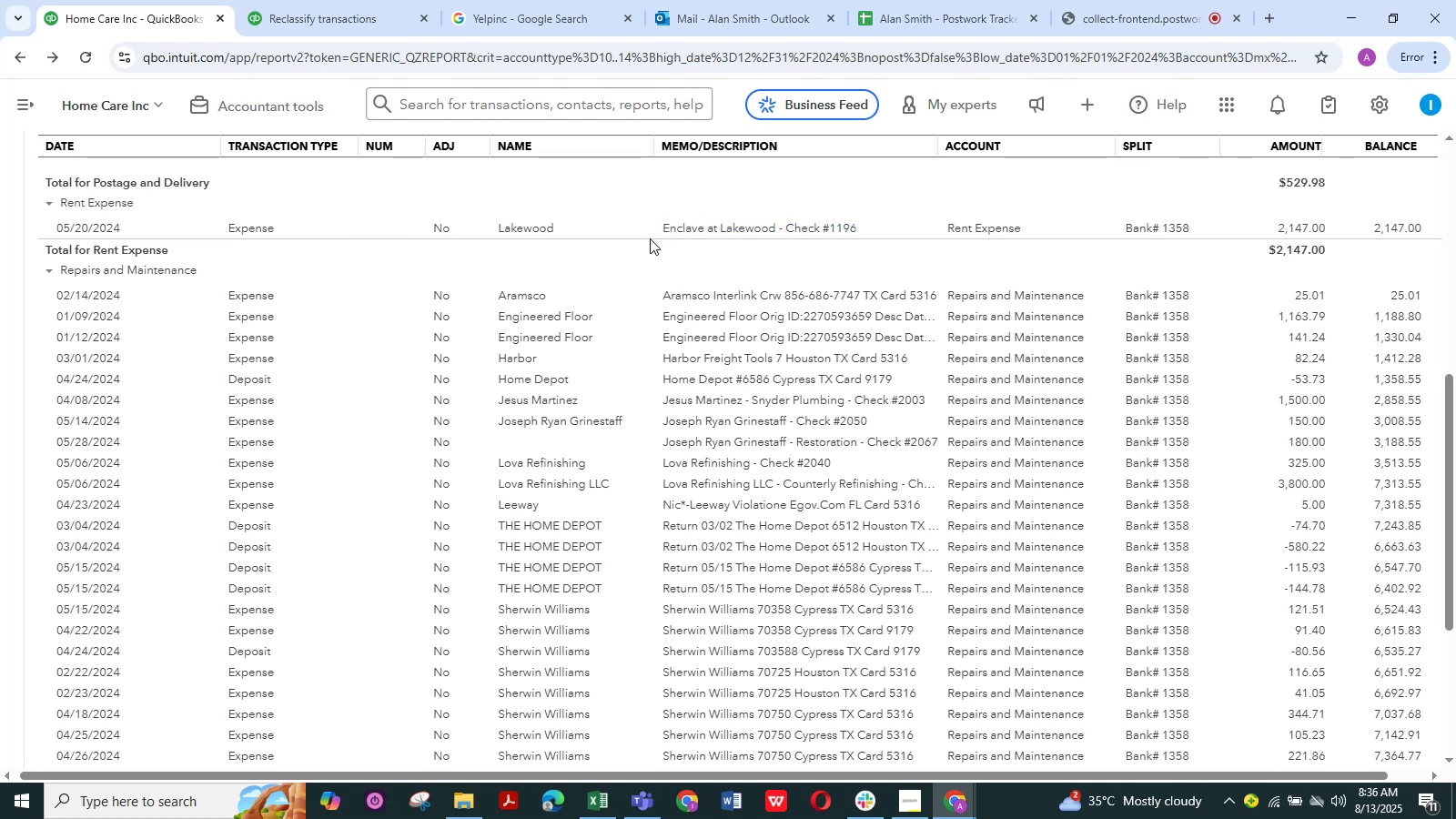 
wait(12.34)
 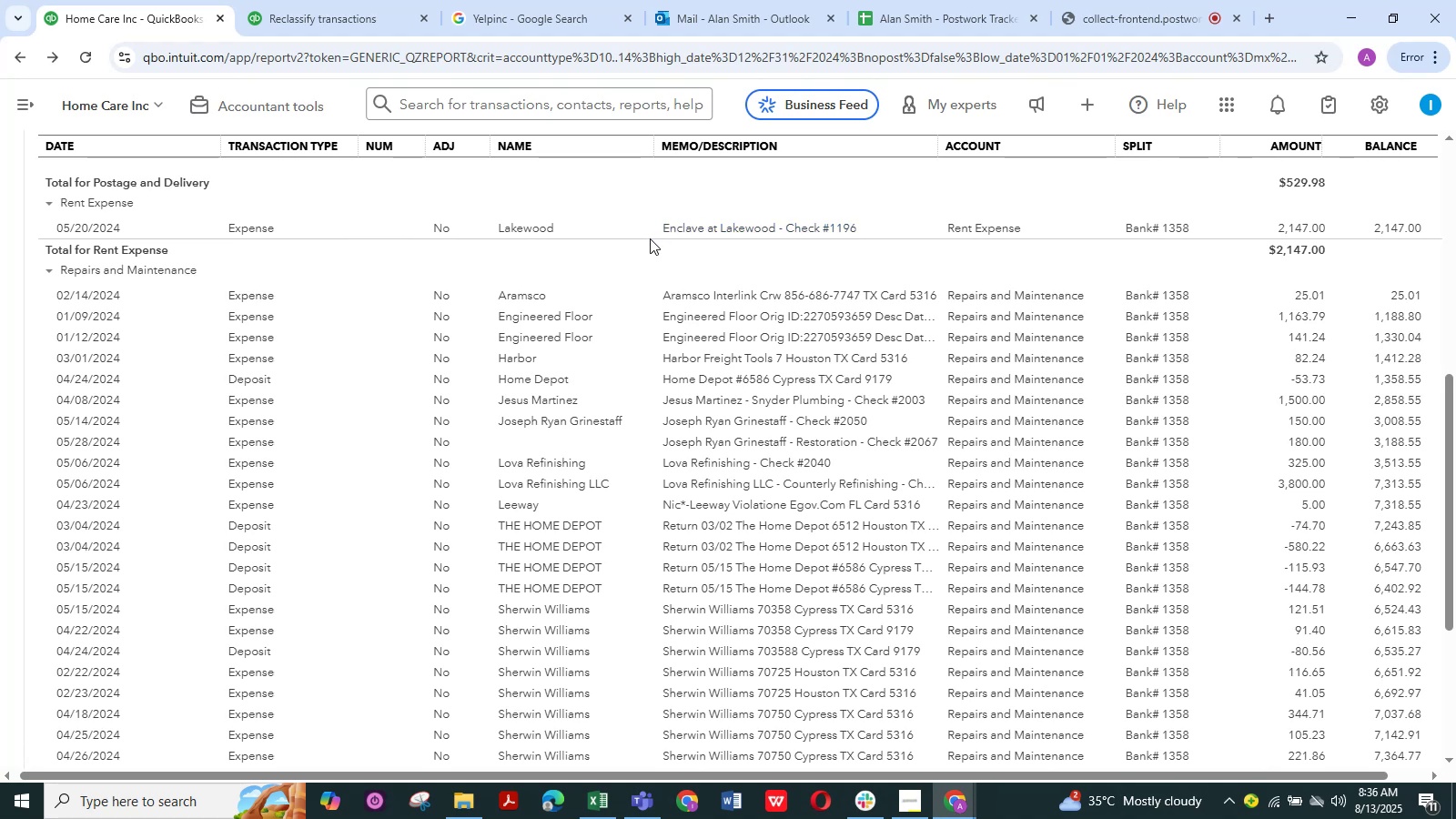 
scroll: coordinate [645, 243], scroll_direction: down, amount: 1.0
 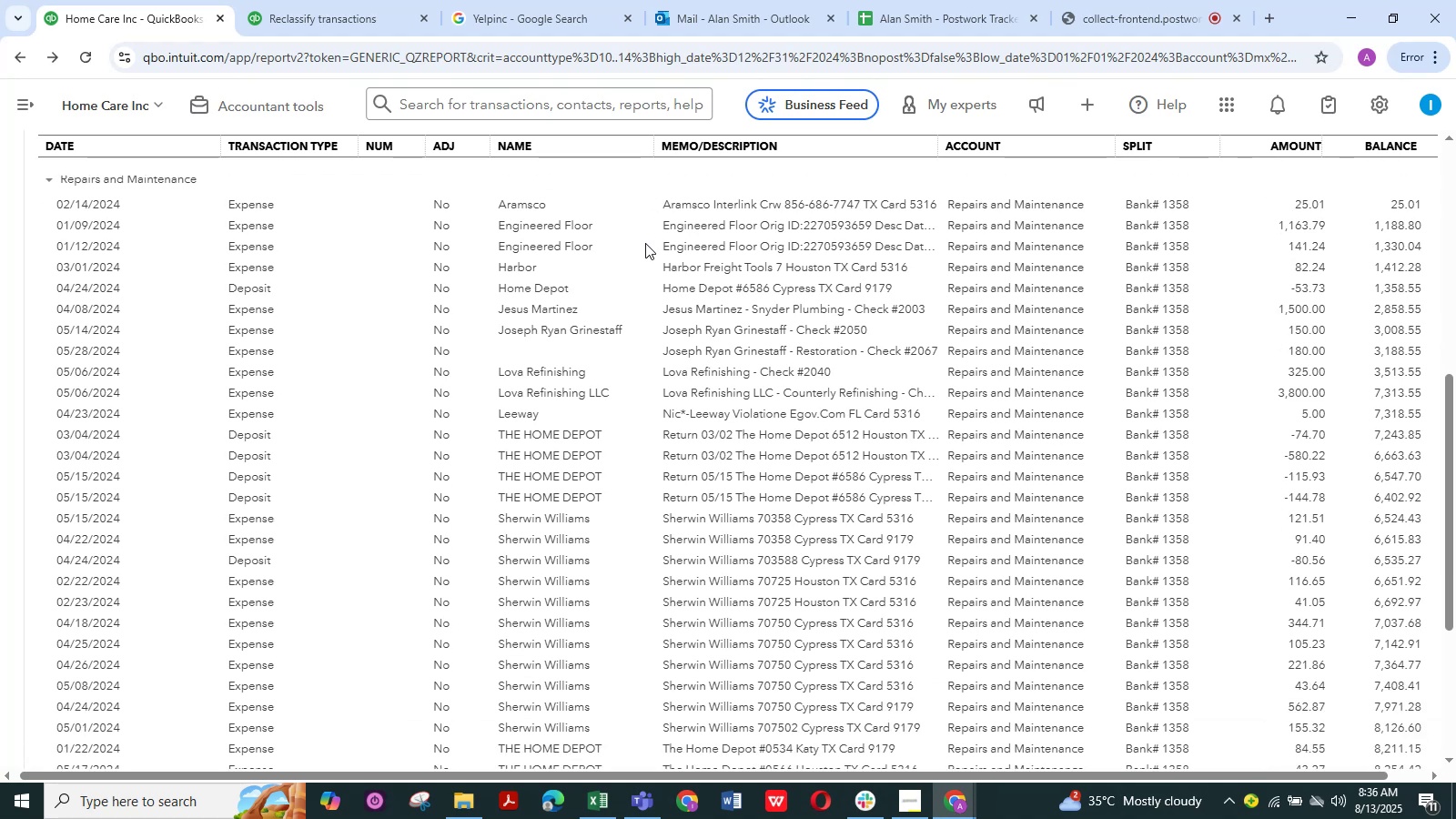 
scroll: coordinate [645, 243], scroll_direction: up, amount: 1.0
 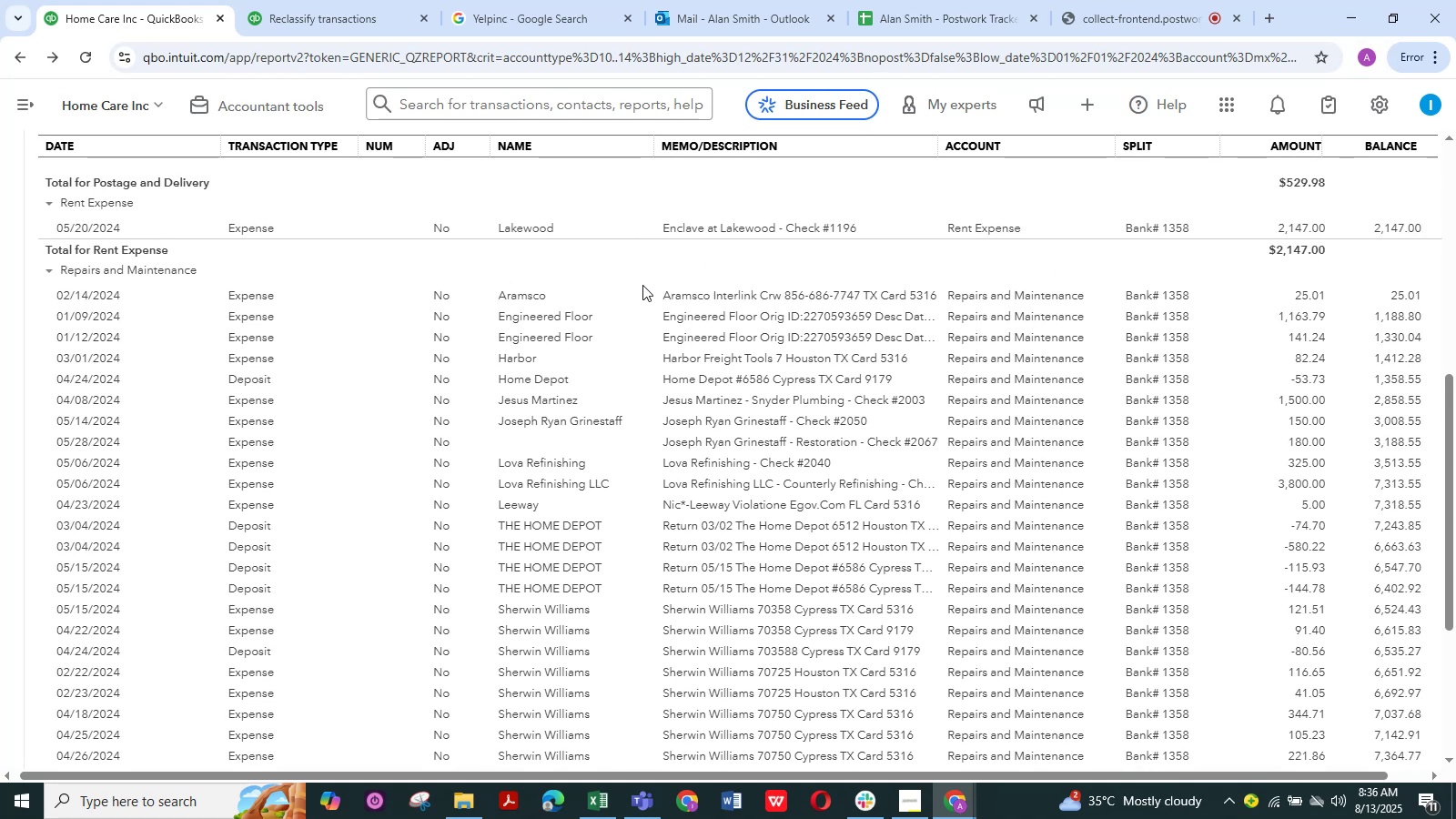 
left_click_drag(start_coordinate=[657, 289], to_coordinate=[644, 283])
 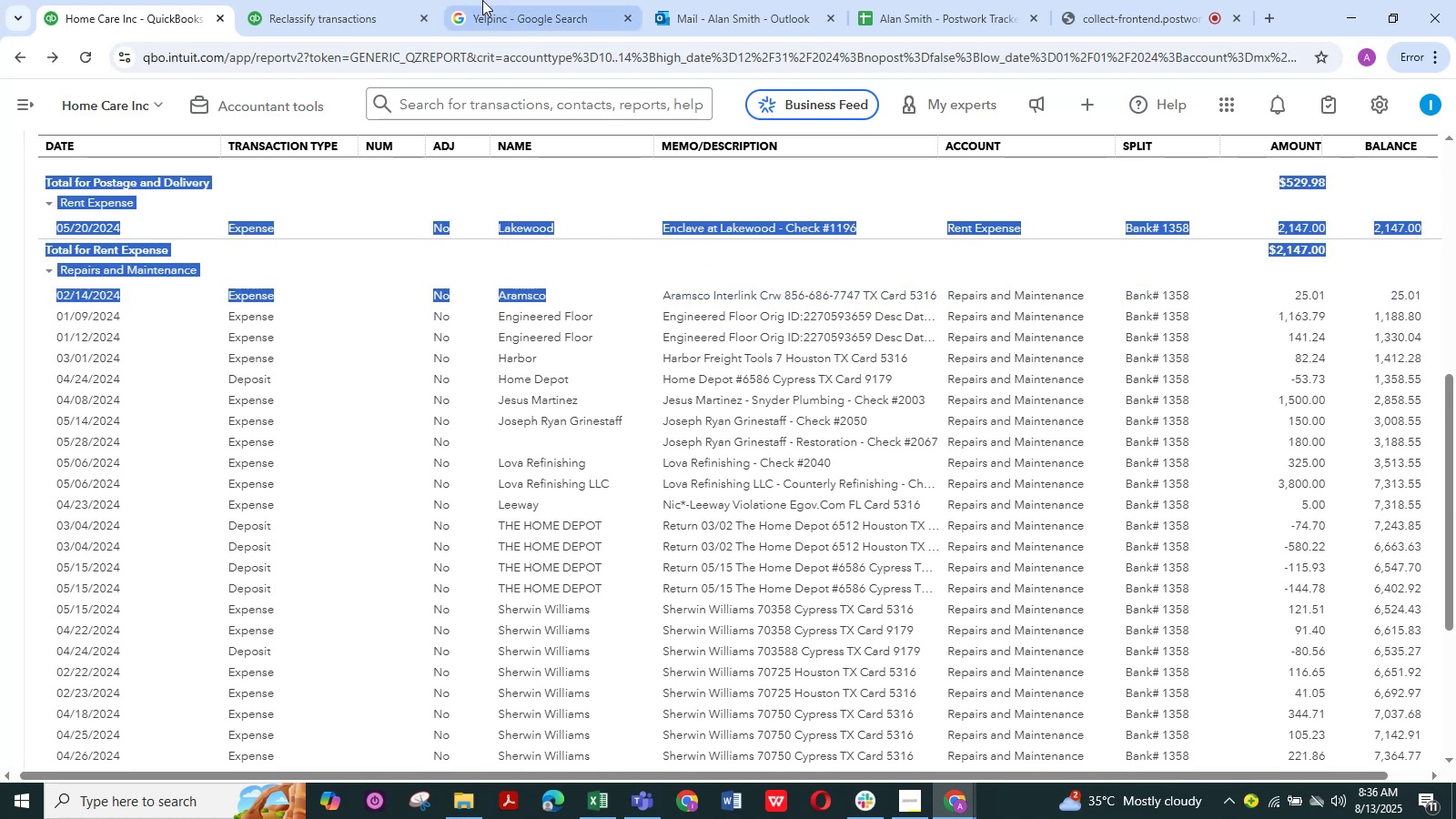 
key(Control+C)
 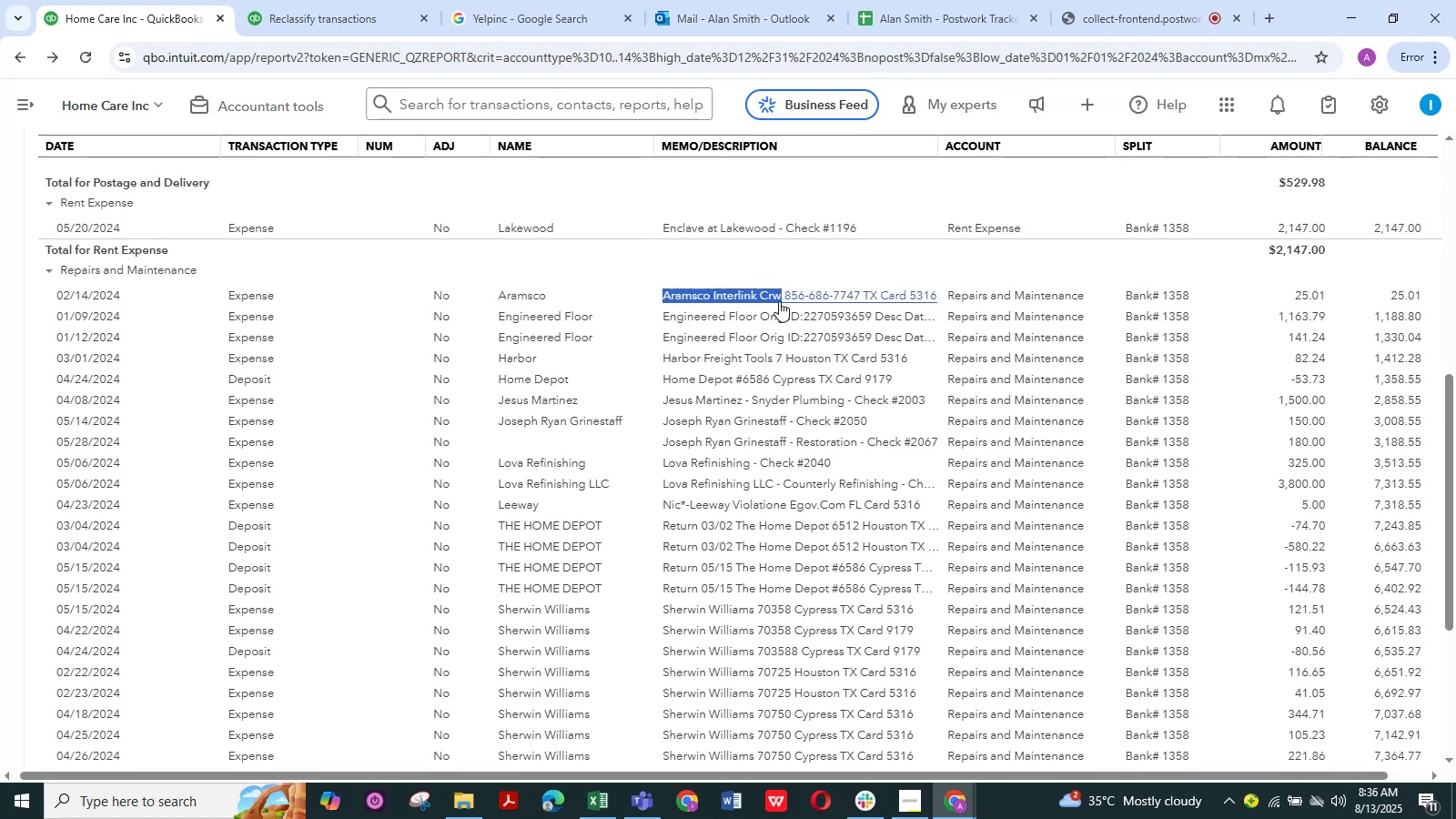 
key(Control+C)
 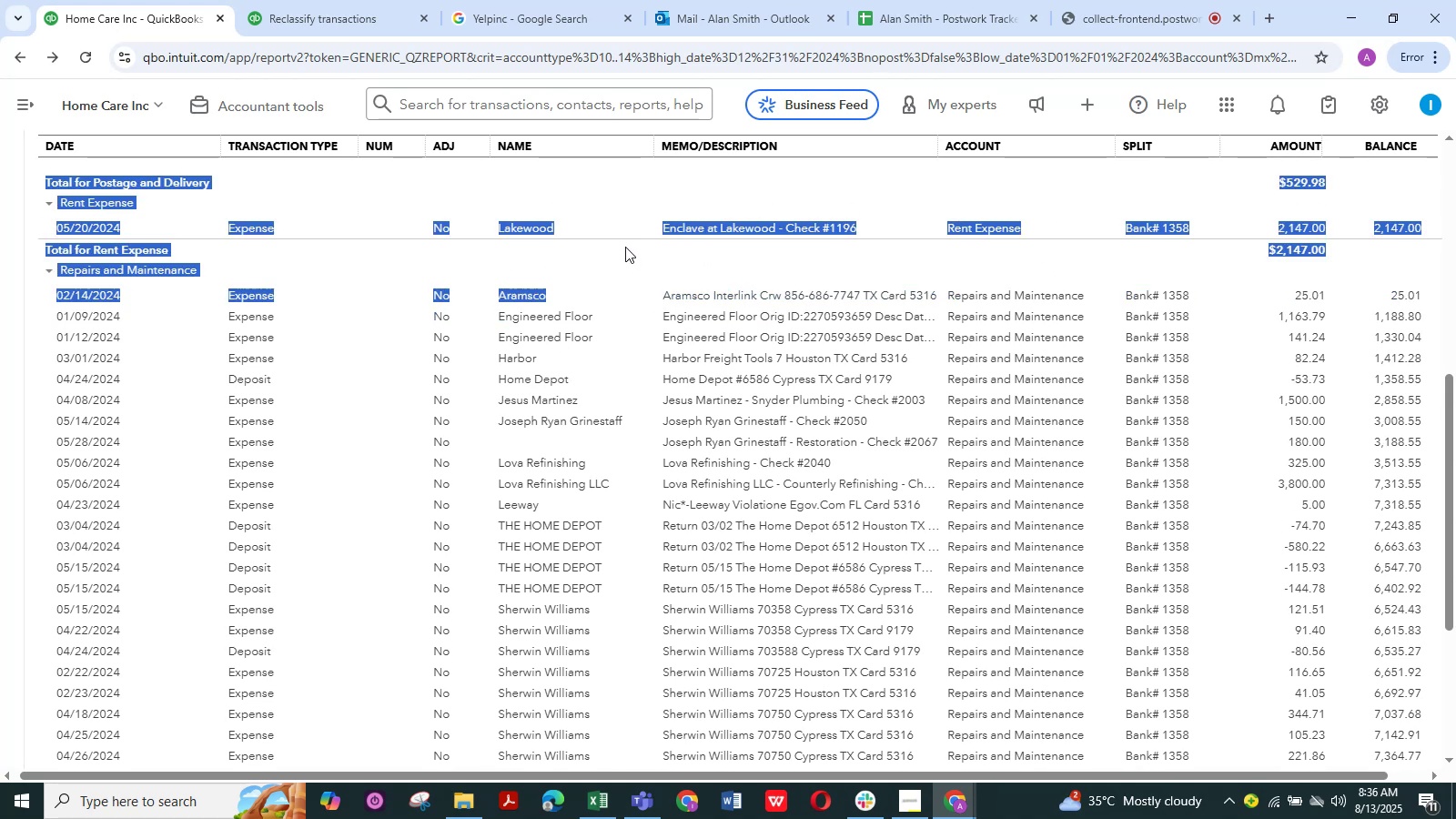 
left_click([482, 0])
 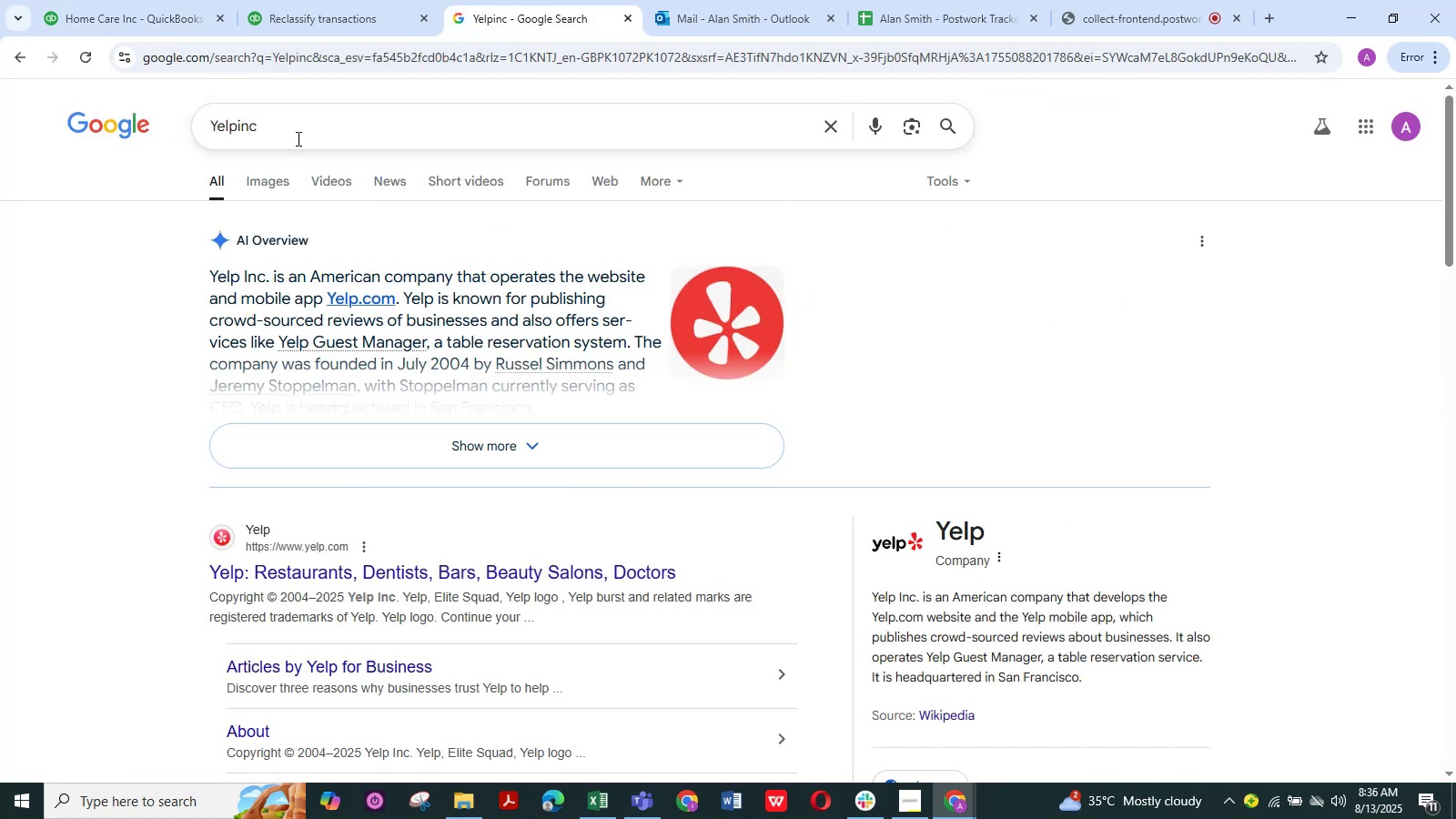 
left_click_drag(start_coordinate=[295, 138], to_coordinate=[166, 130])
 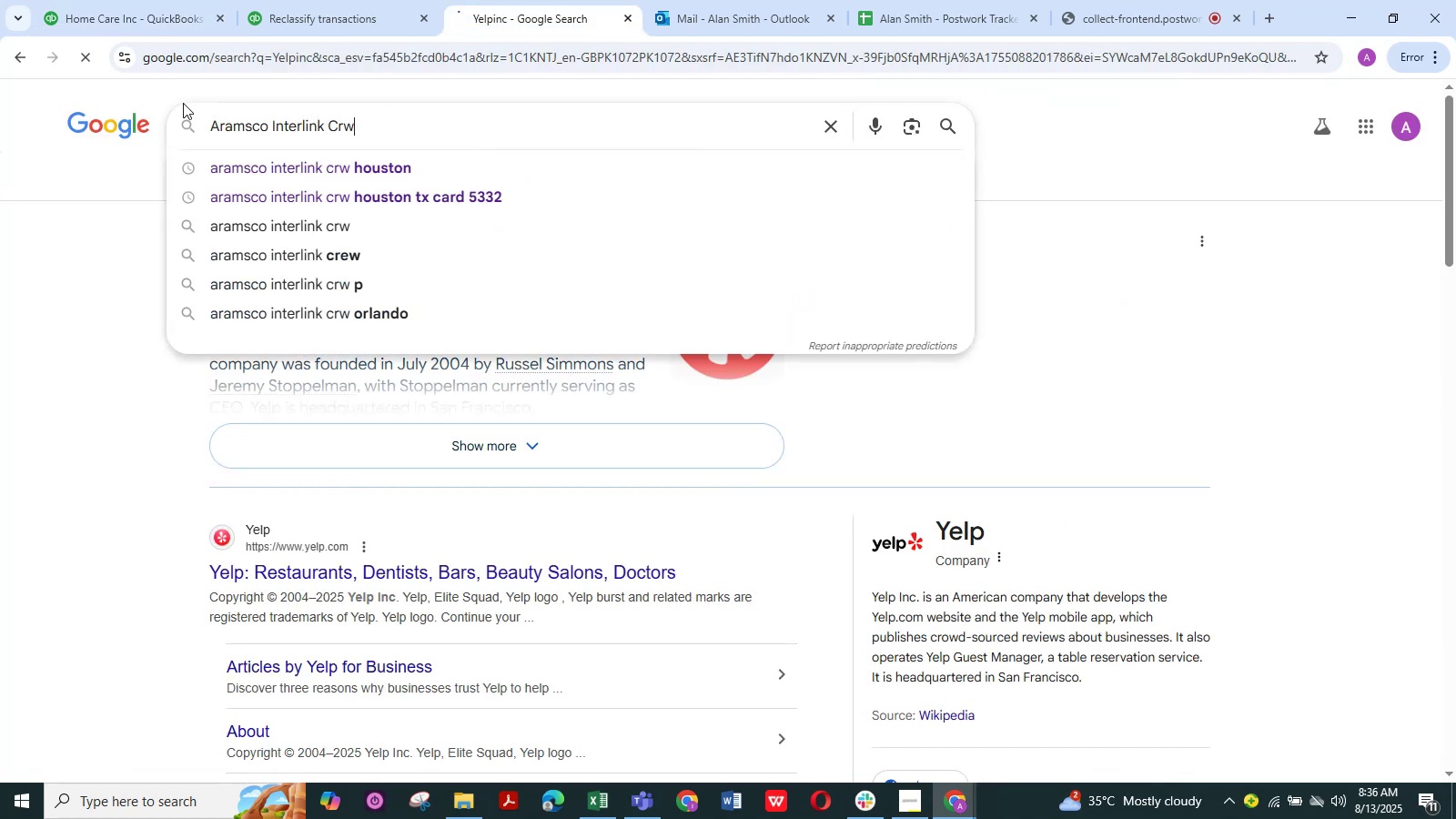 
hold_key(key=ControlLeft, duration=0.68)
 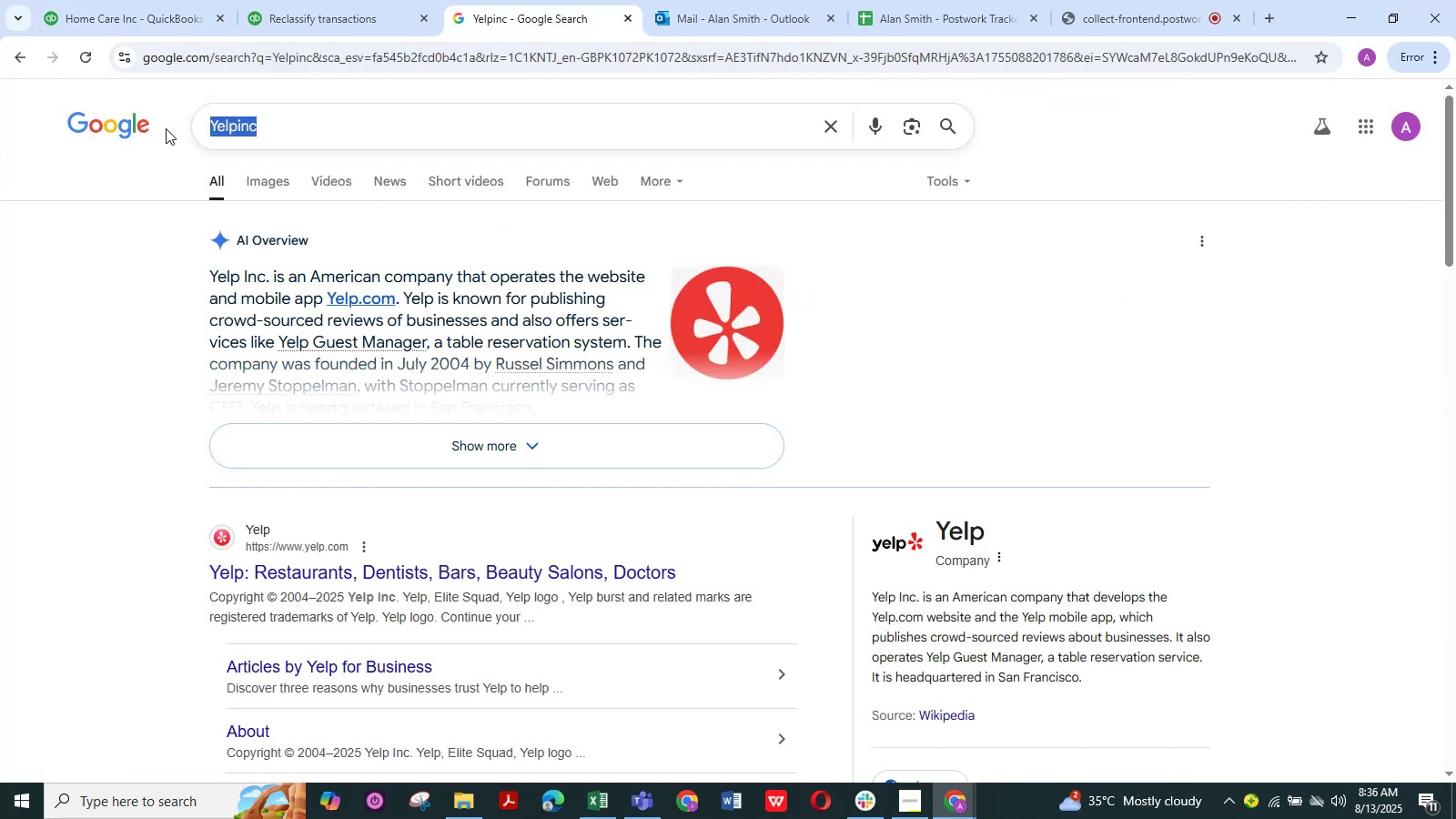 
key(Control+ControlLeft)
 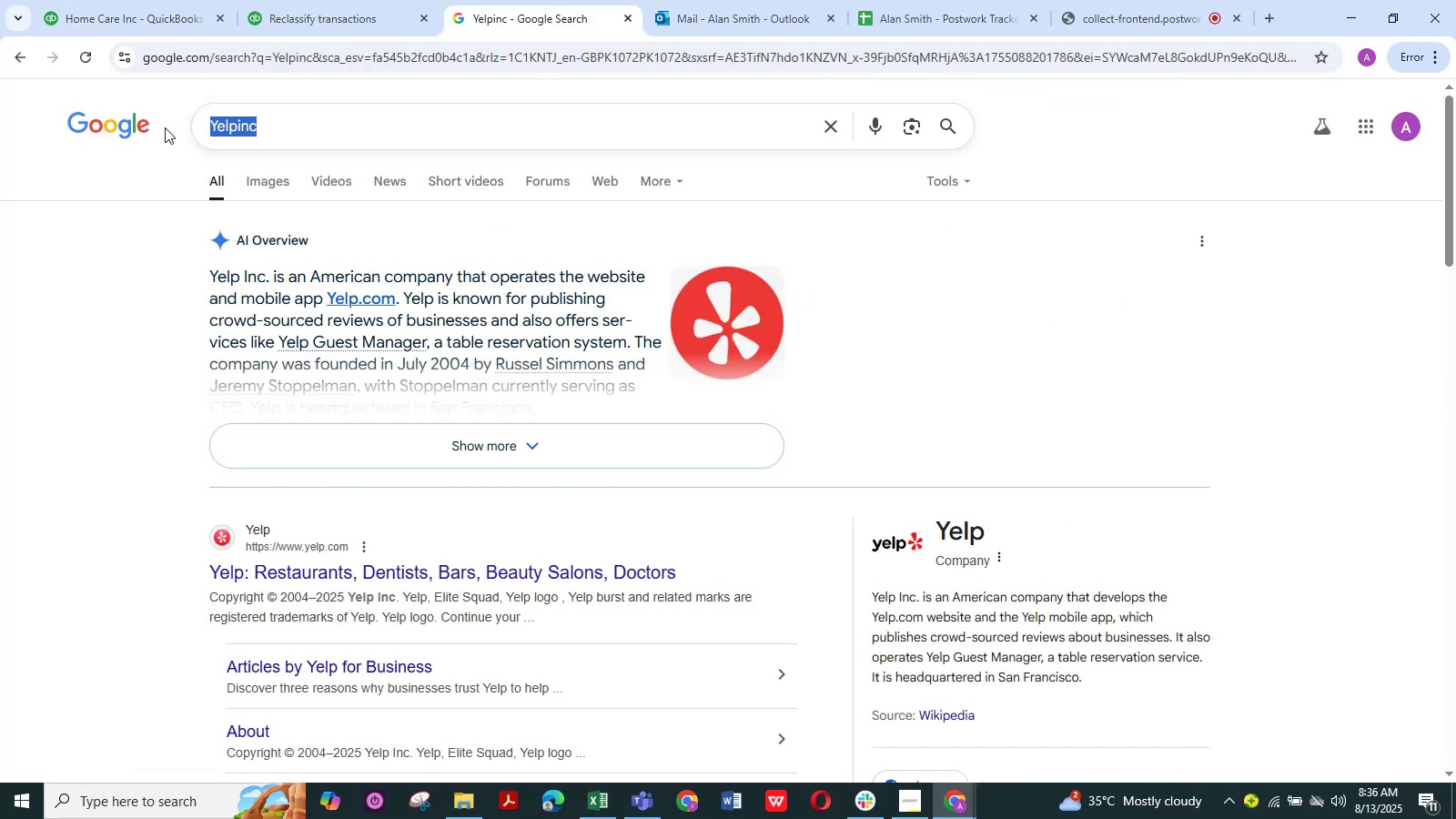 
key(Control+V)
 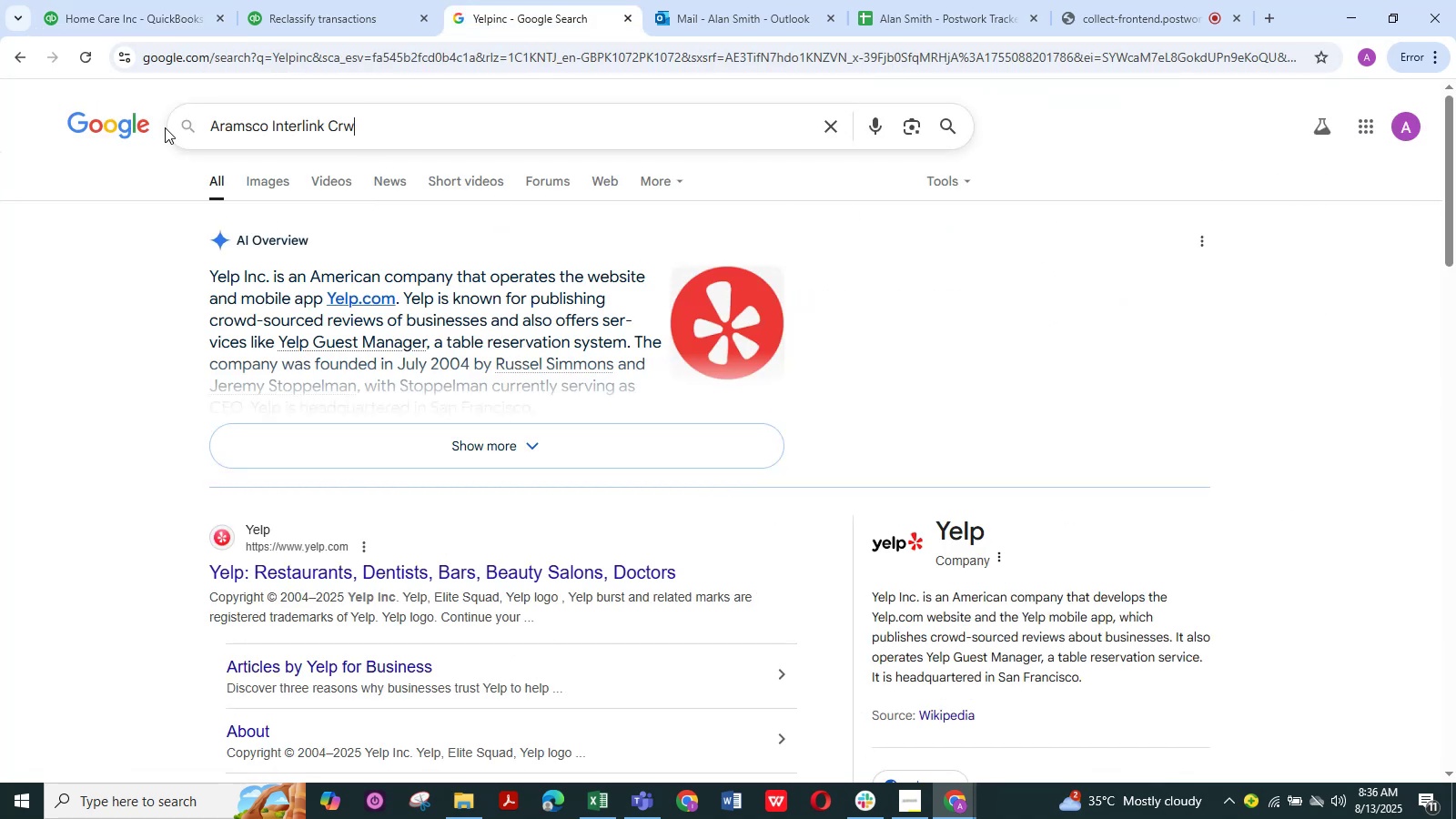 
key(NumpadEnter)
 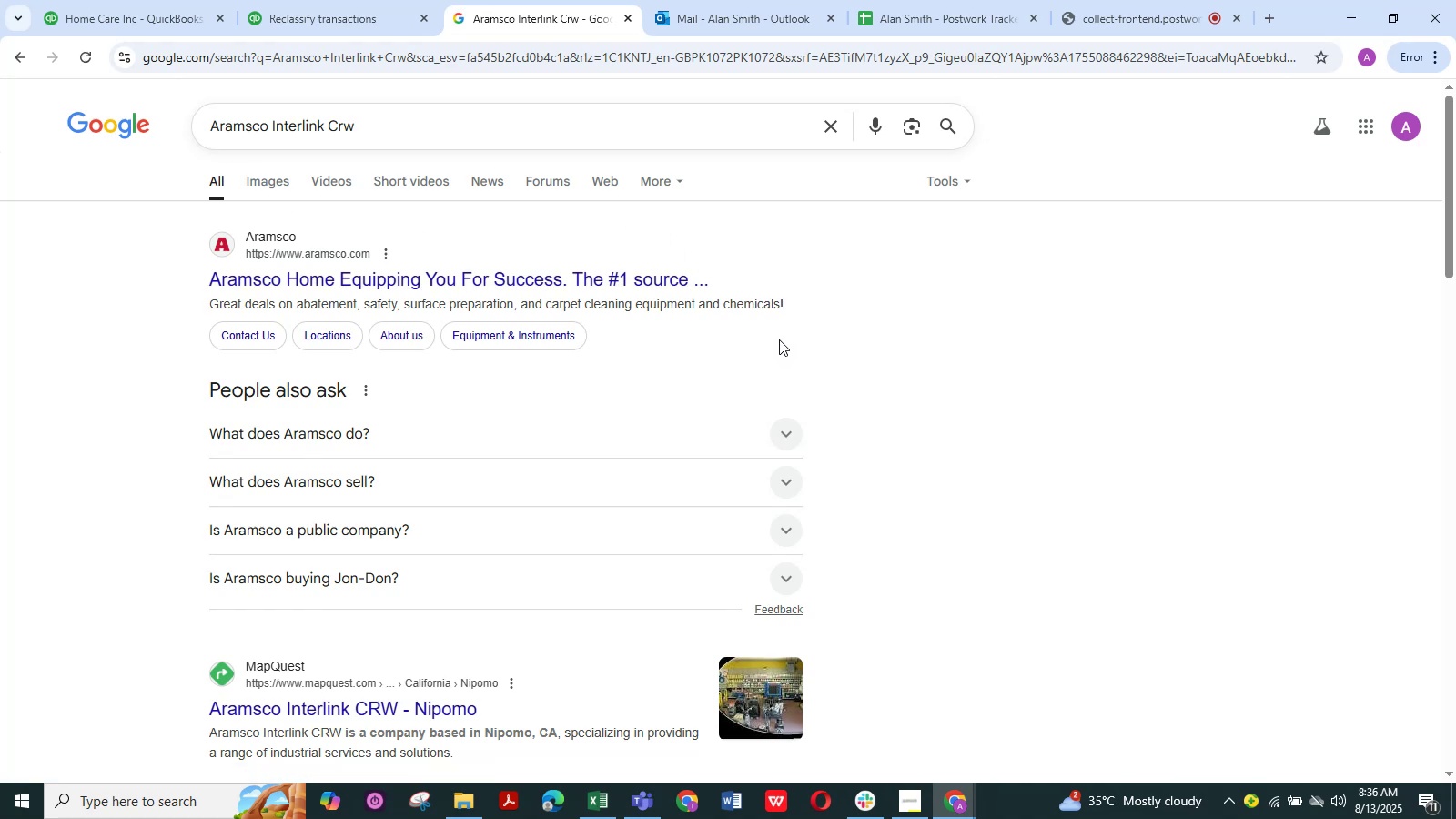 
wait(13.18)
 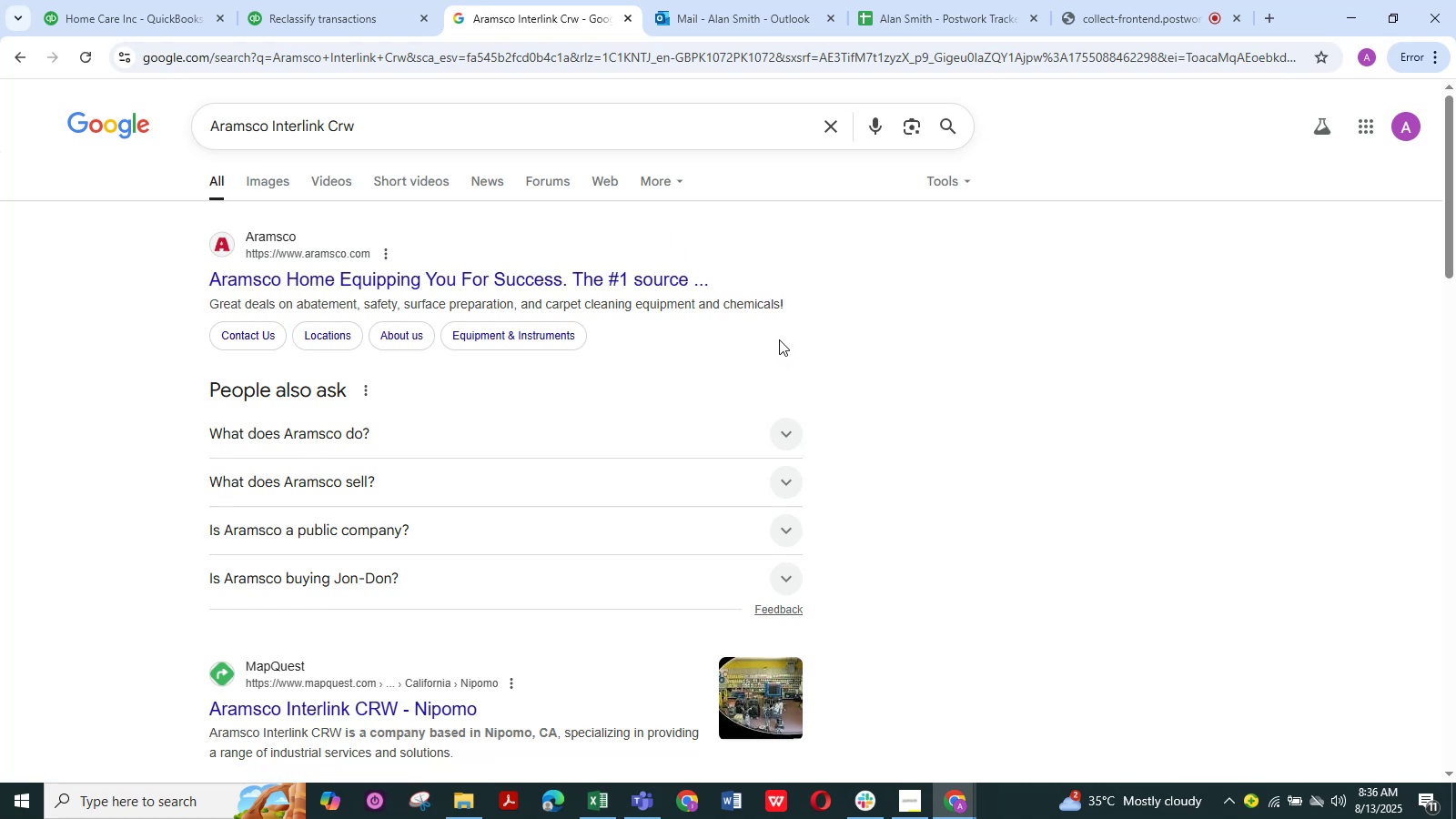 
right_click([776, 319])
 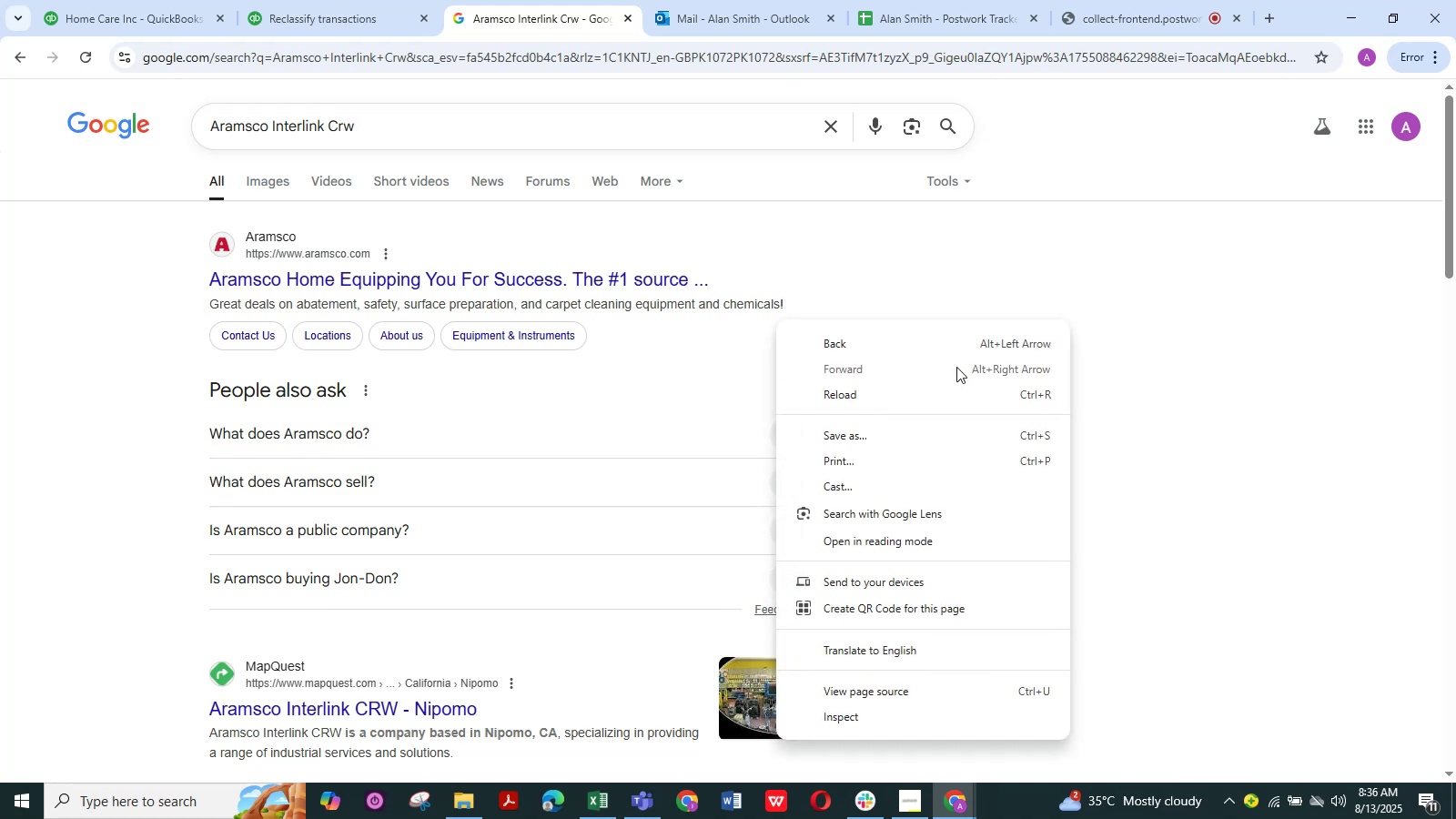 
left_click([1004, 263])
 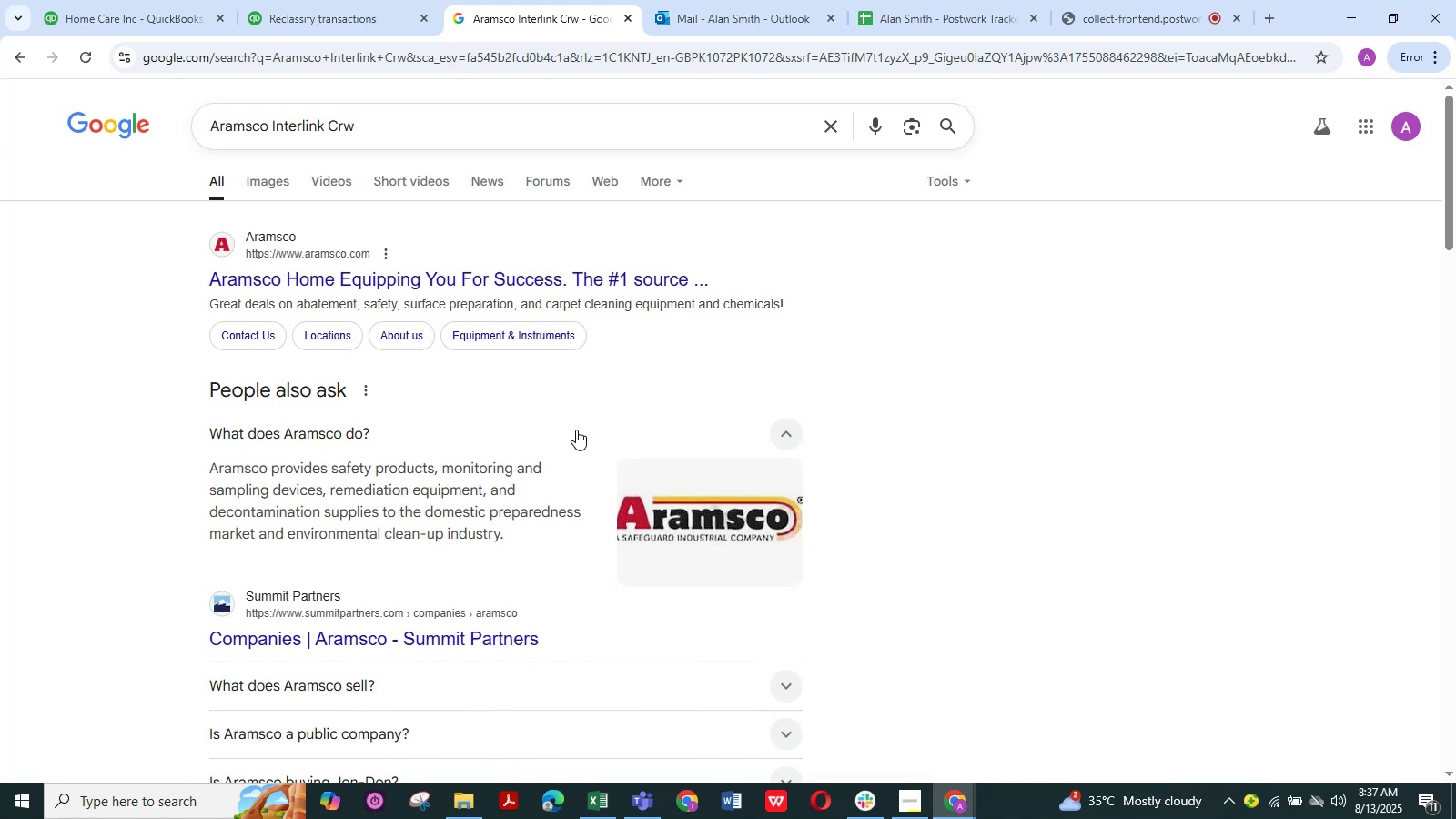 
wait(35.58)
 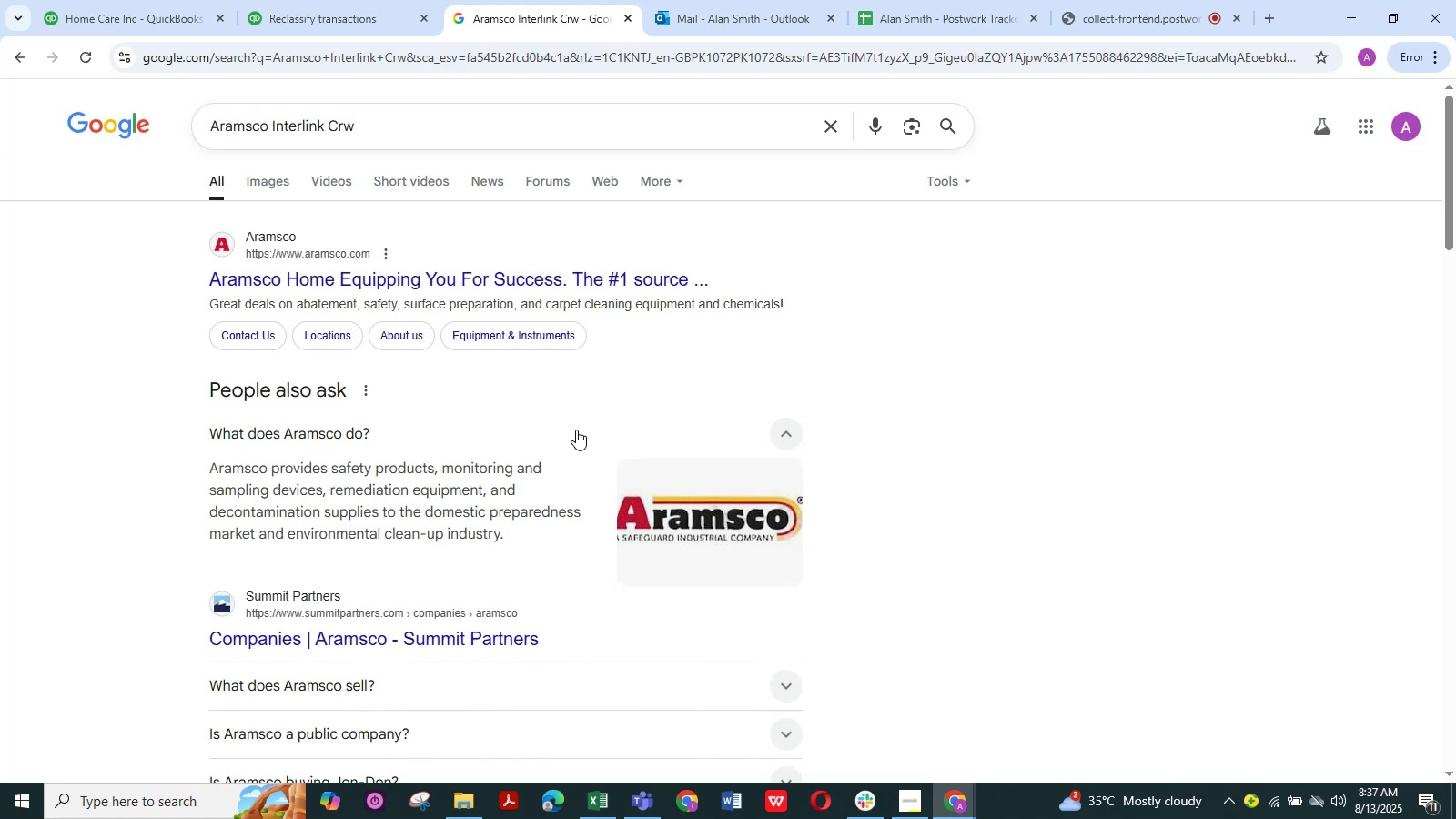 
left_click([576, 430])
 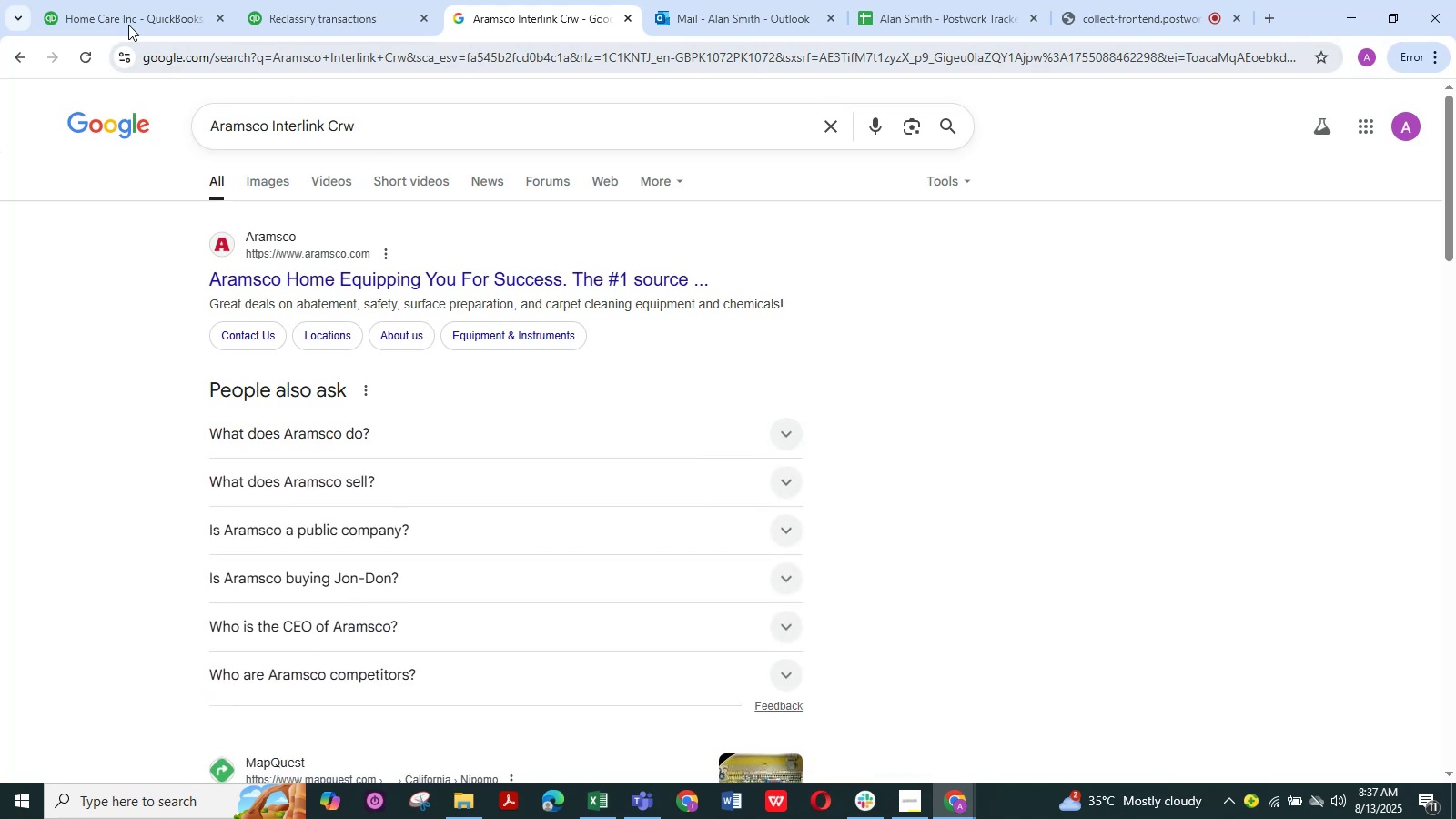 
left_click([125, 21])
 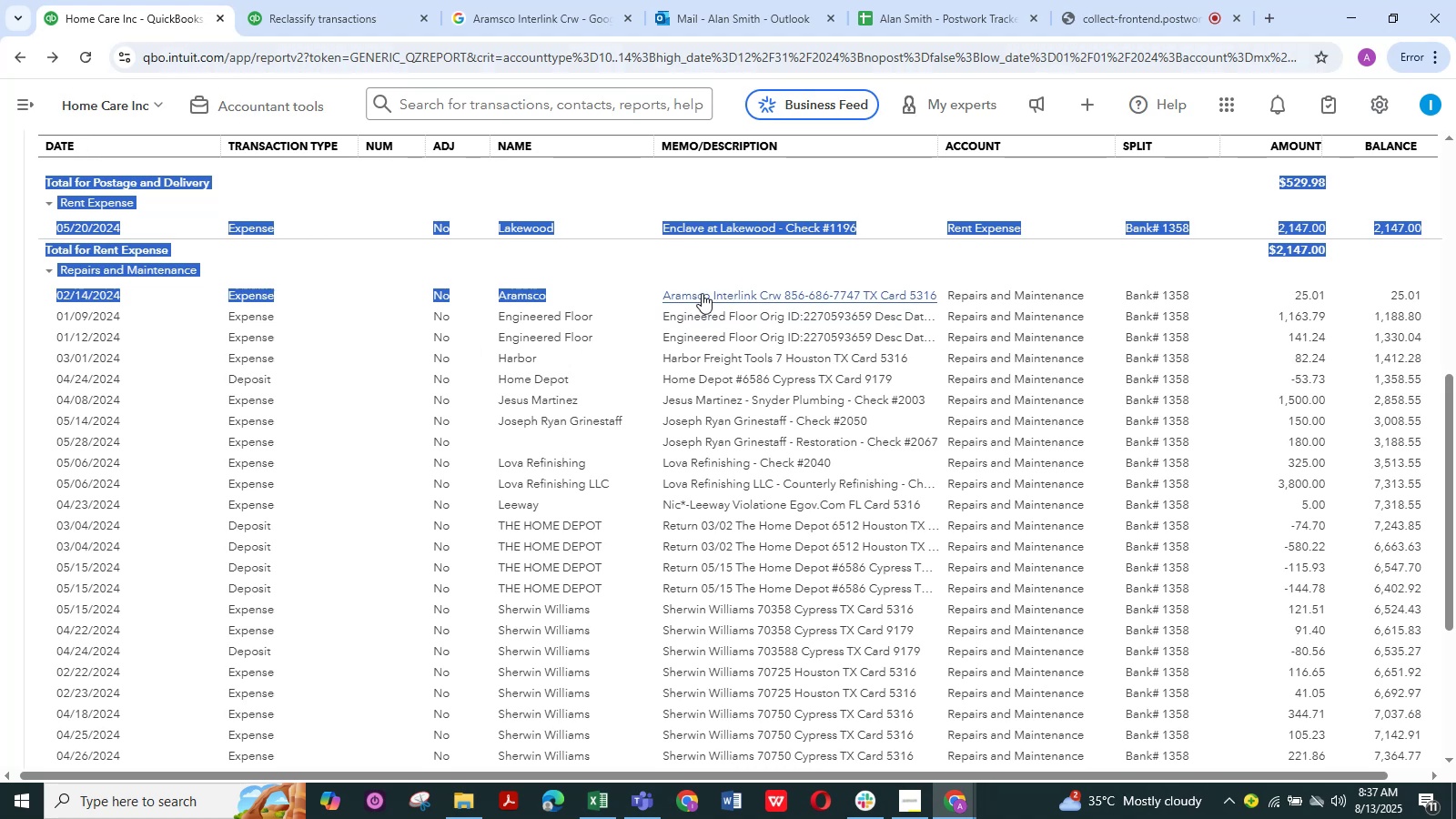 
left_click([703, 291])
 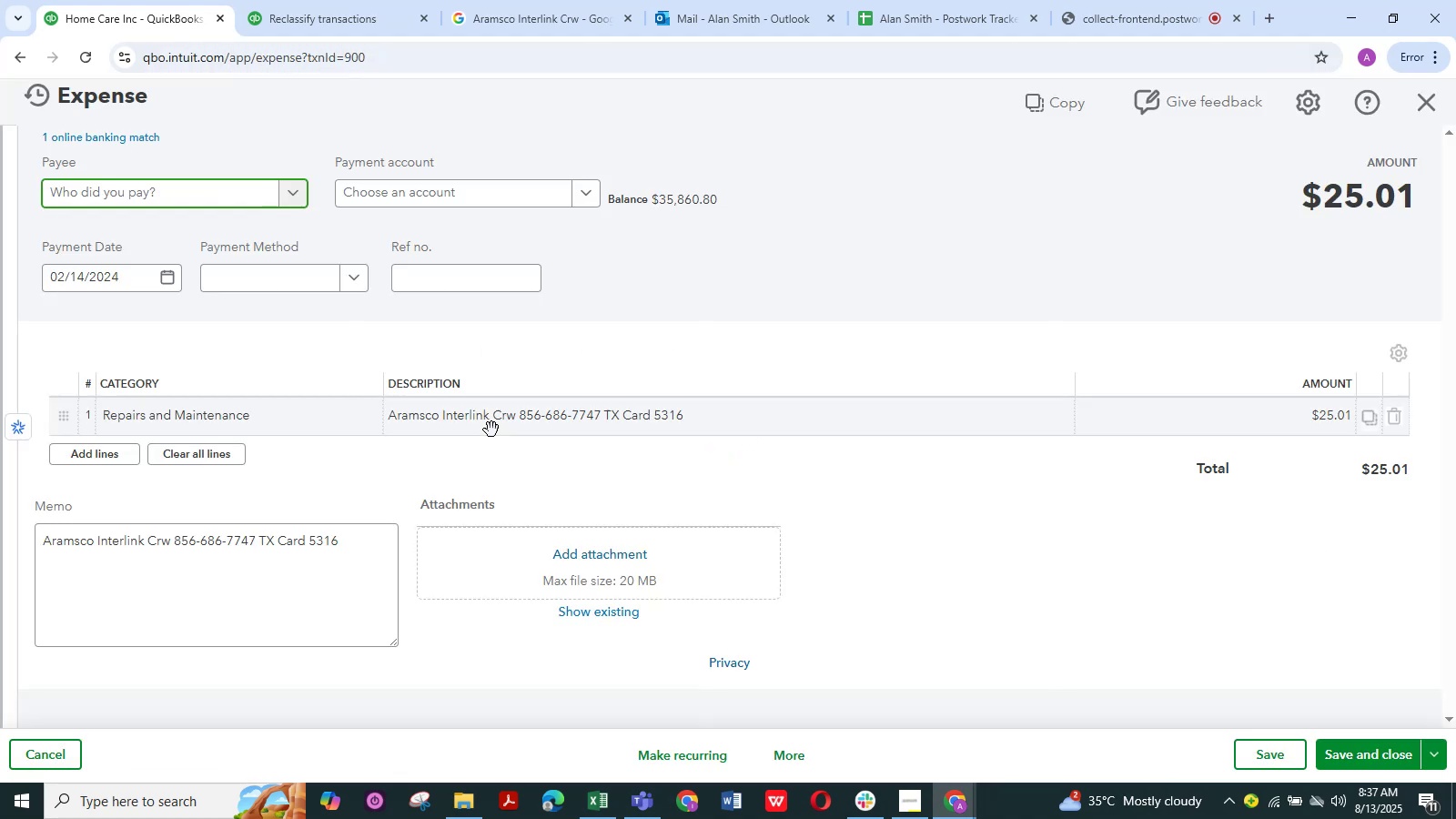 
left_click([312, 405])
 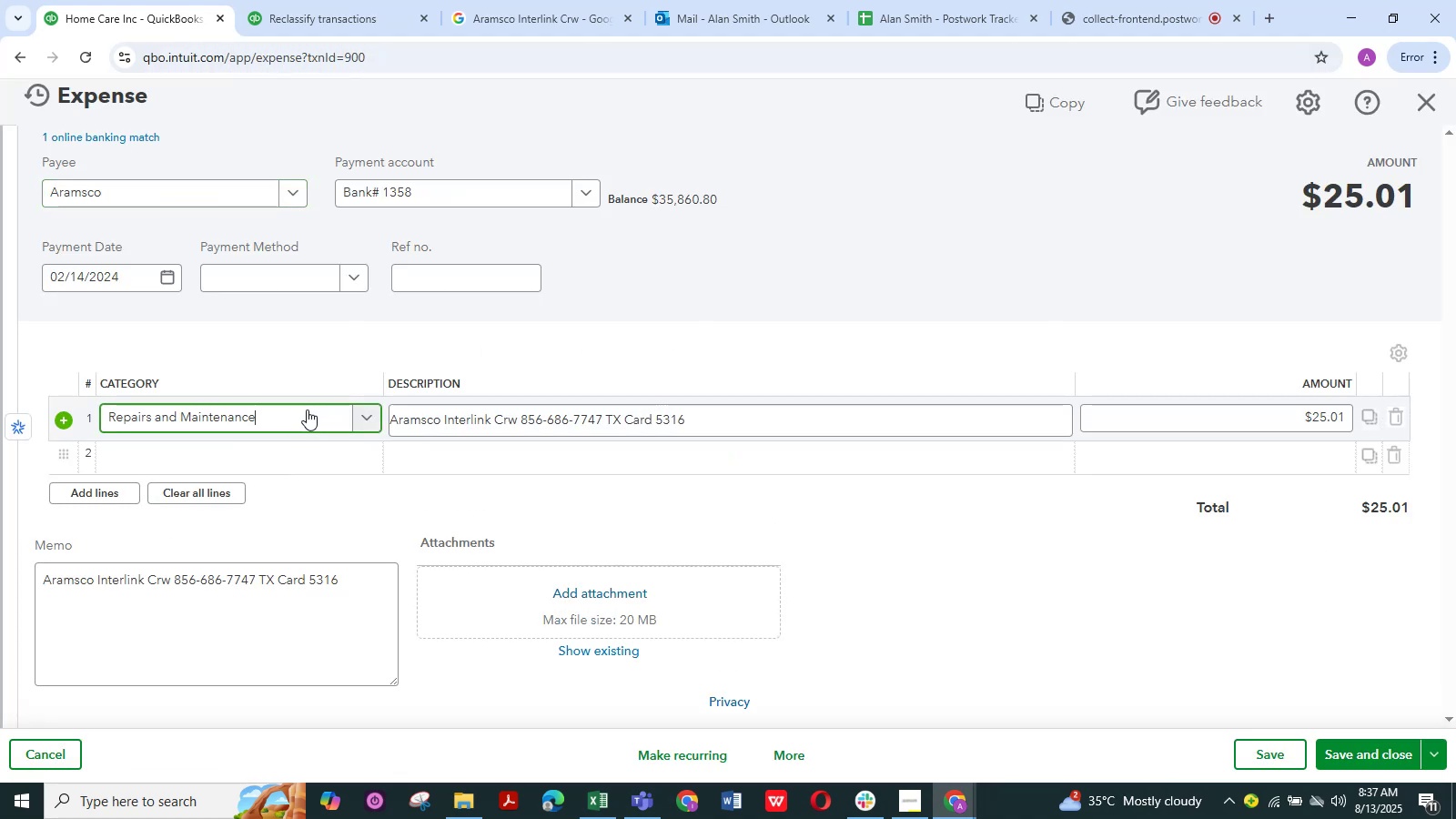 
left_click([307, 410])
 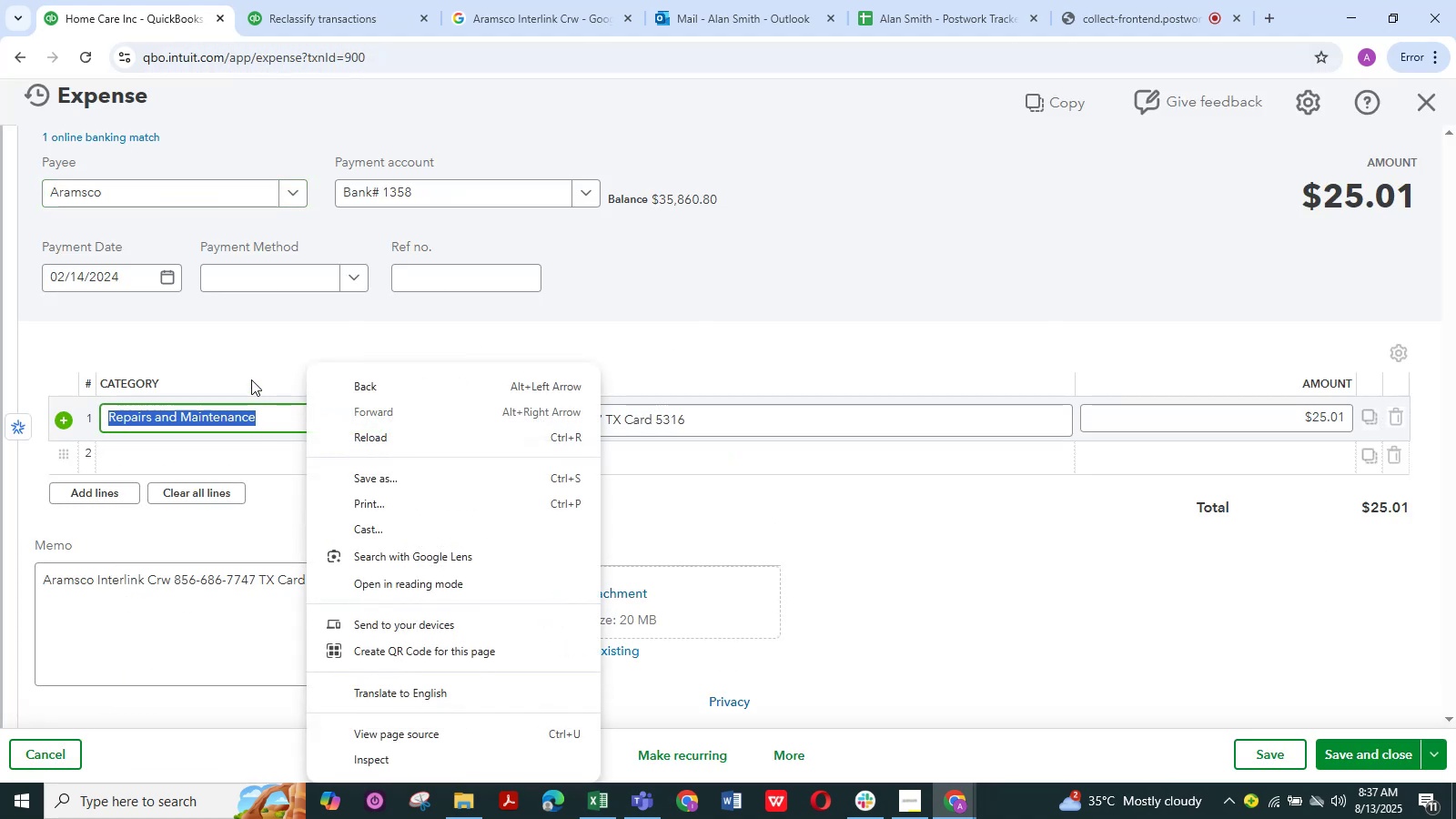 
double_click([241, 405])
 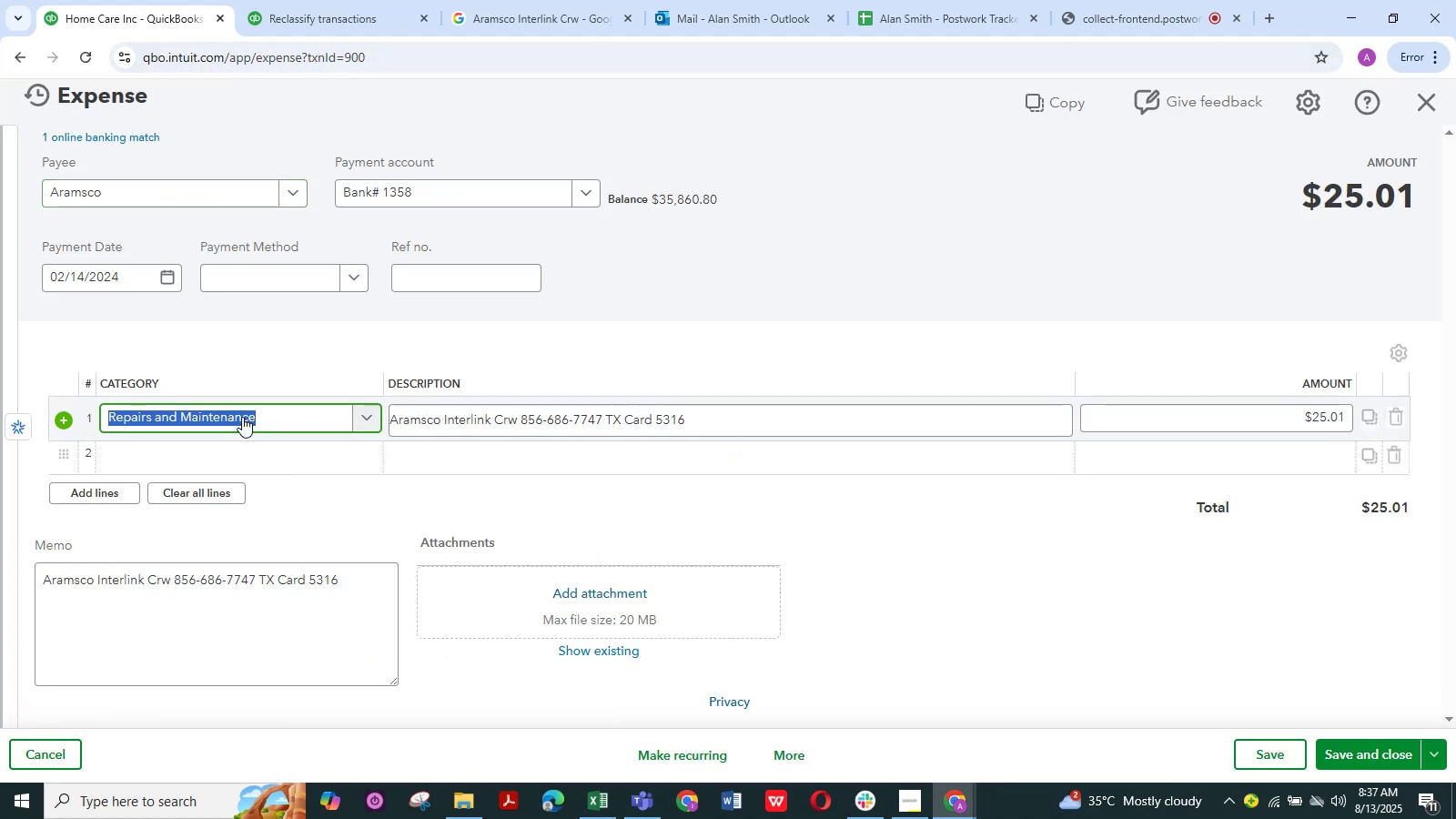 
type(office)
 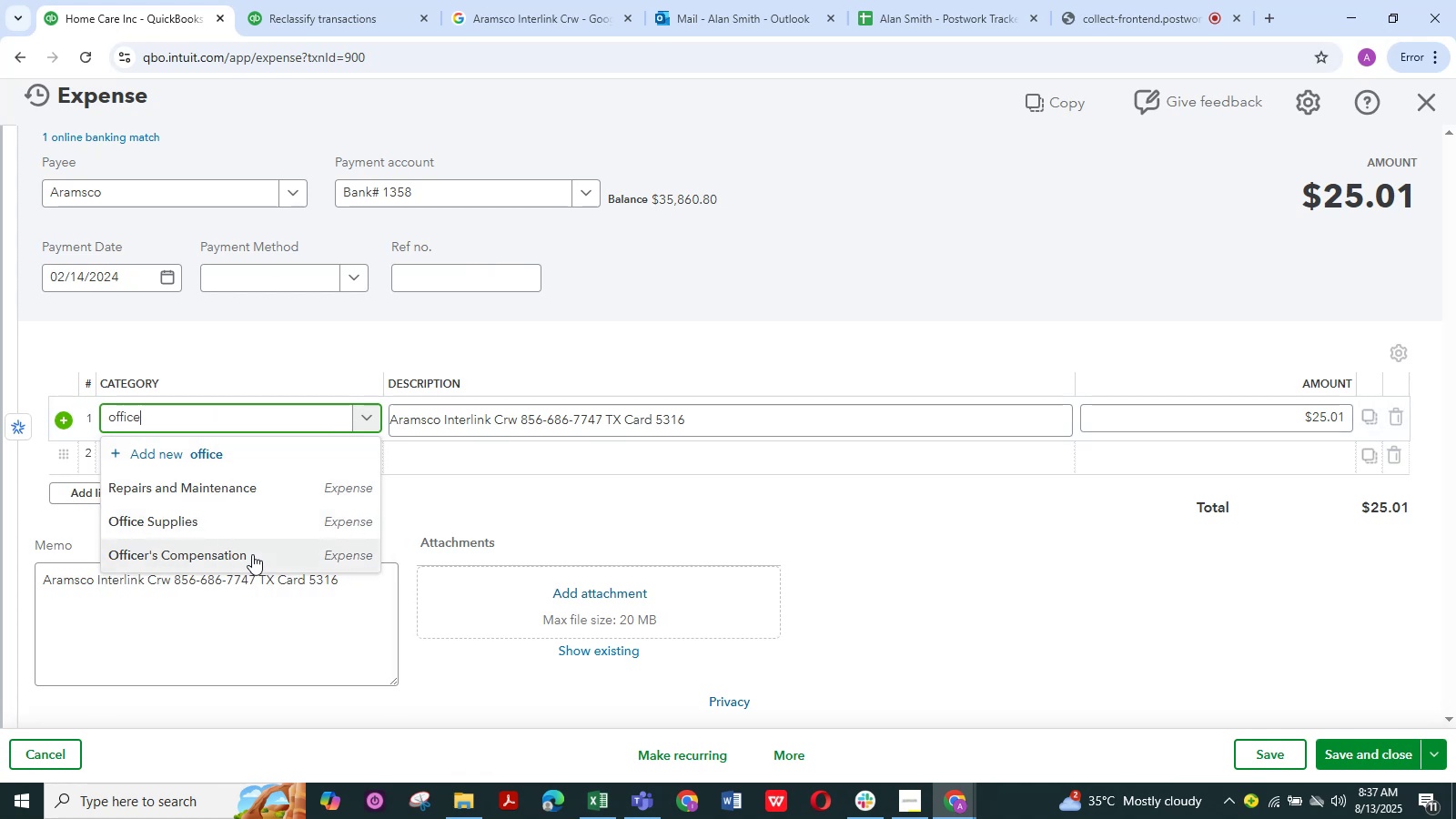 
left_click([256, 531])
 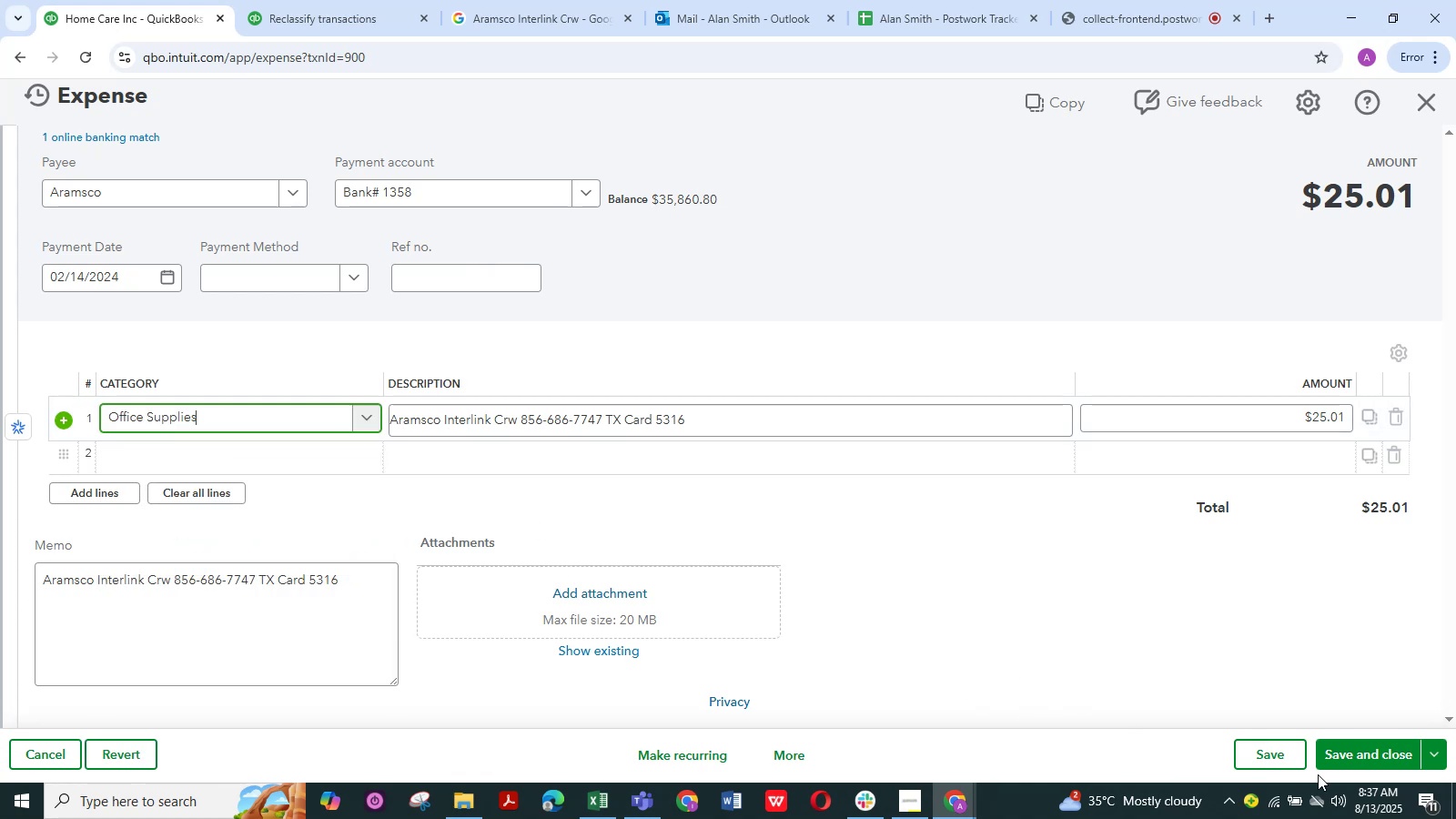 
left_click([1379, 763])
 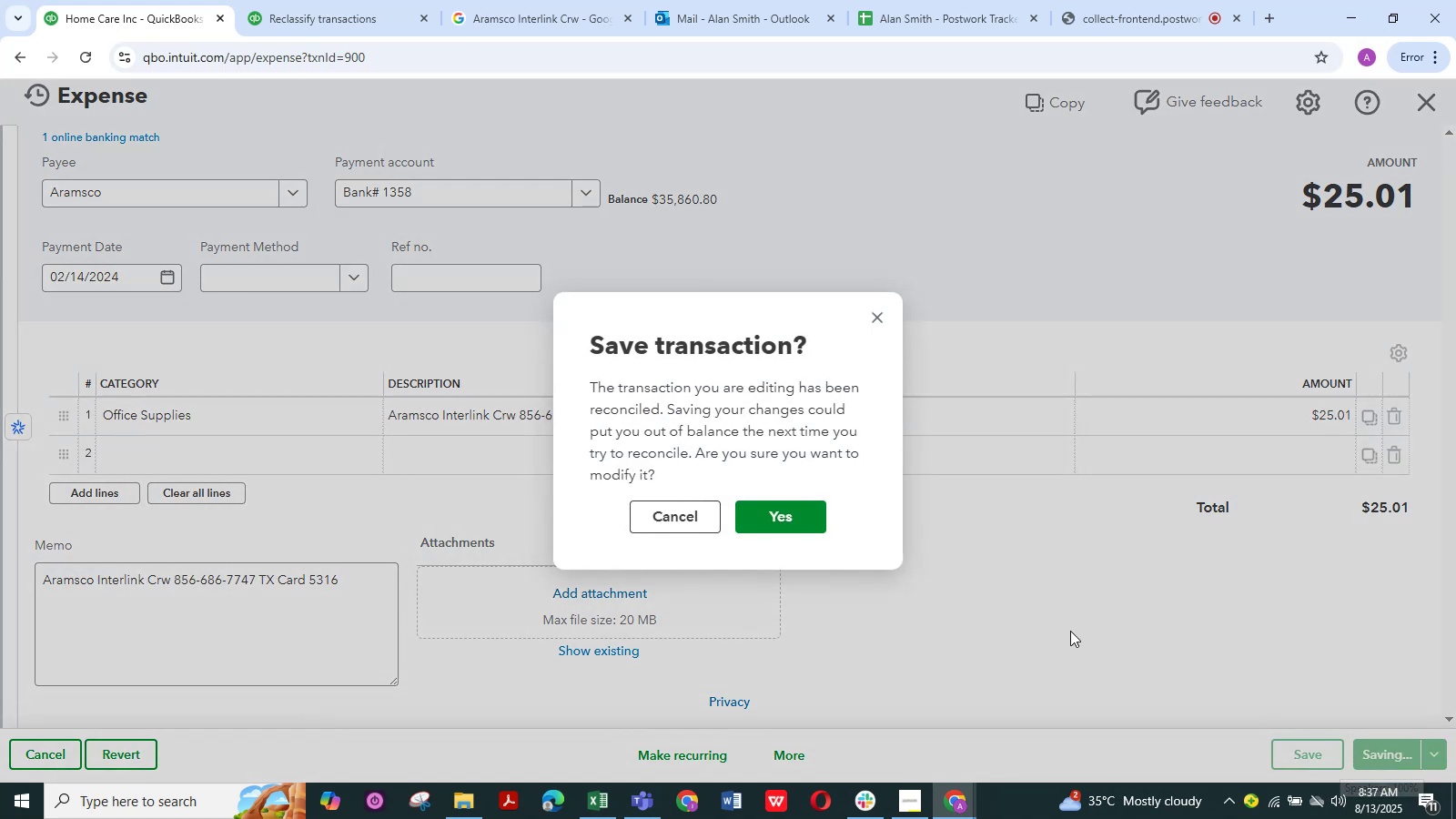 
left_click([785, 513])
 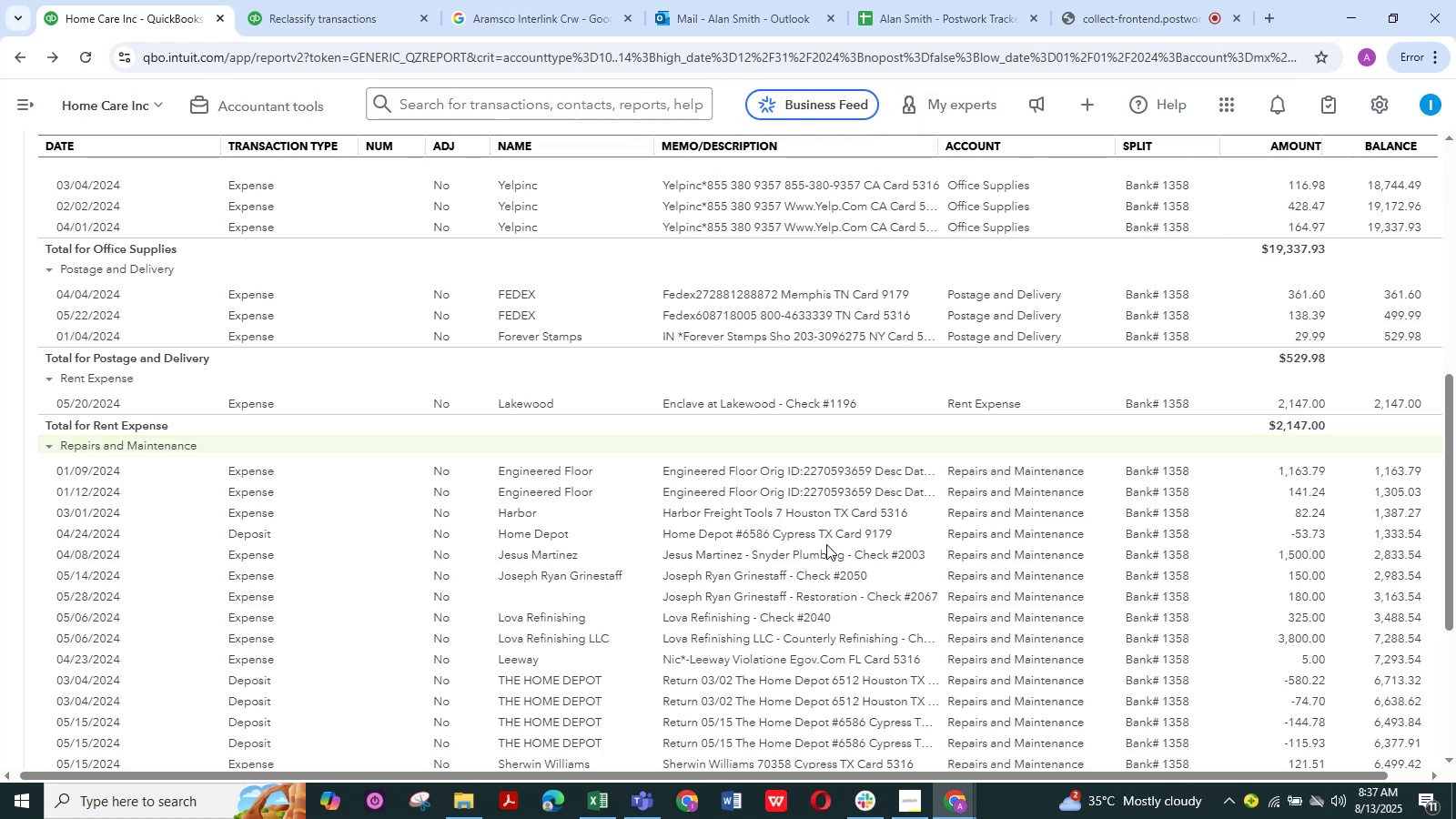 
wait(12.77)
 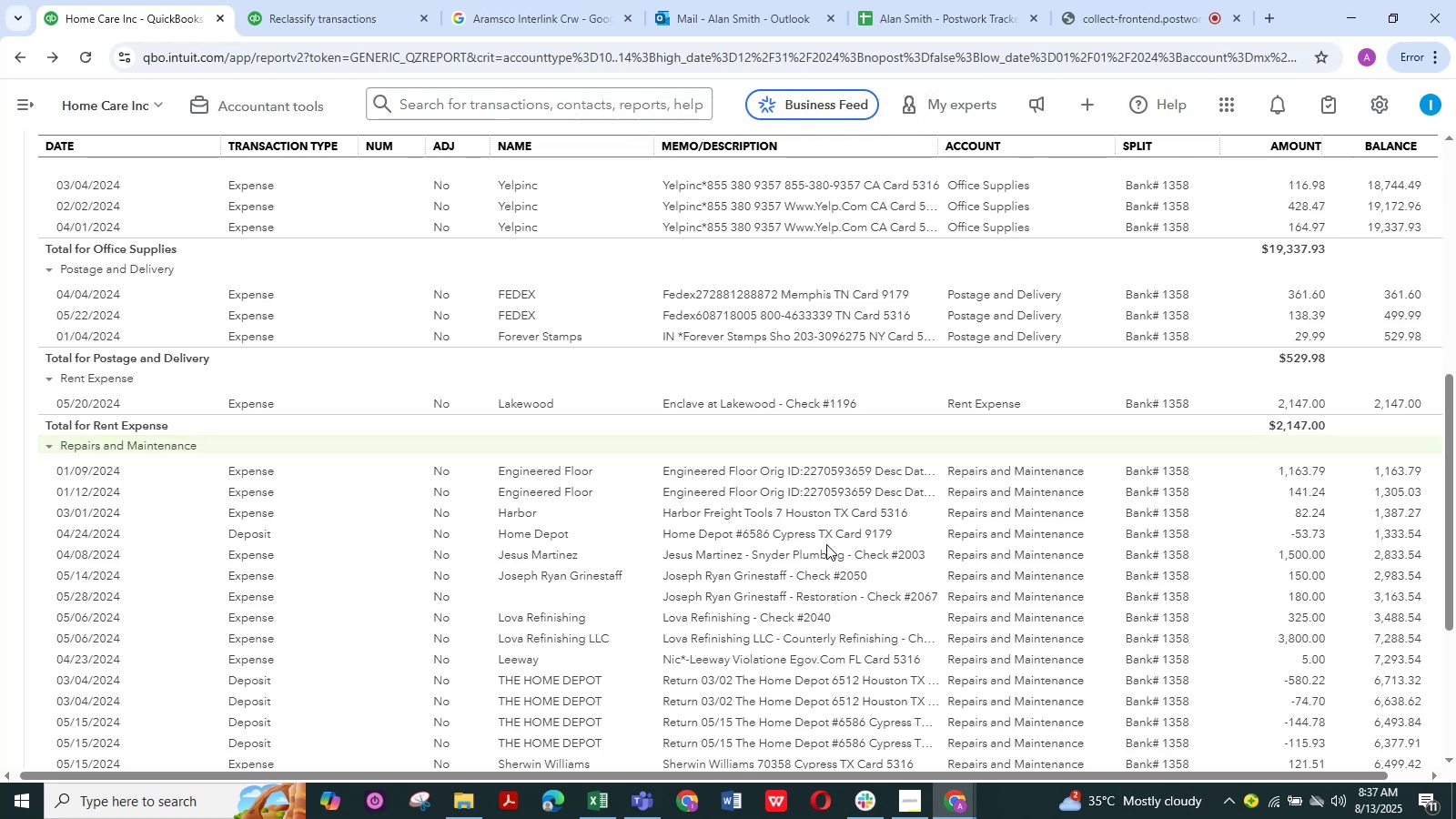 
scroll: coordinate [615, 398], scroll_direction: down, amount: 1.0
 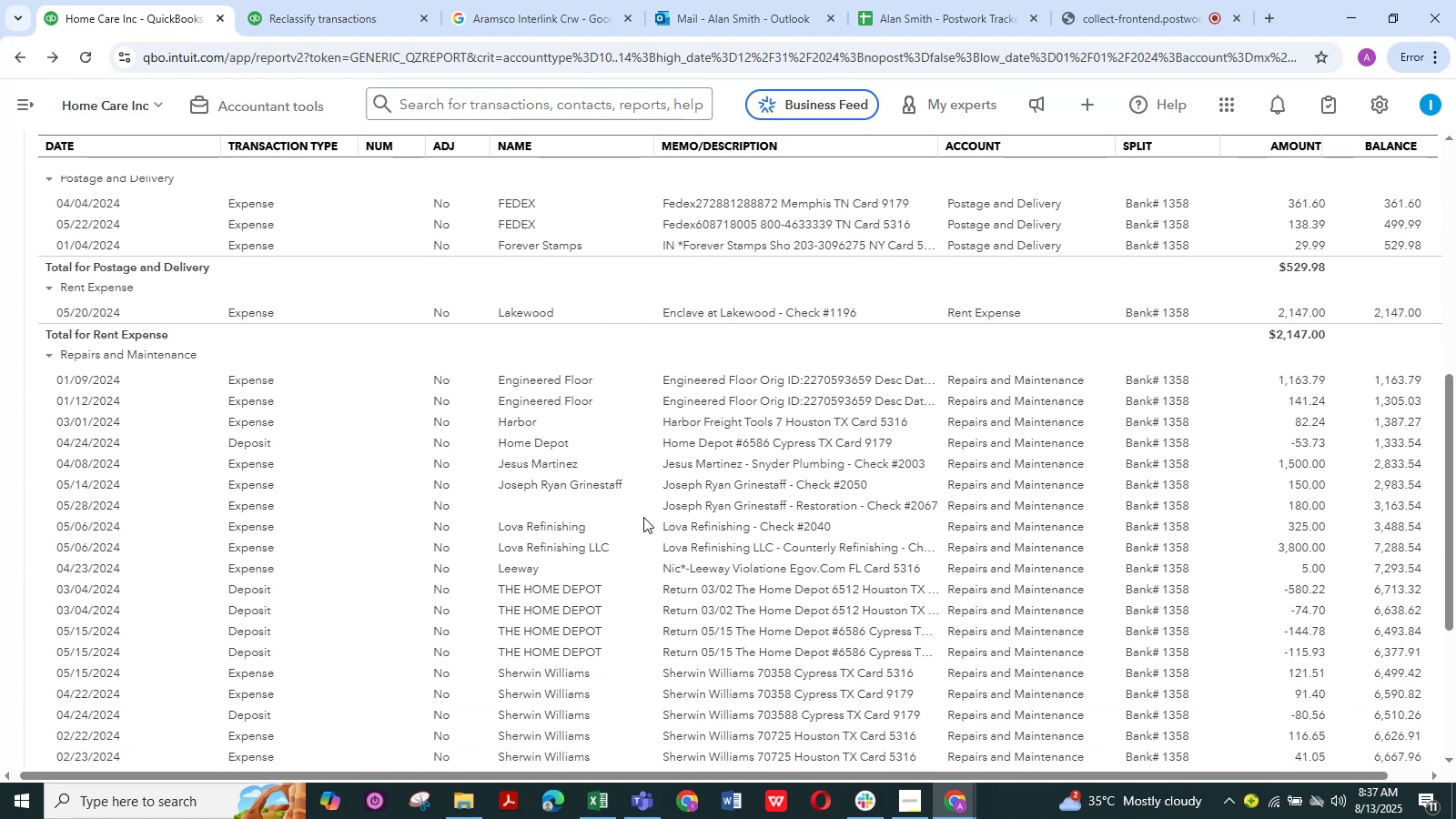 
wait(12.46)
 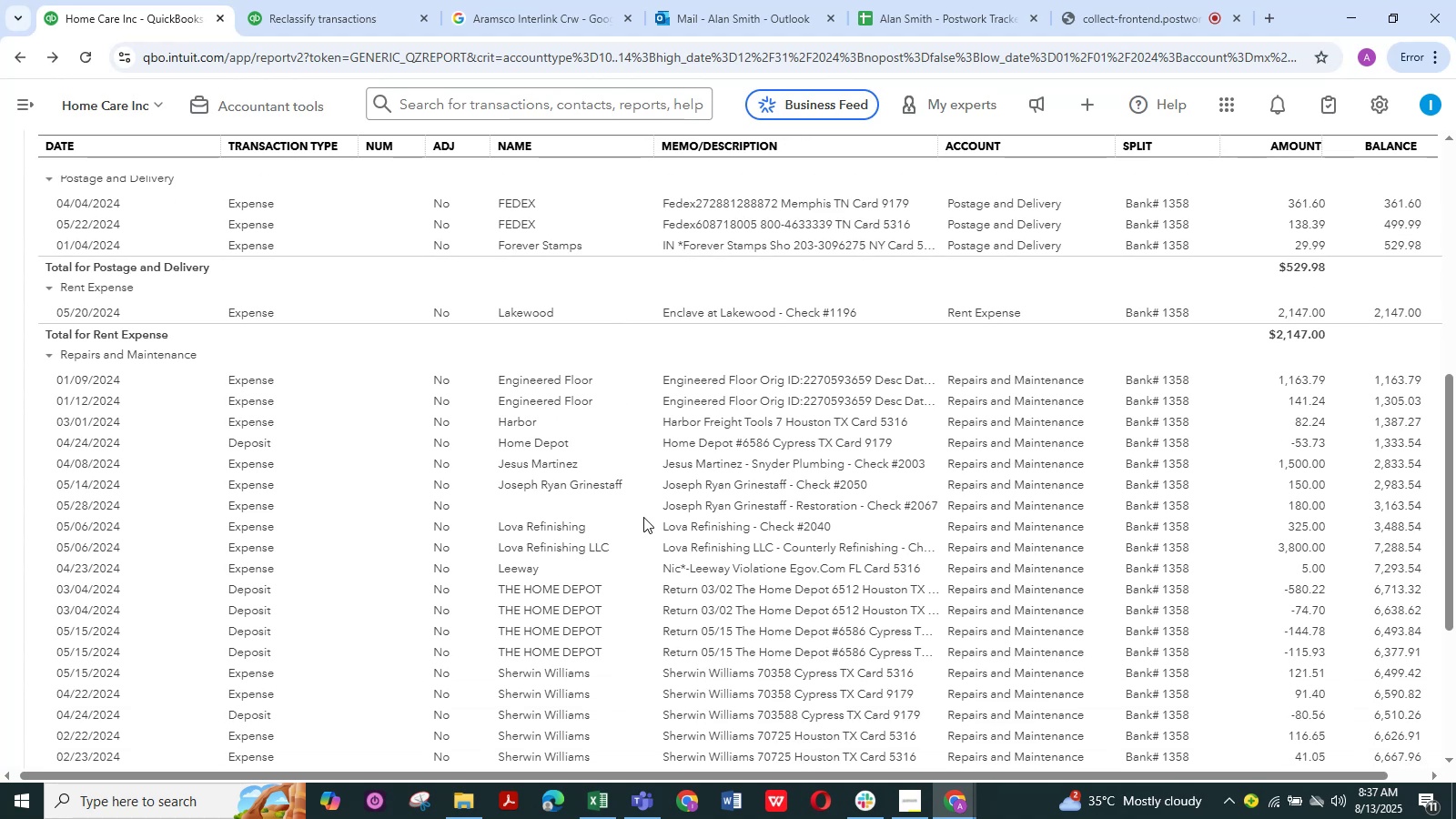 
left_click_drag(start_coordinate=[652, 379], to_coordinate=[632, 380])
 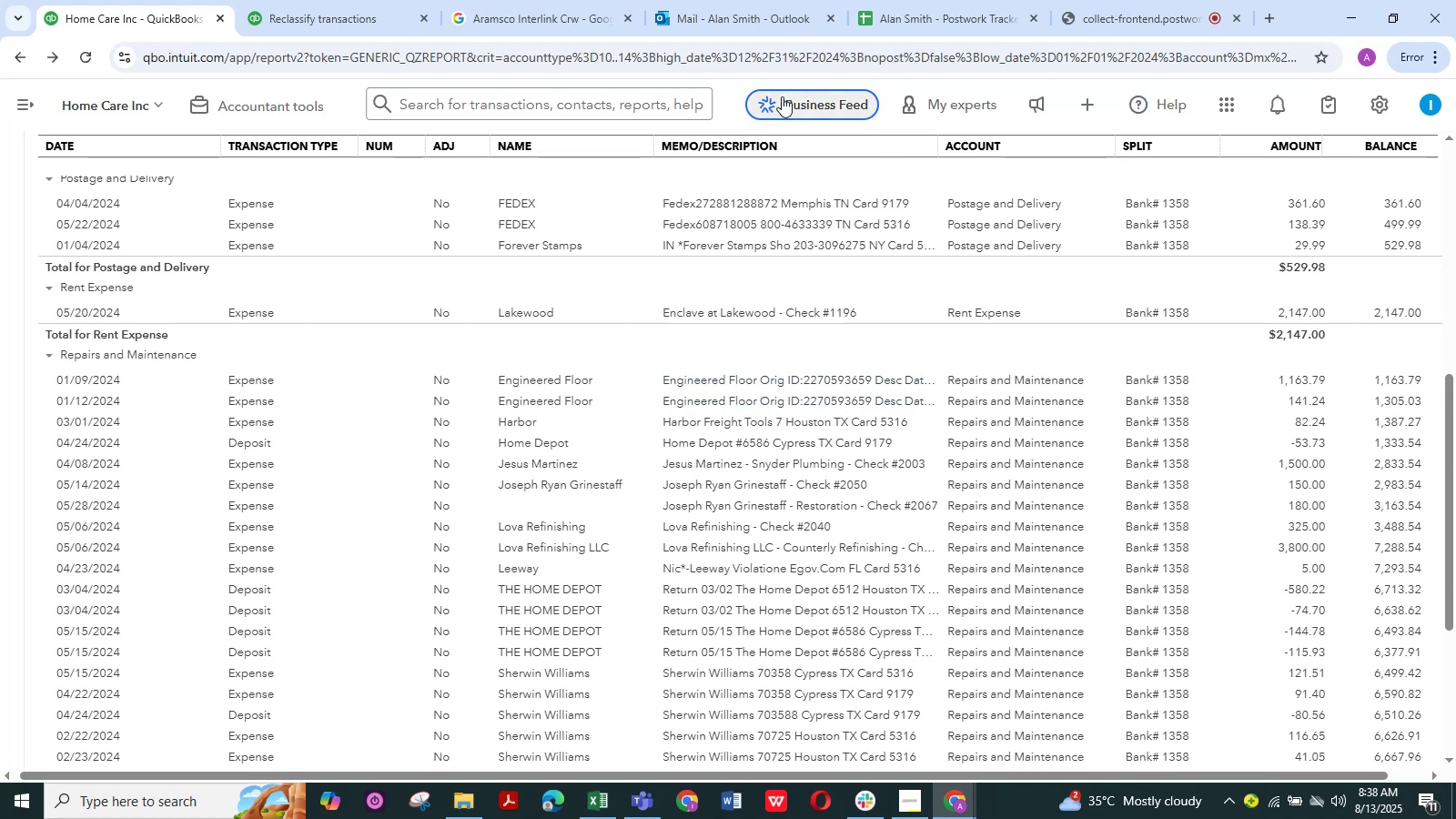 
key(Control+C)
 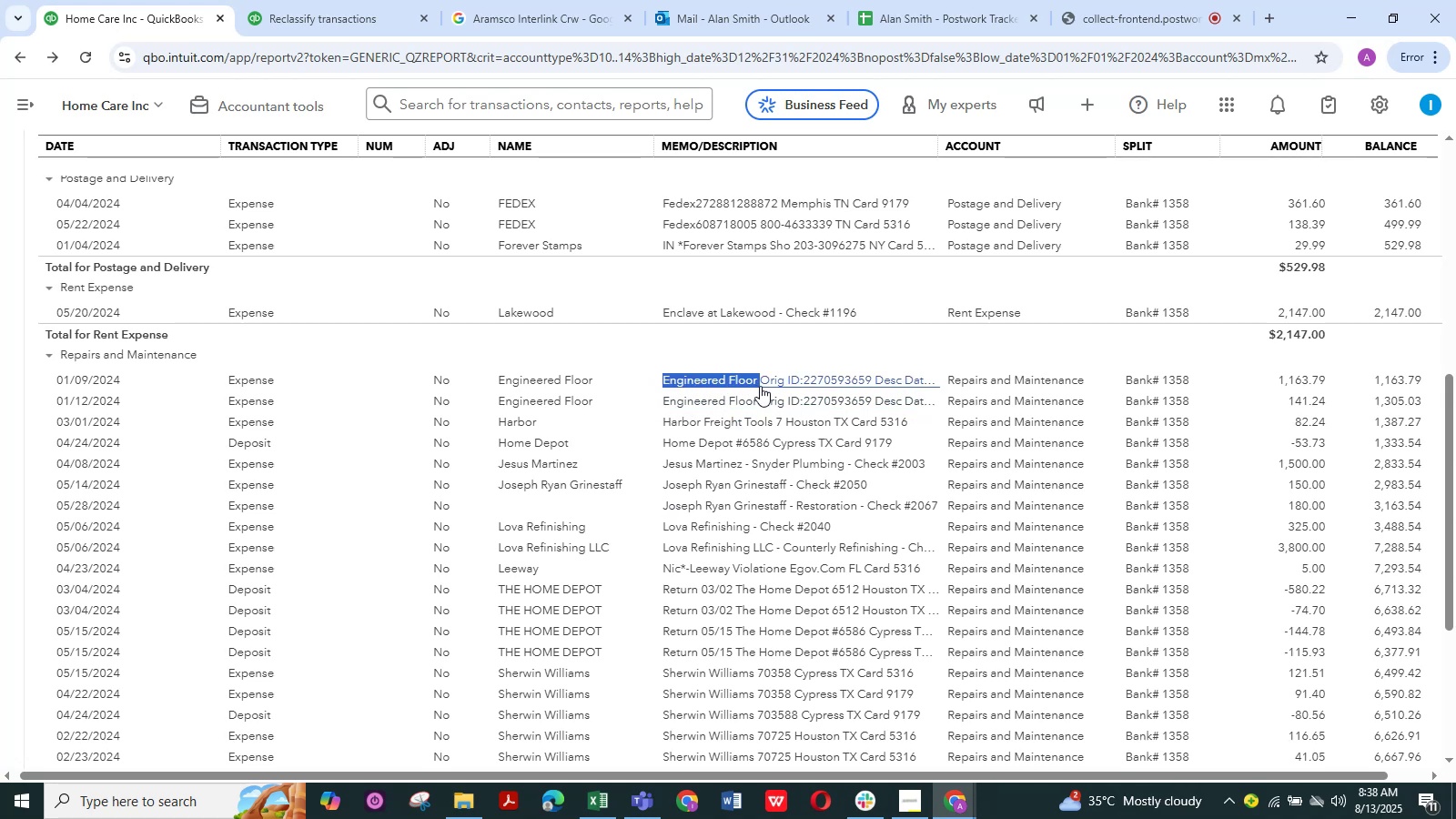 
key(Control+C)
 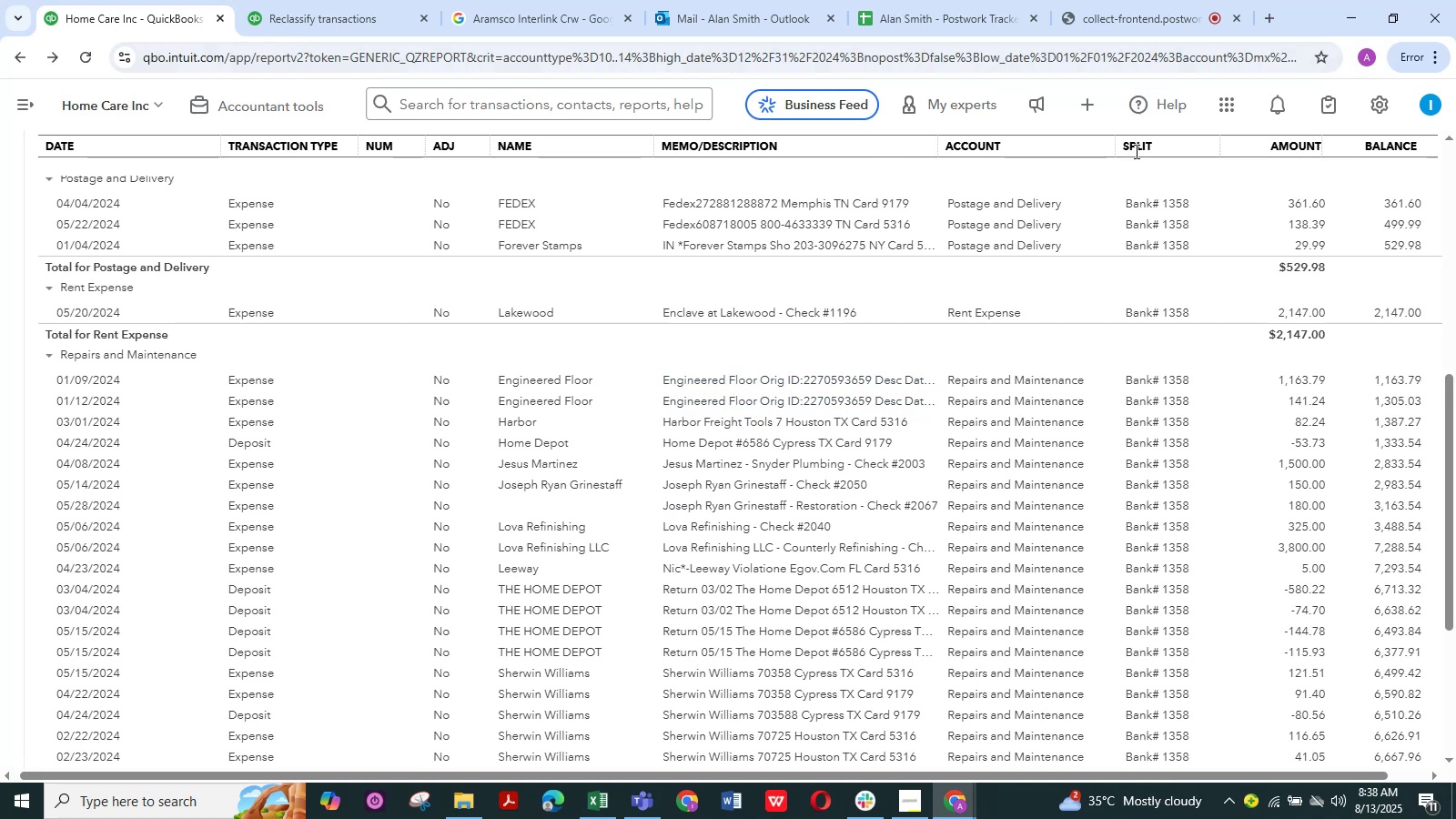 
left_click([507, 0])
 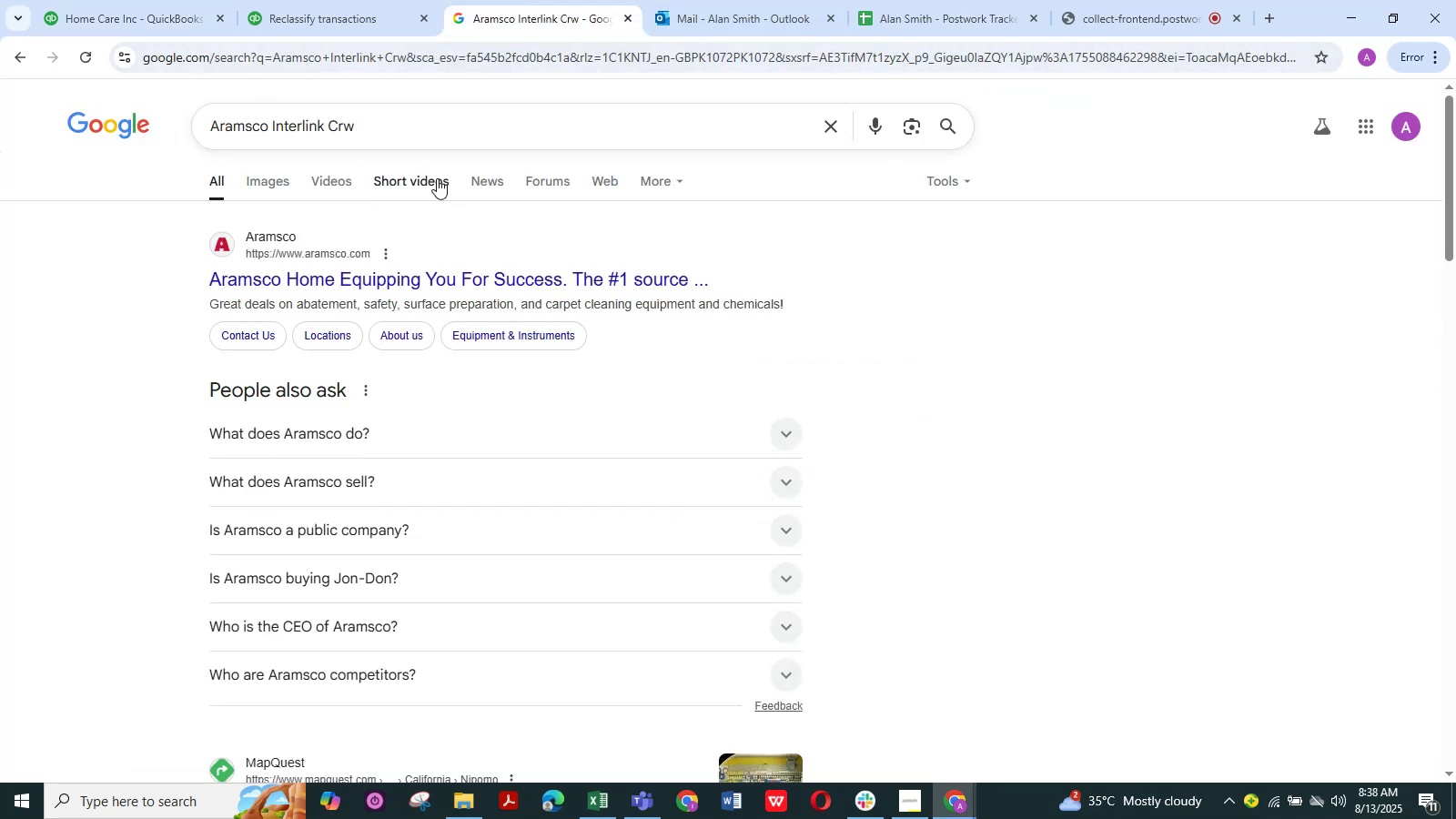 
left_click_drag(start_coordinate=[410, 133], to_coordinate=[176, 126])
 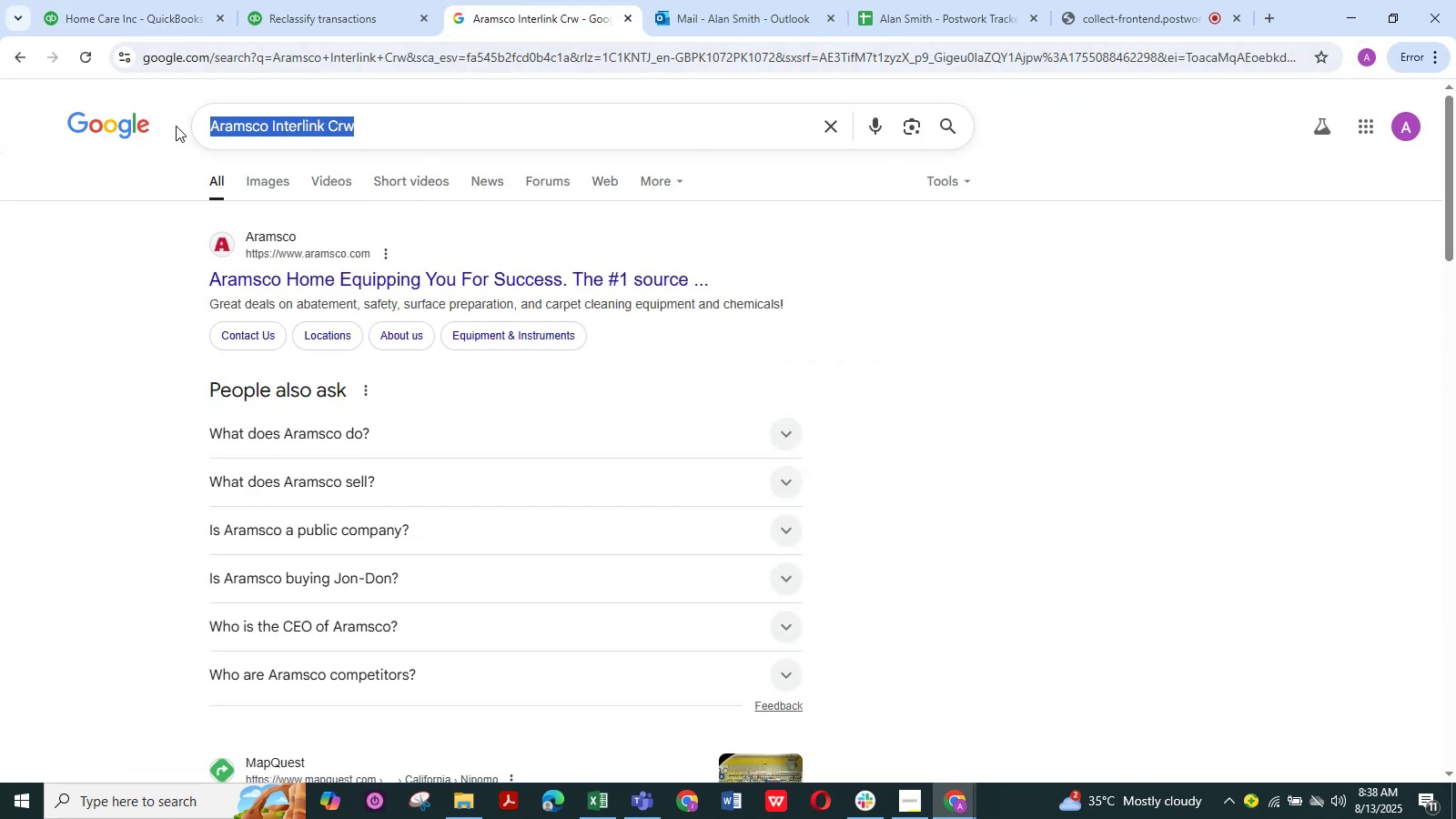 
key(Control+ControlLeft)
 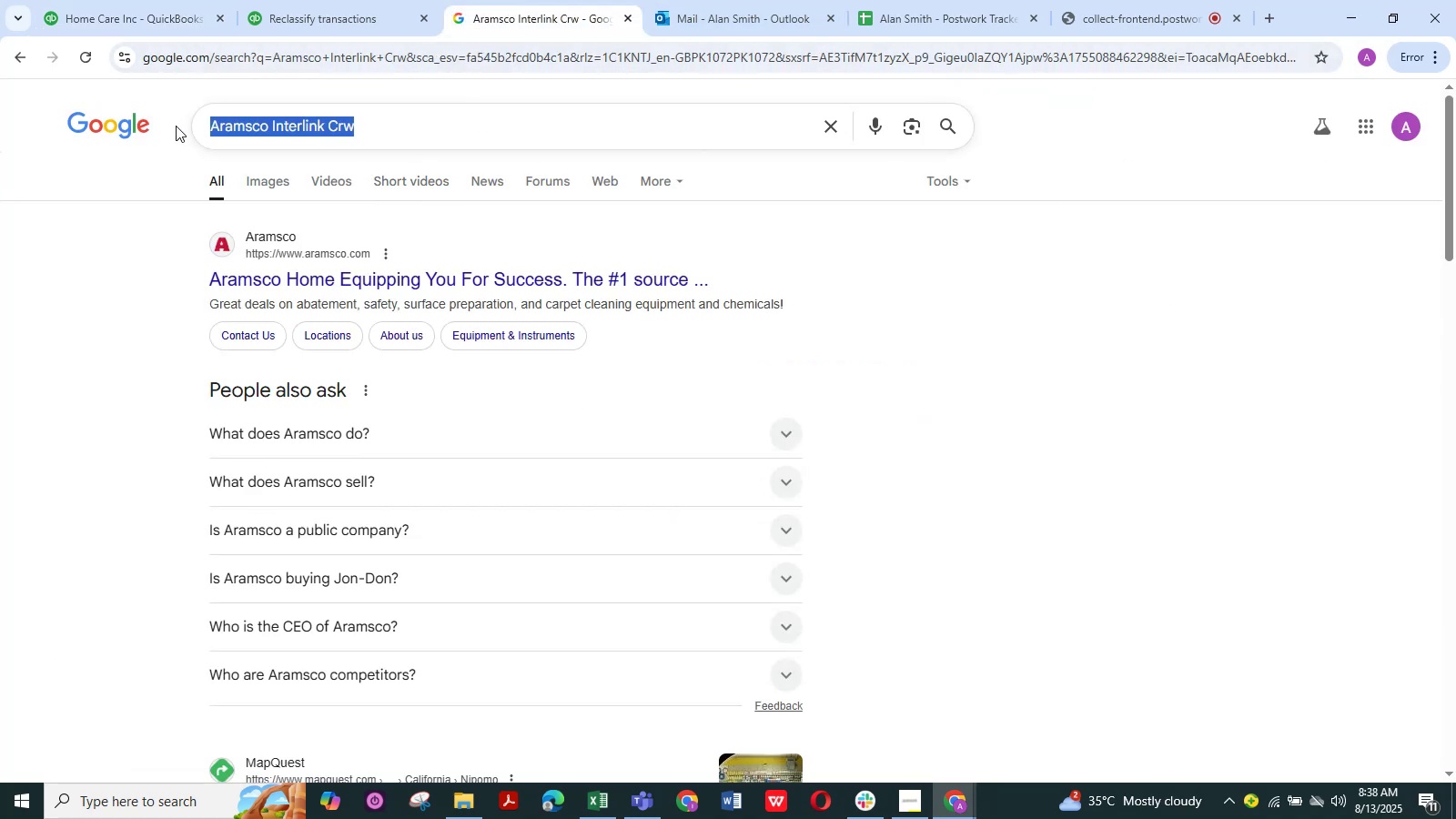 
key(Control+V)
 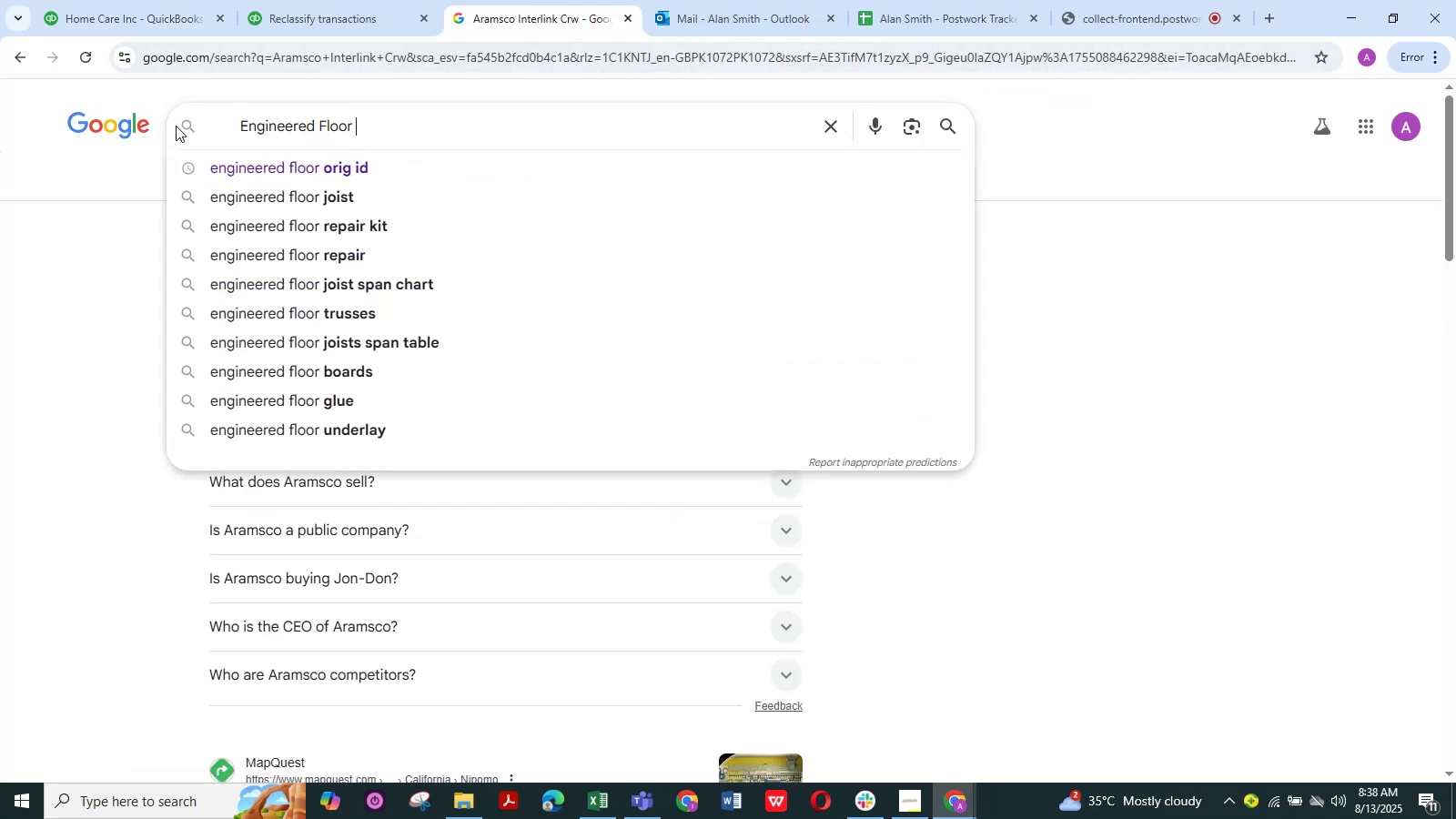 
key(NumpadEnter)
 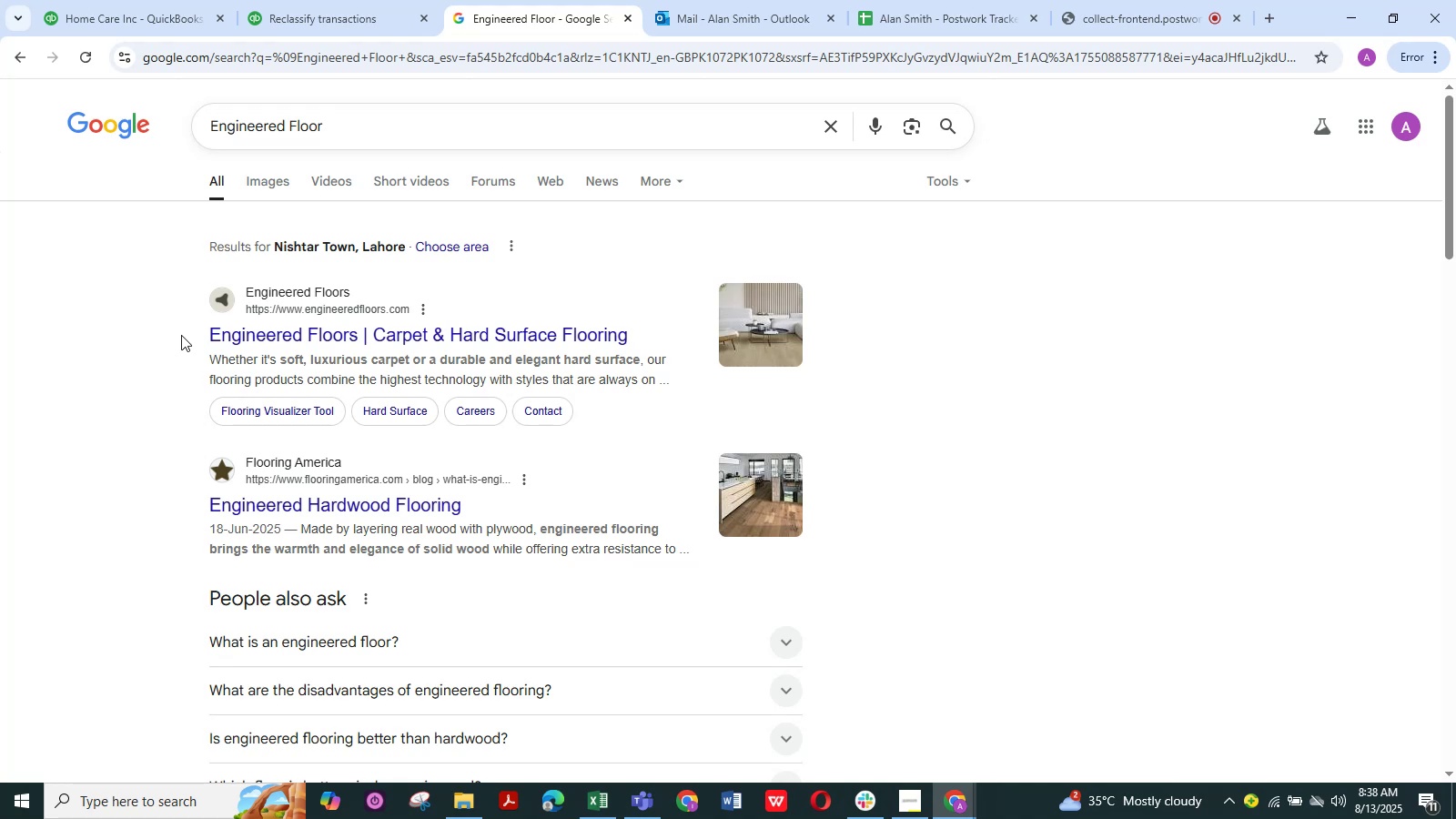 
wait(15.8)
 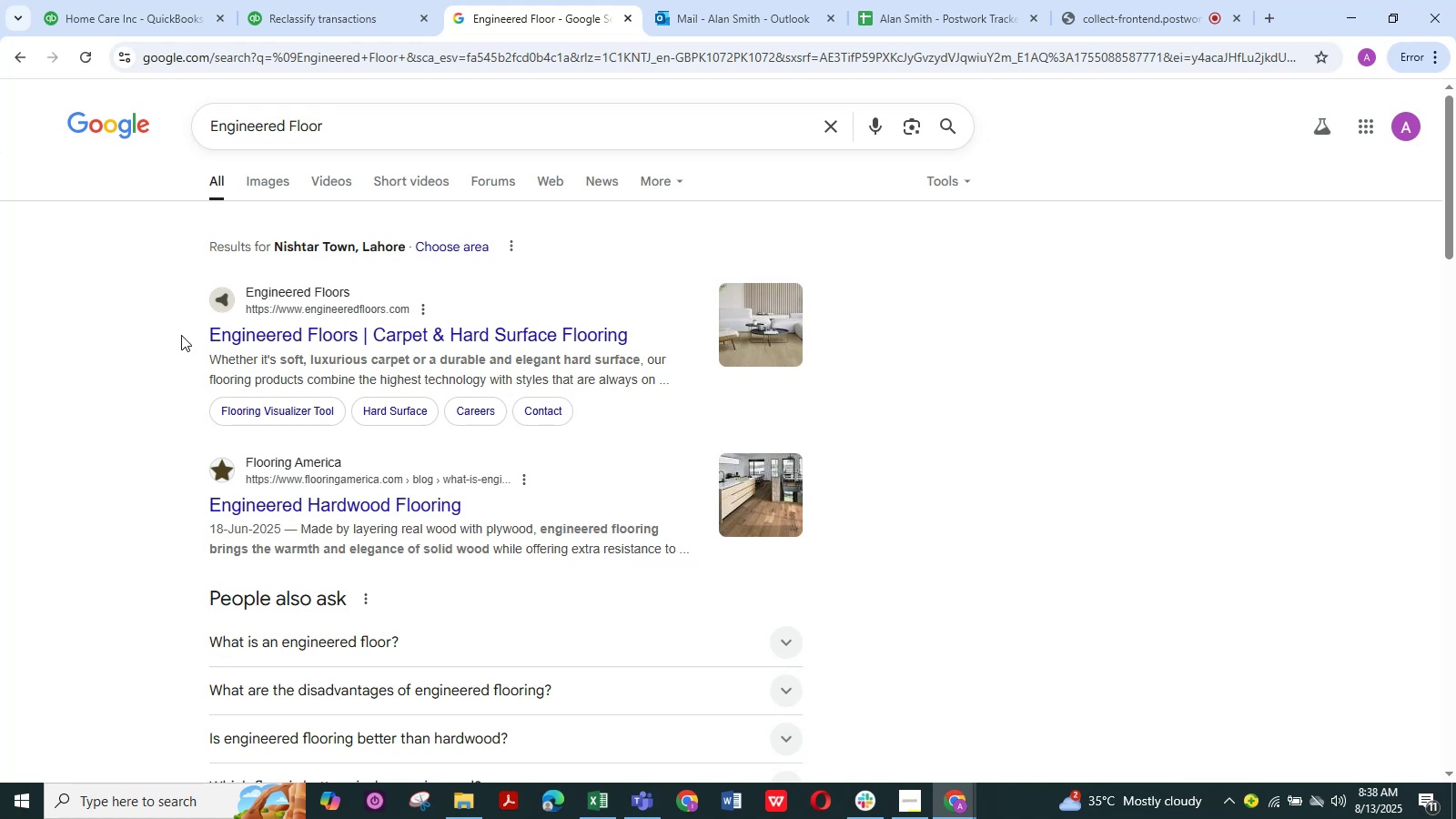 
left_click([116, 0])
 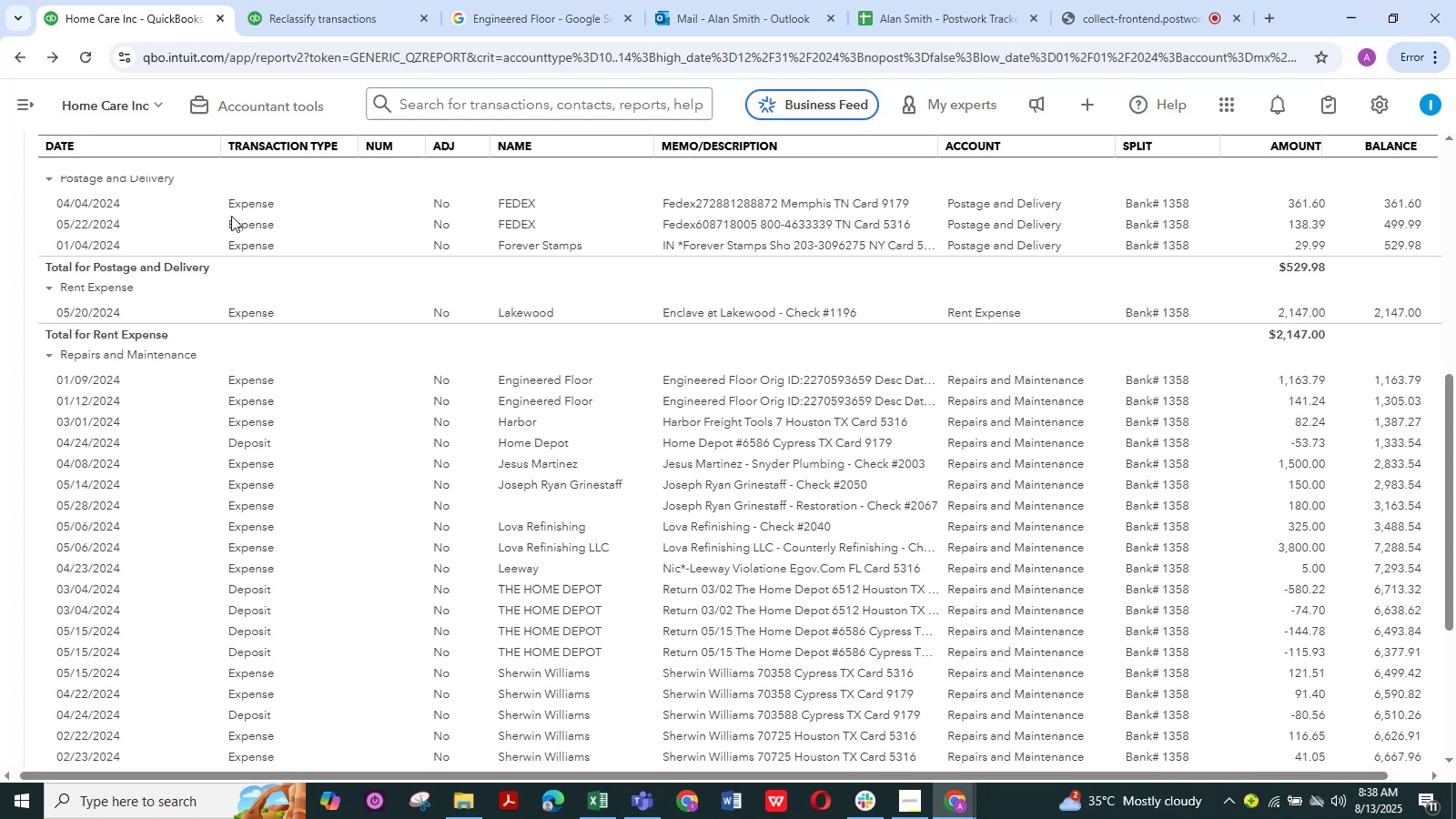 
wait(9.58)
 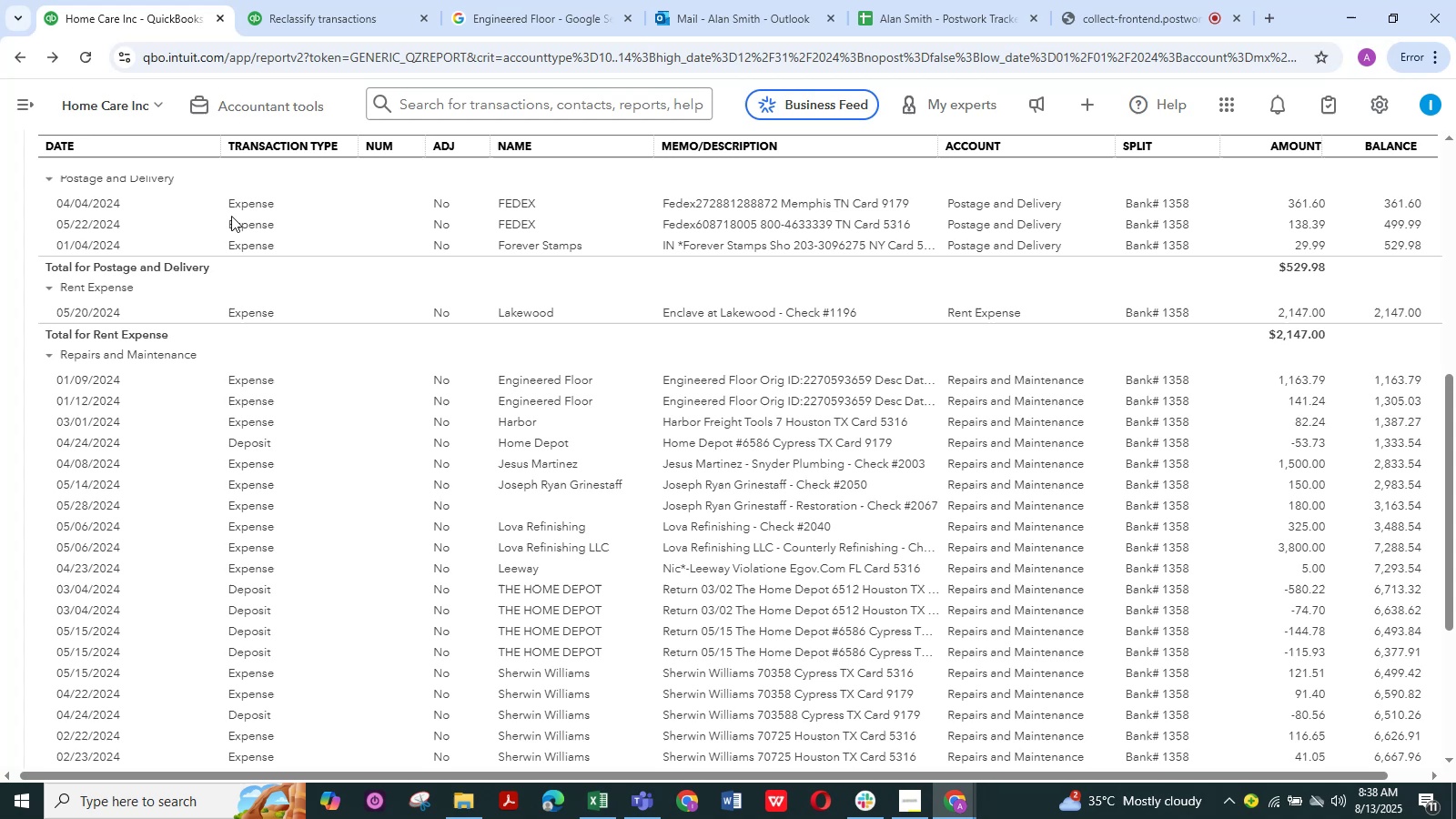 
left_click([769, 379])
 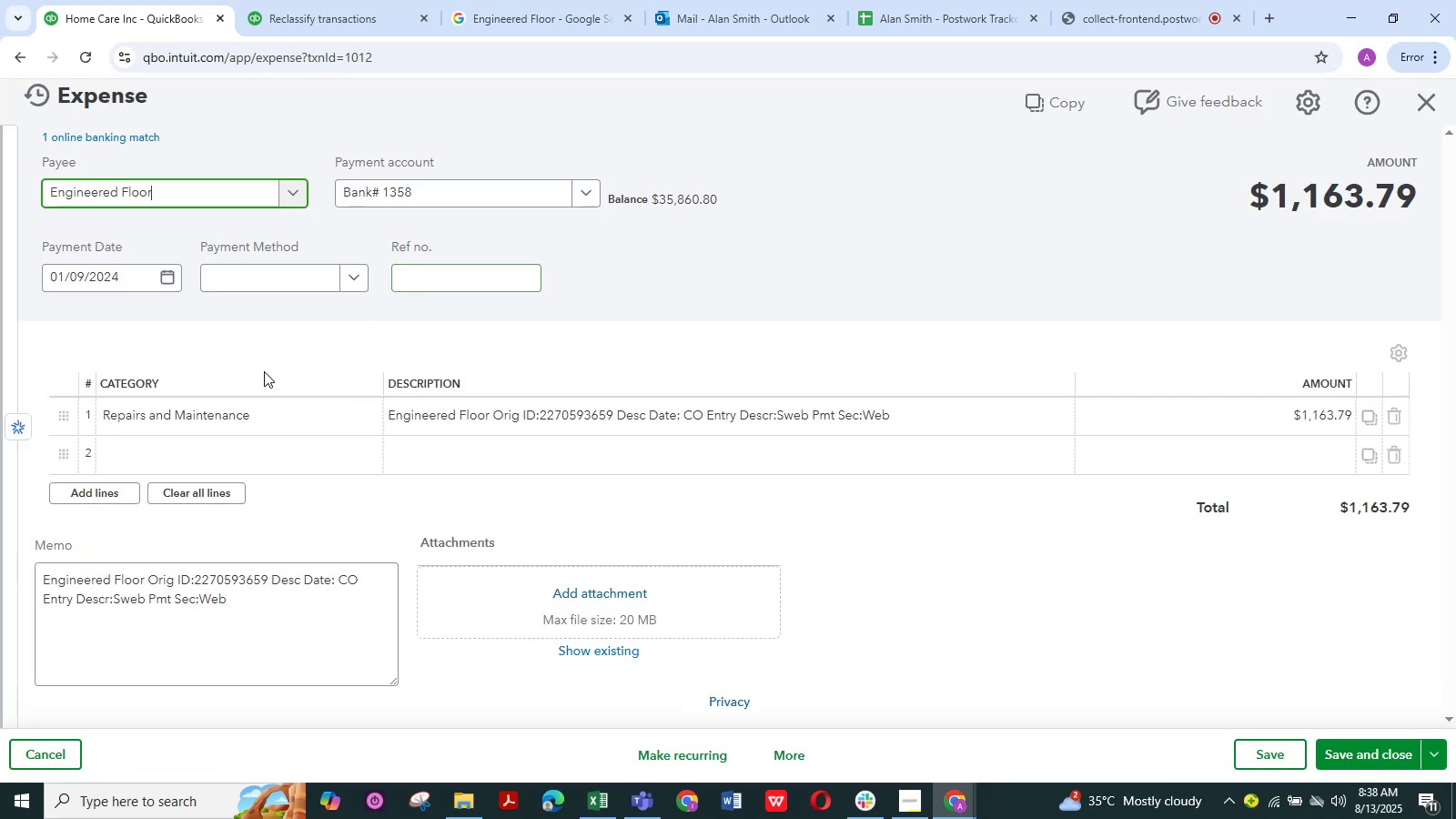 
left_click([233, 412])
 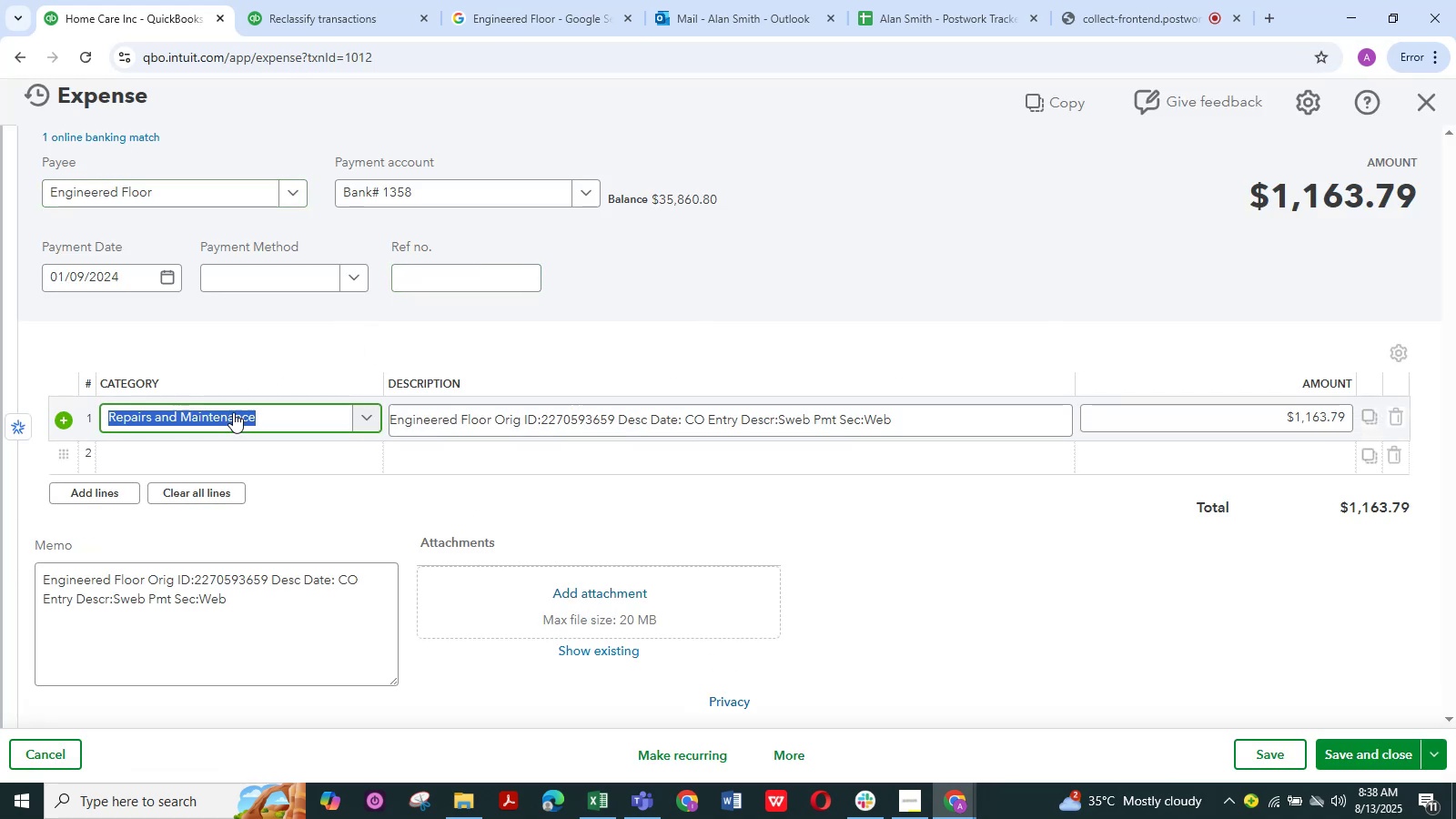 
type(s)
key(Backspace)
type(office)
 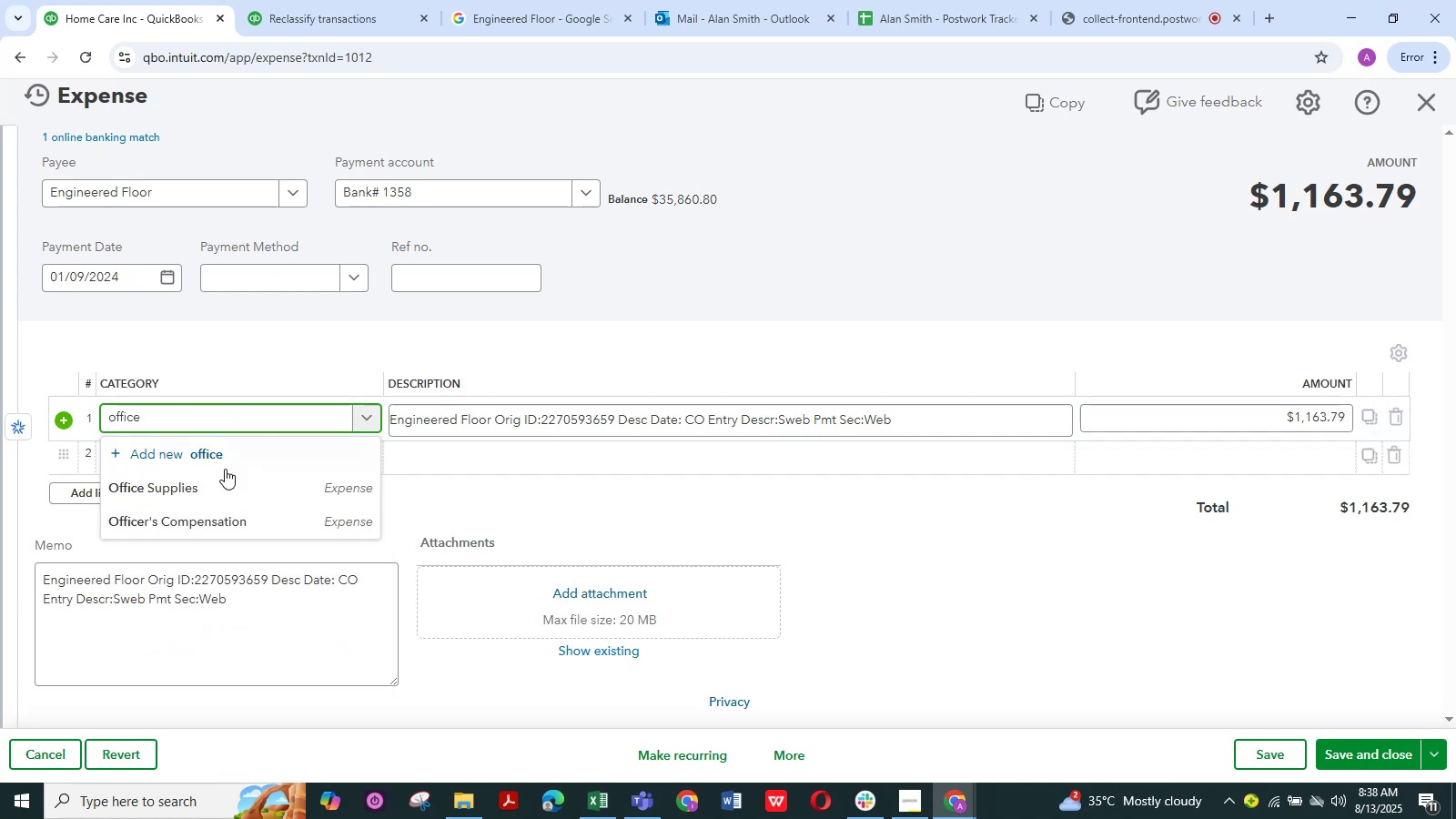 
left_click([217, 489])
 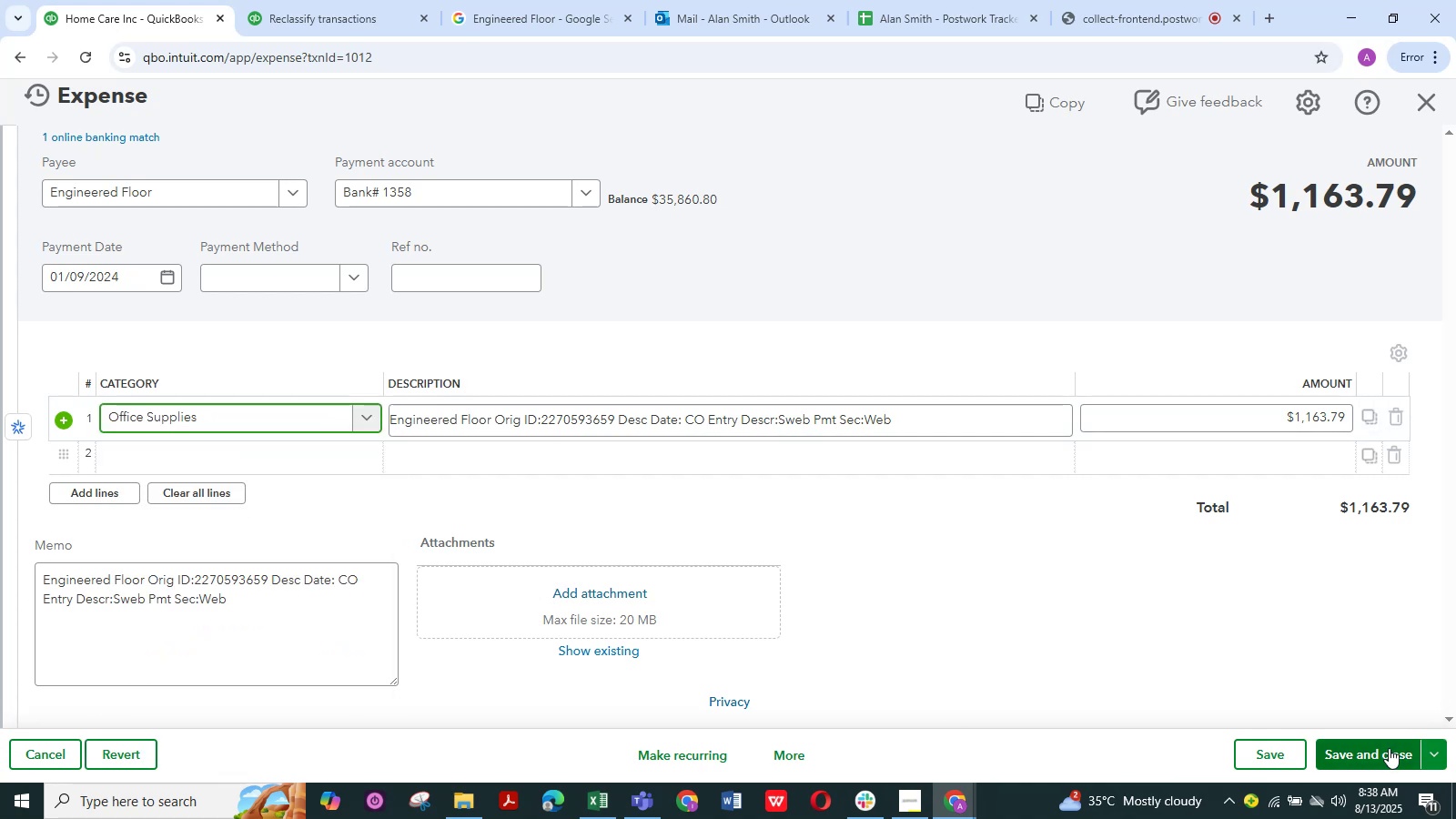 
left_click([1388, 748])
 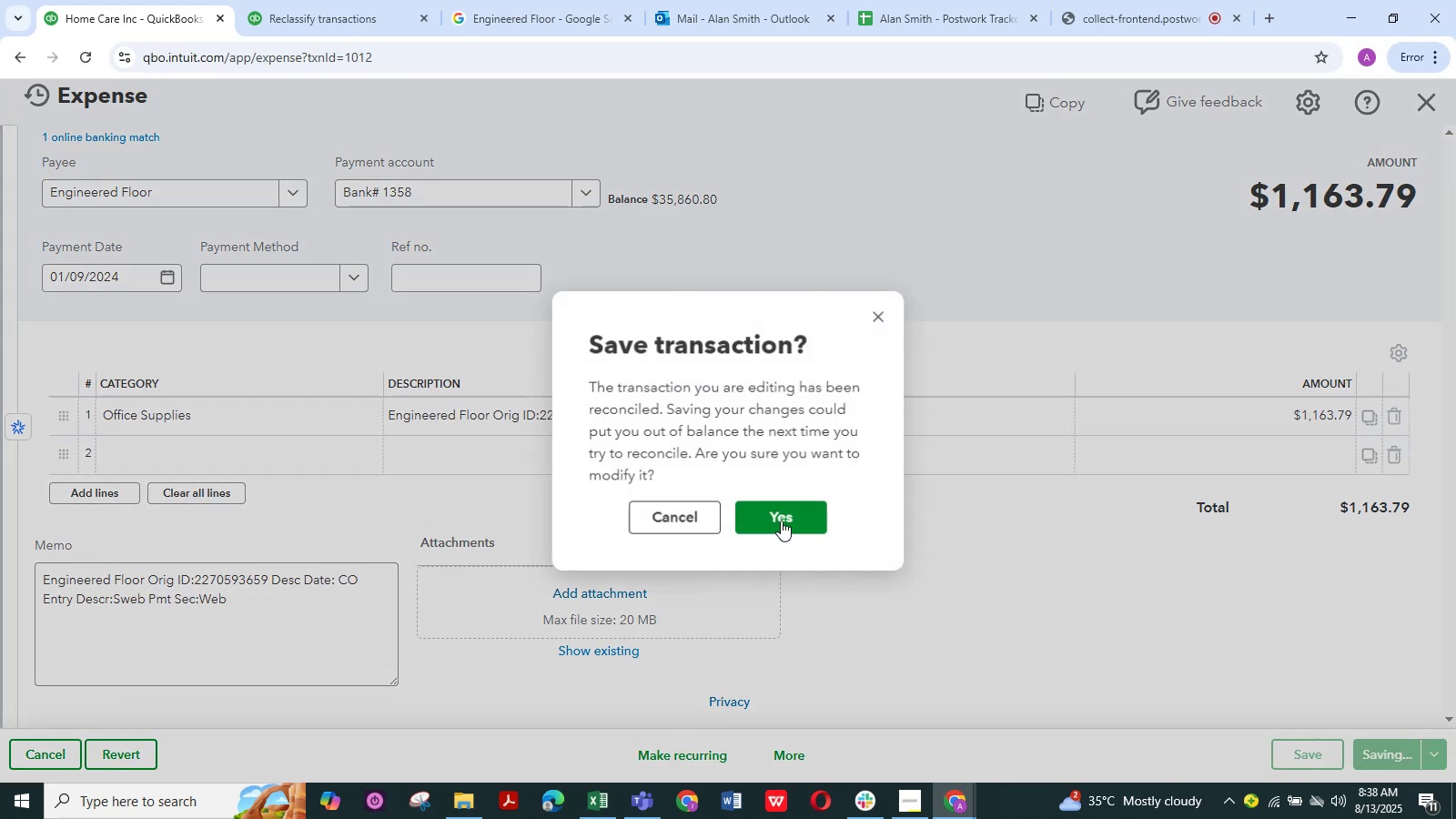 
left_click([777, 510])
 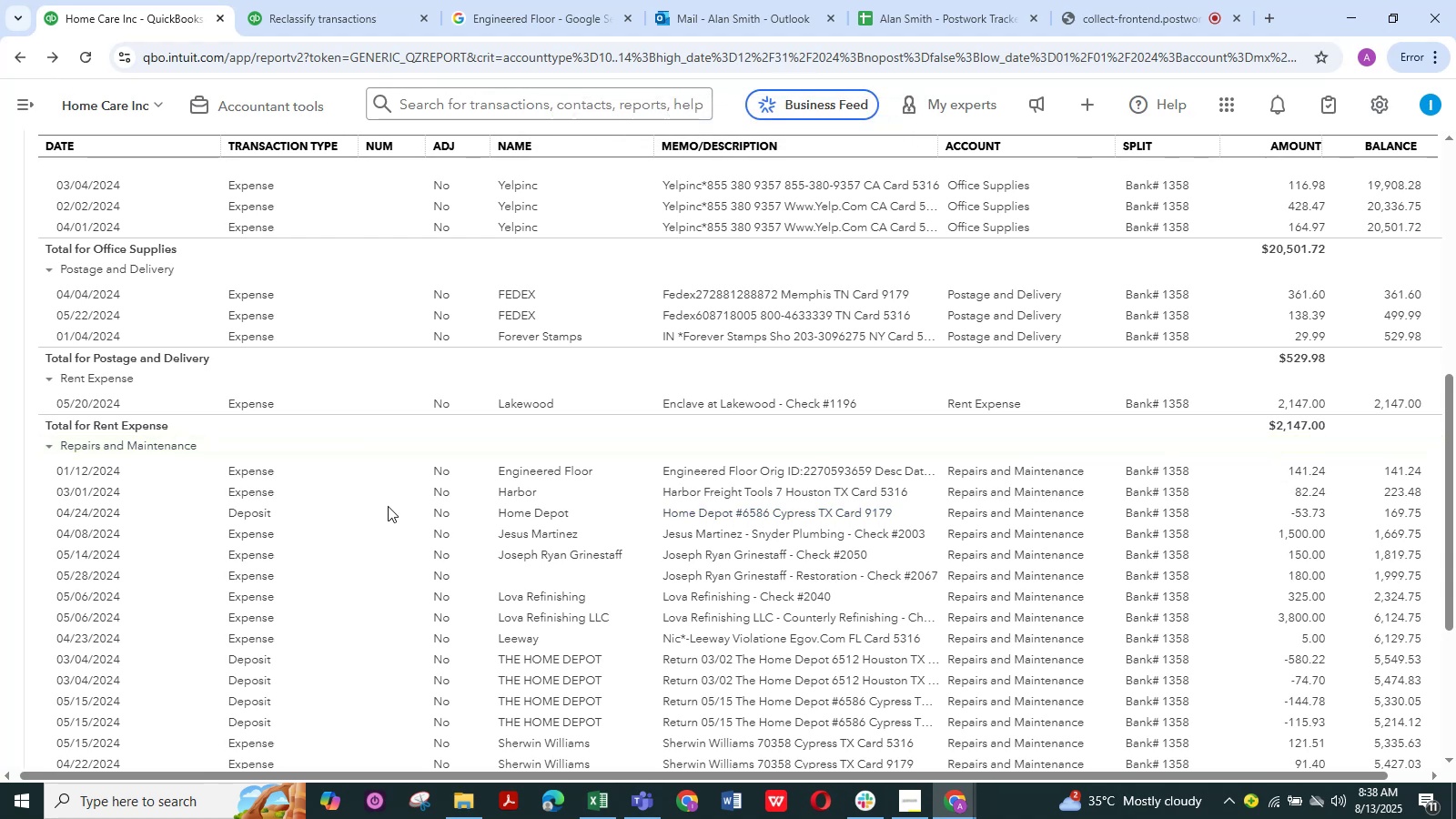 
wait(13.24)
 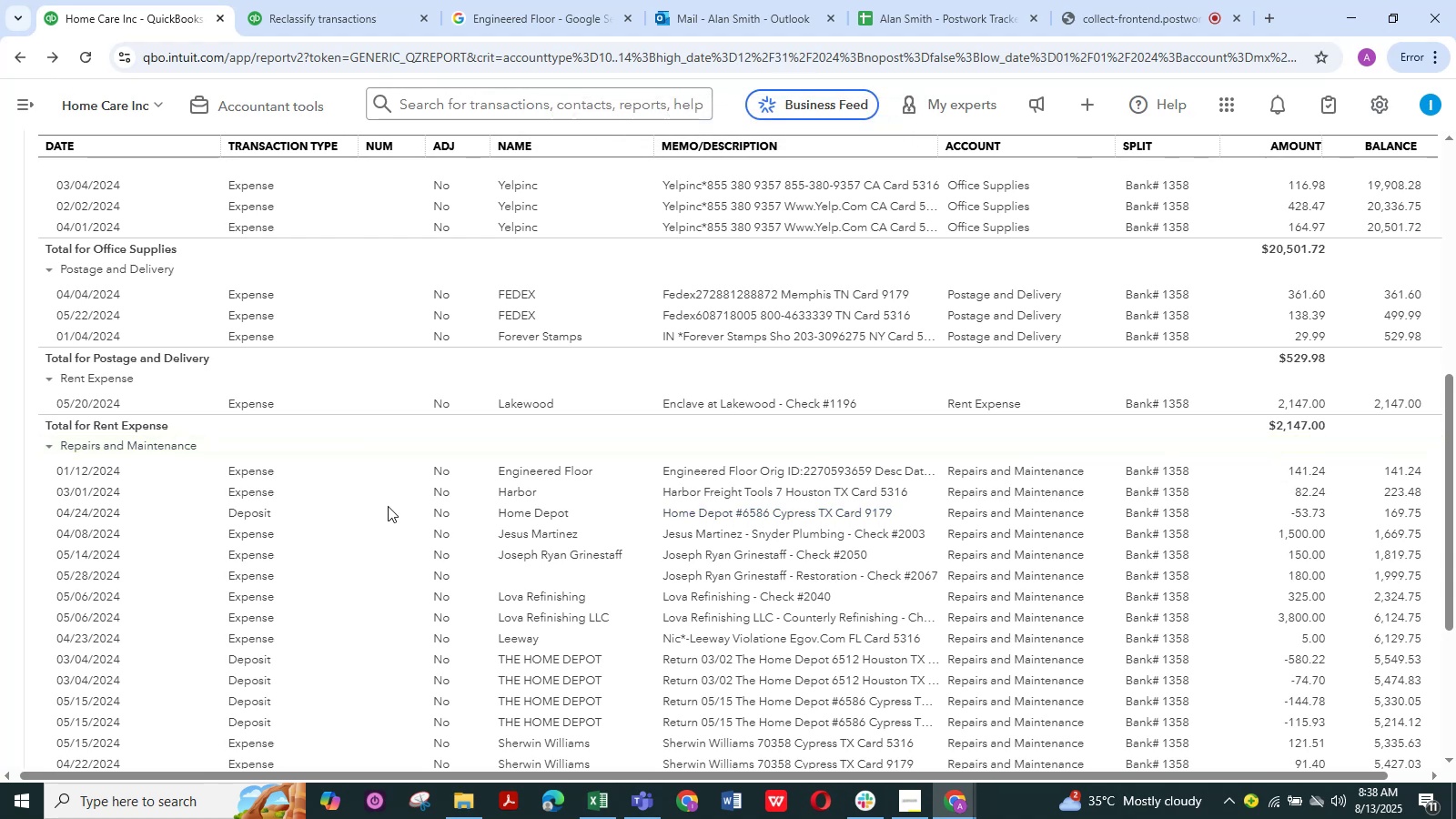 
left_click([672, 478])
 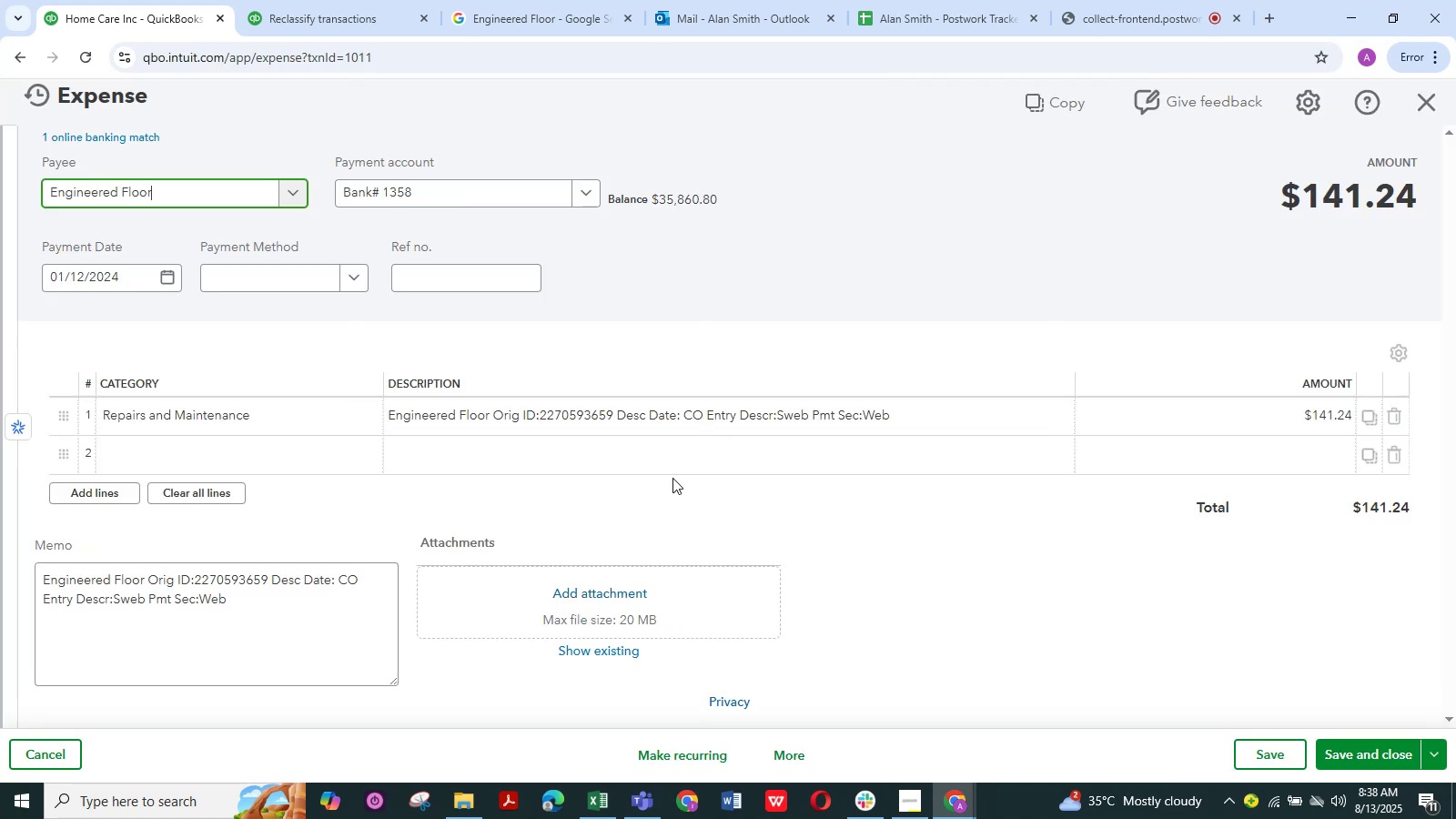 
left_click([260, 420])
 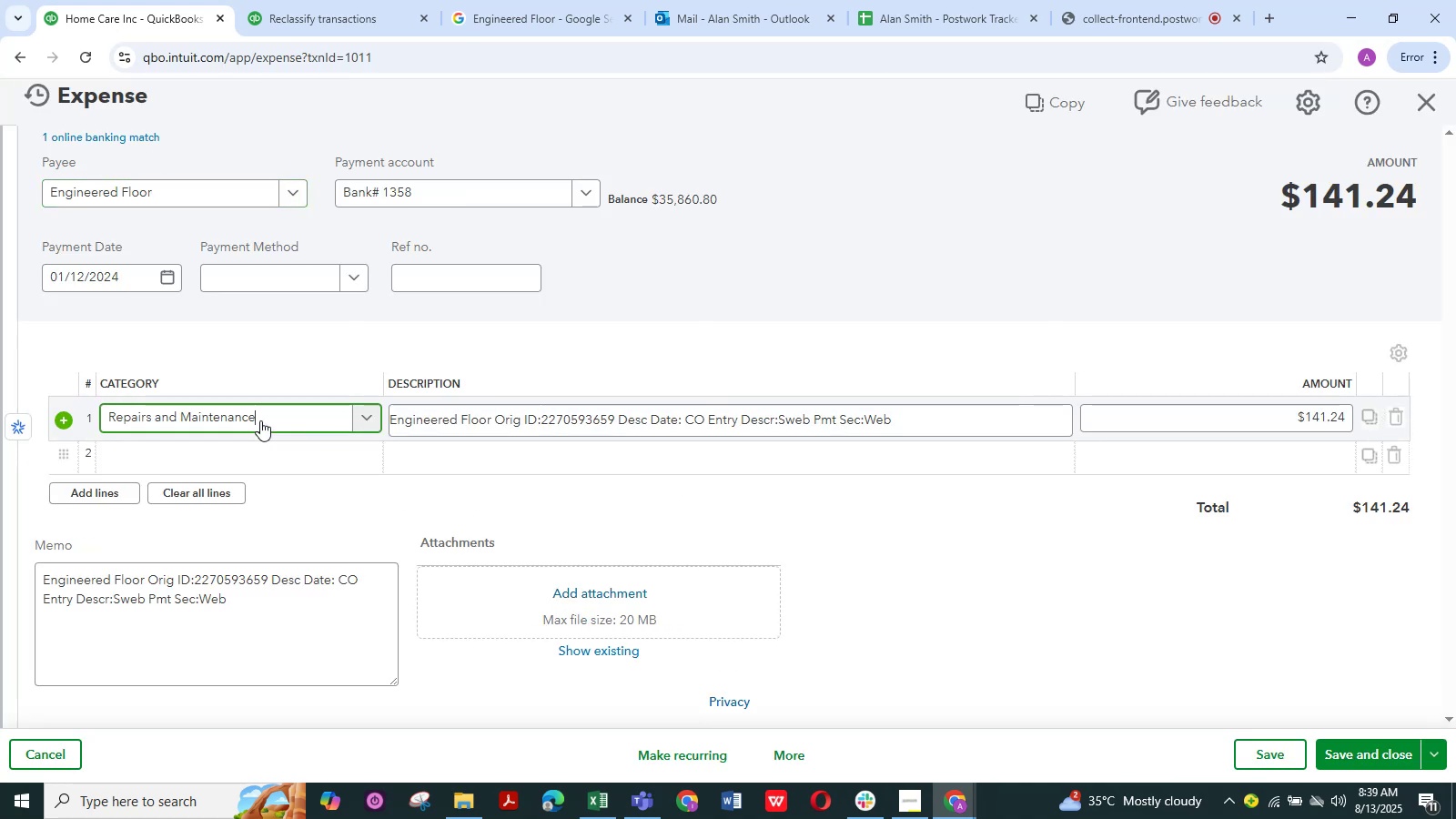 
left_click([260, 420])
 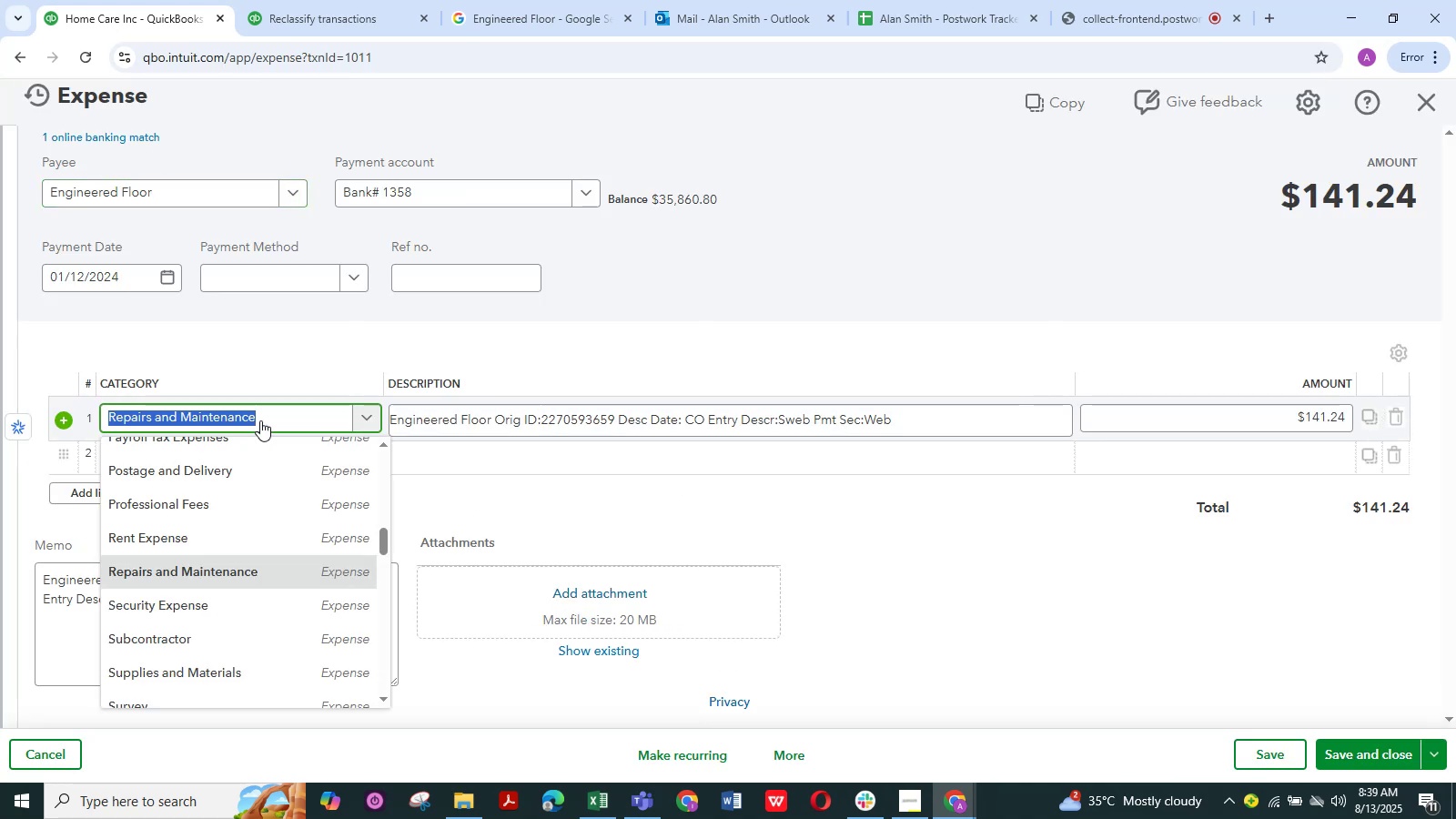 
type(office)
 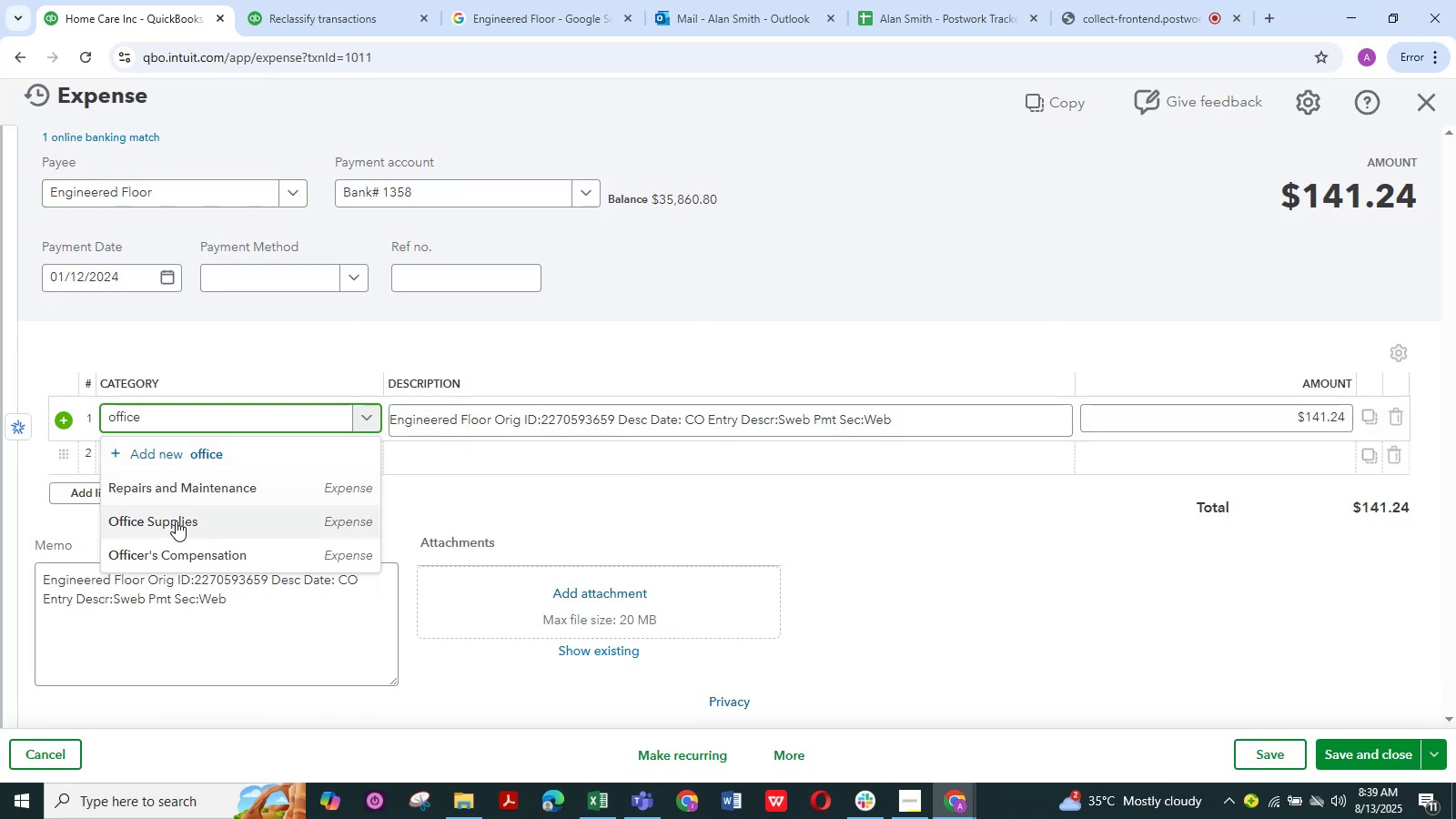 
left_click([176, 521])
 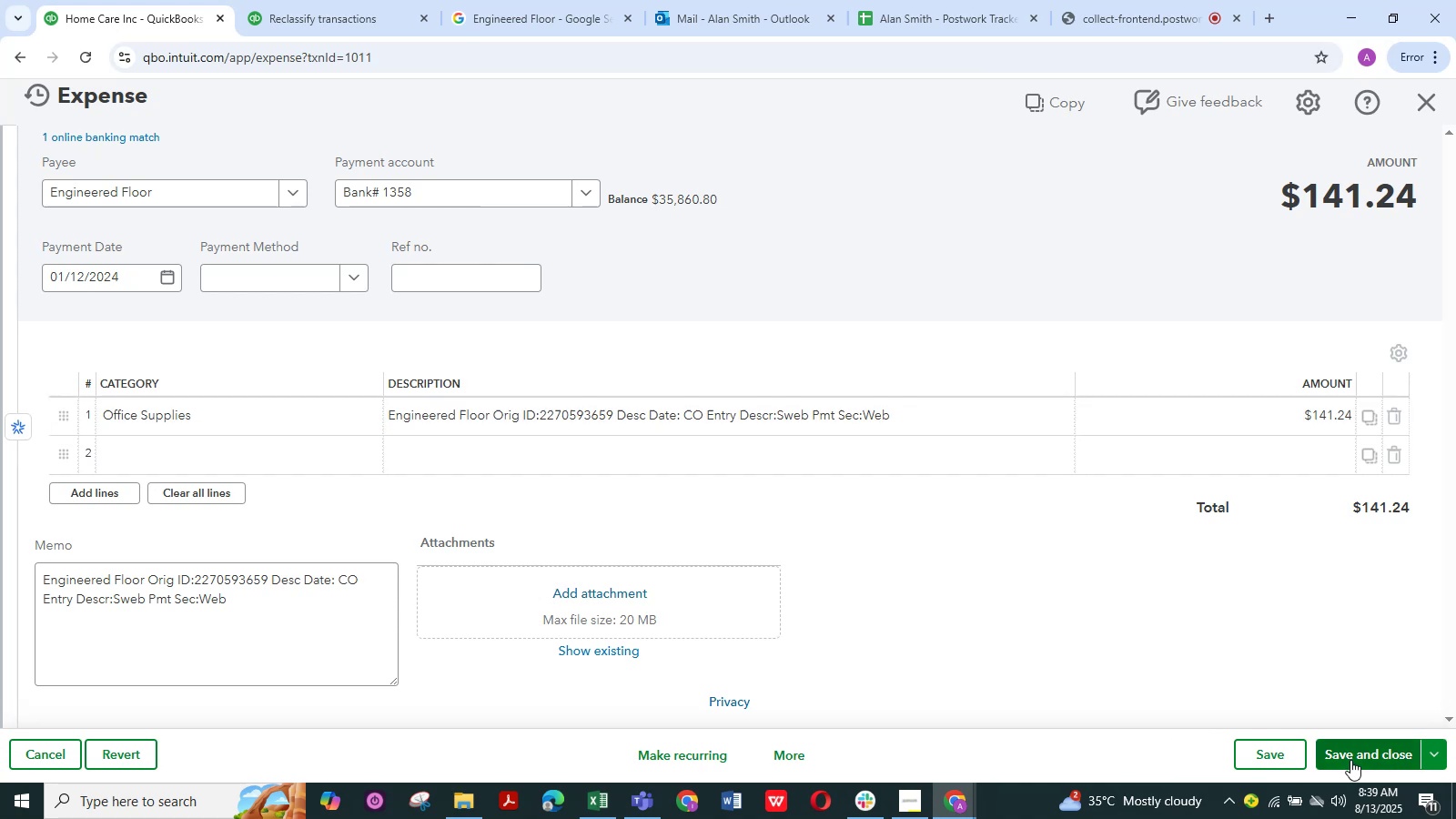 
mouse_move([668, 800])
 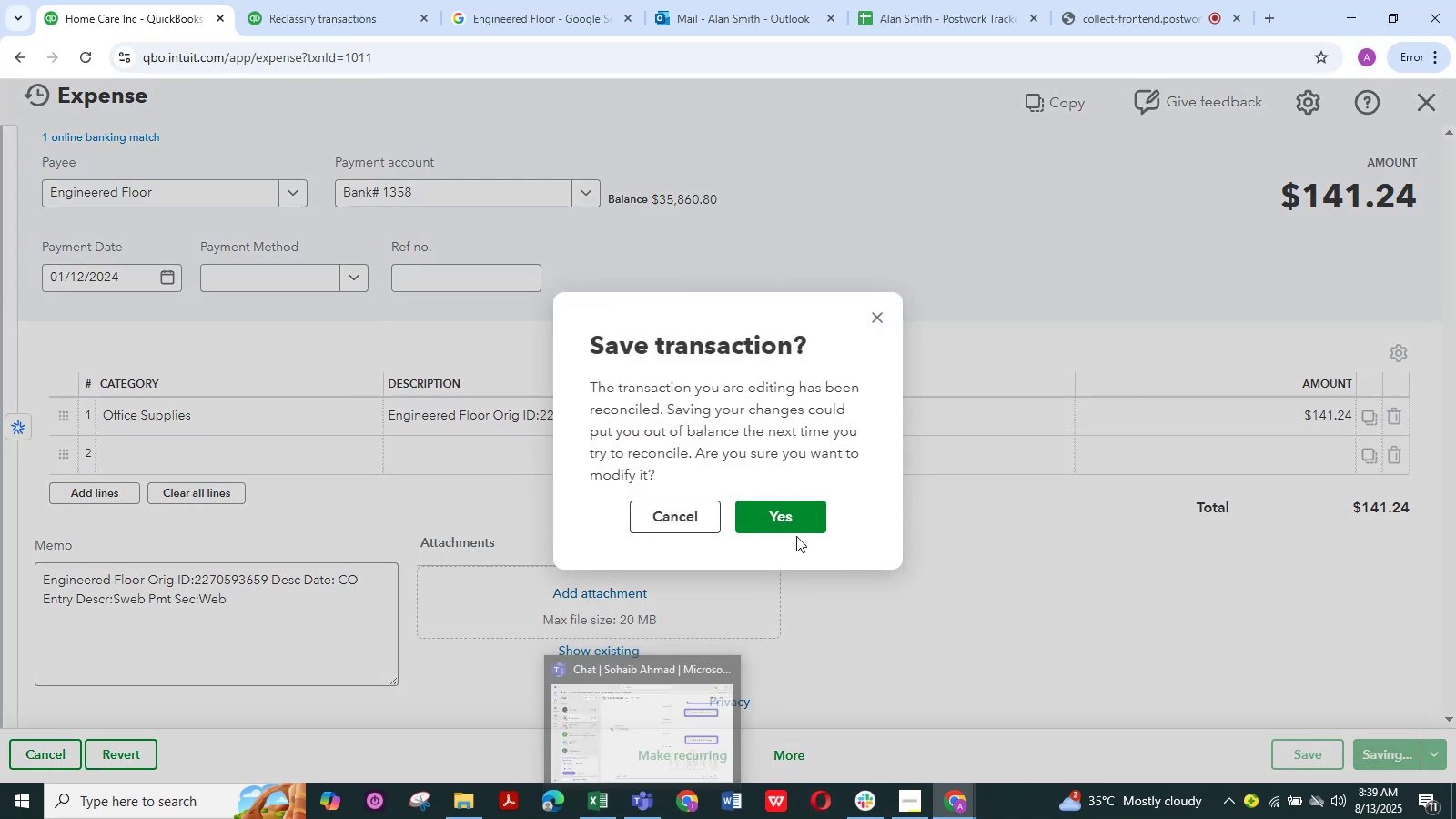 
left_click([773, 520])
 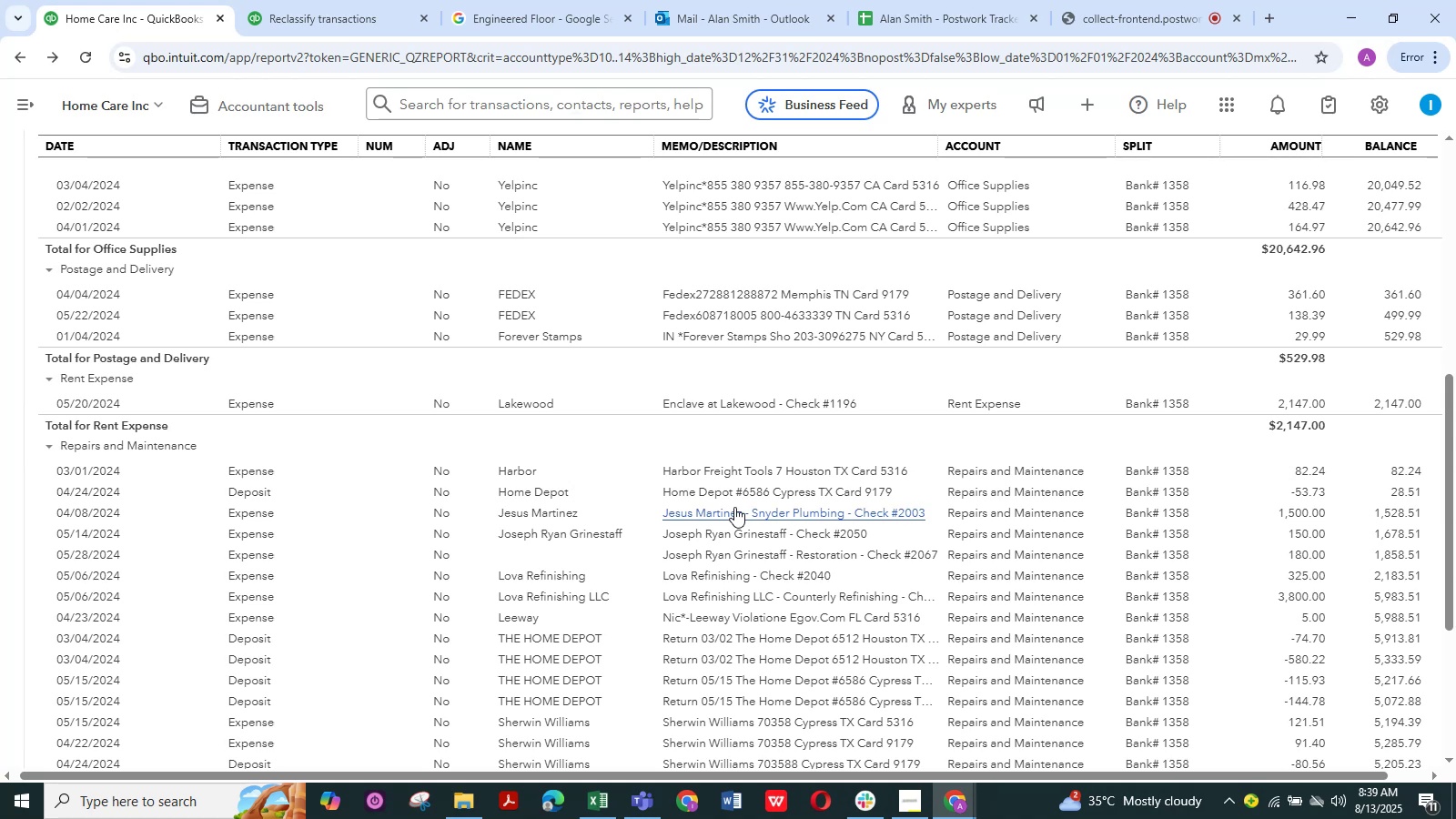 
wait(13.43)
 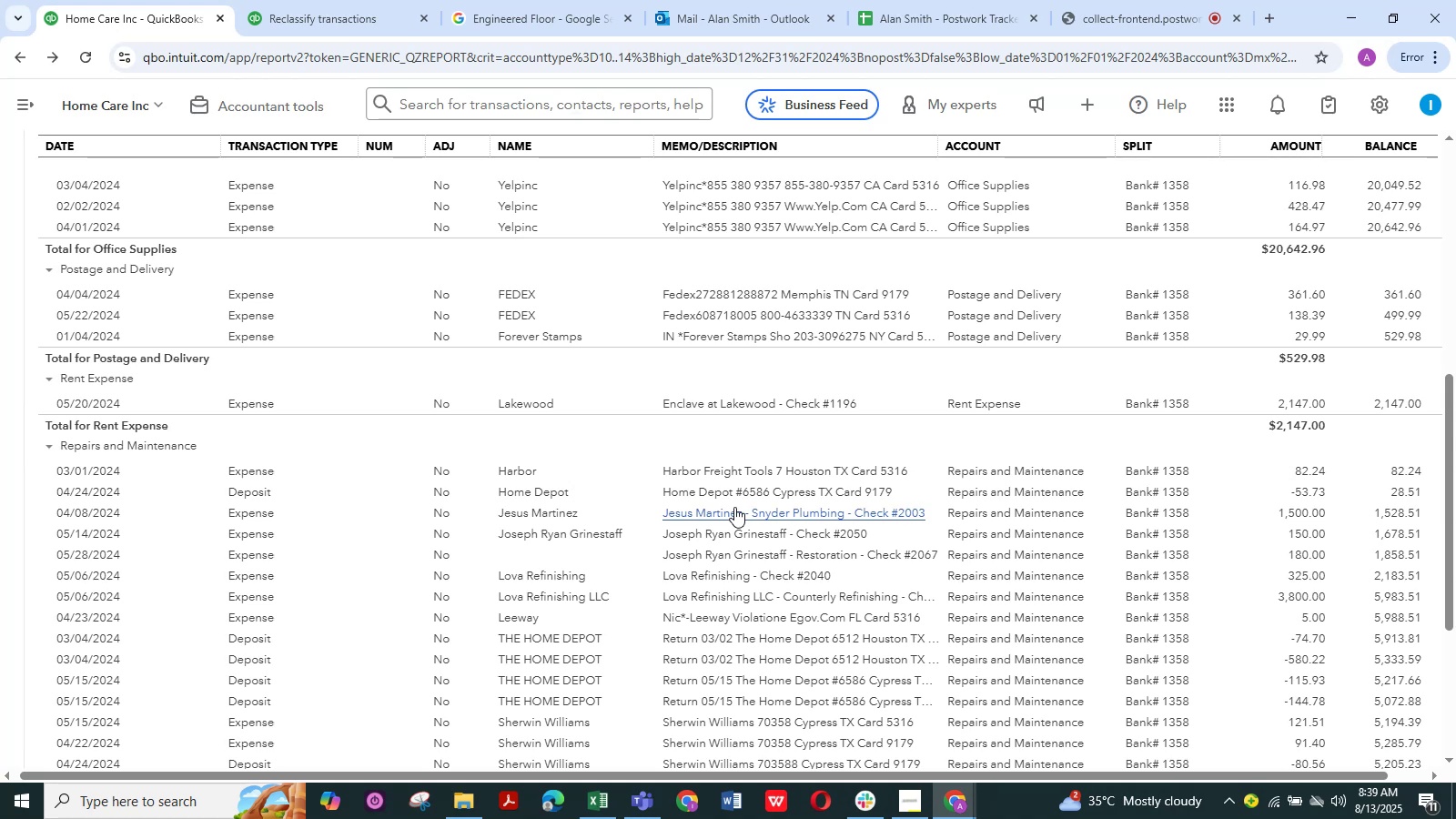 
scroll: coordinate [730, 525], scroll_direction: down, amount: 1.0
 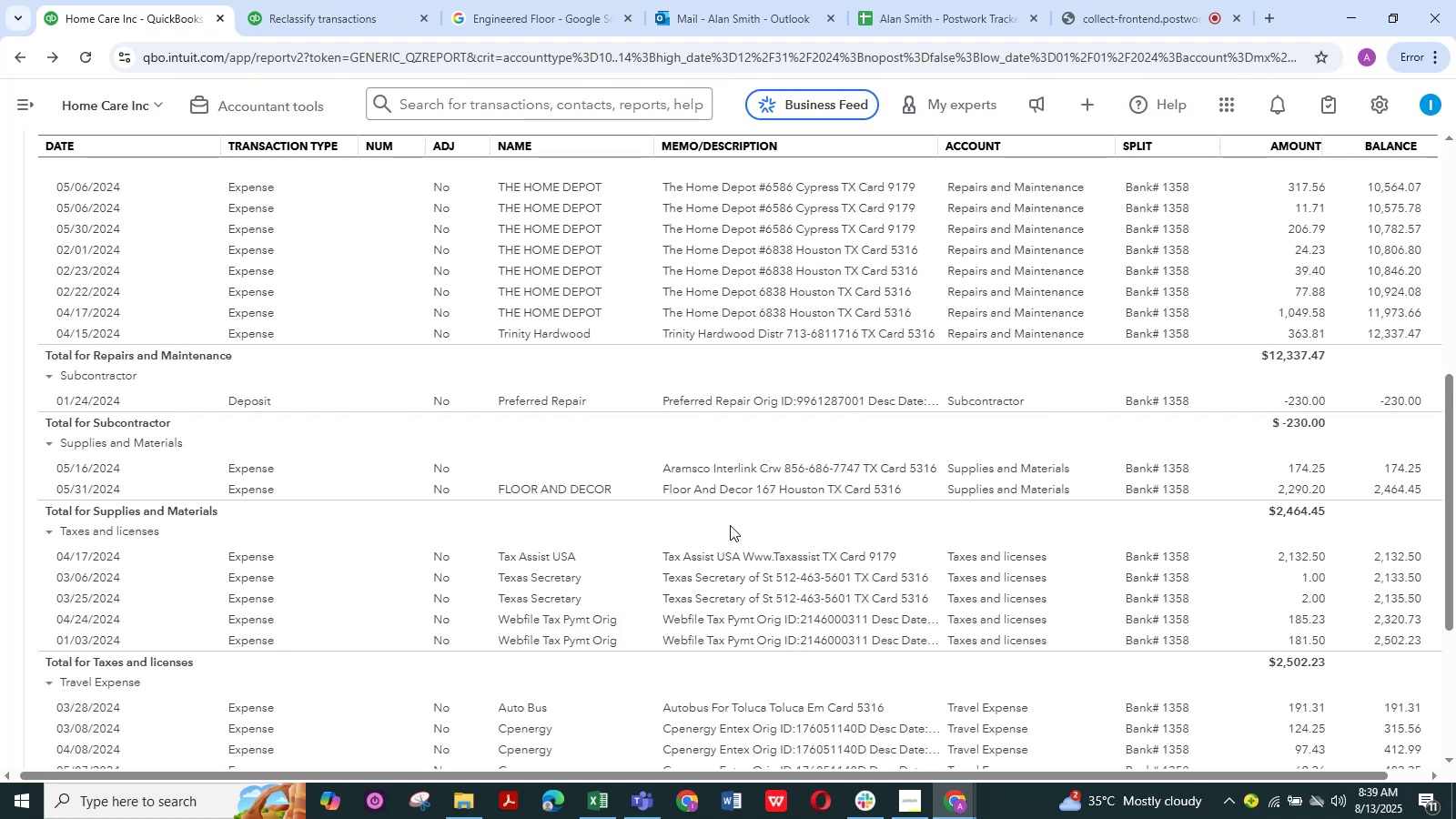 
scroll: coordinate [730, 525], scroll_direction: up, amount: 7.0
 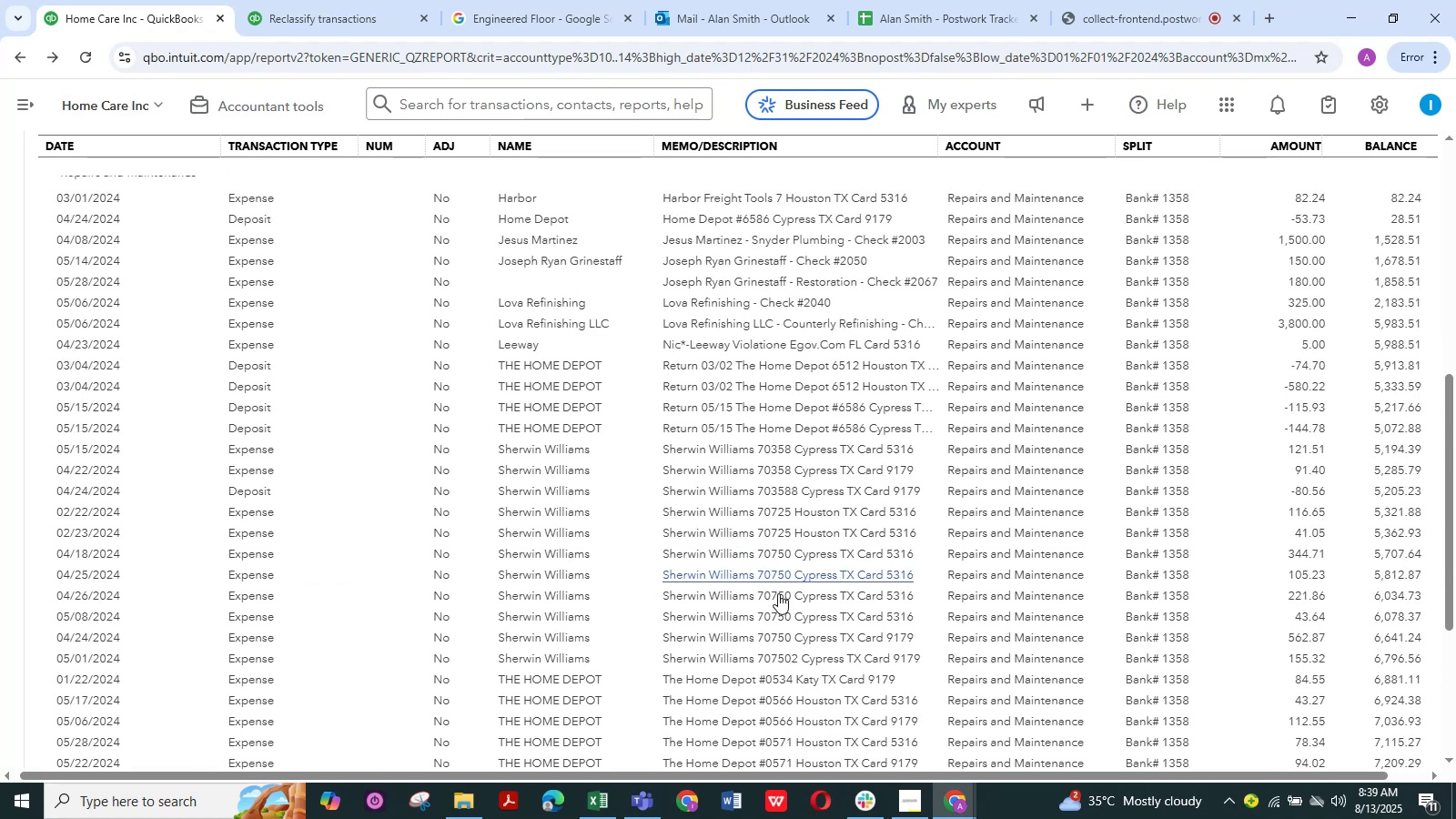 
left_click([257, 0])
 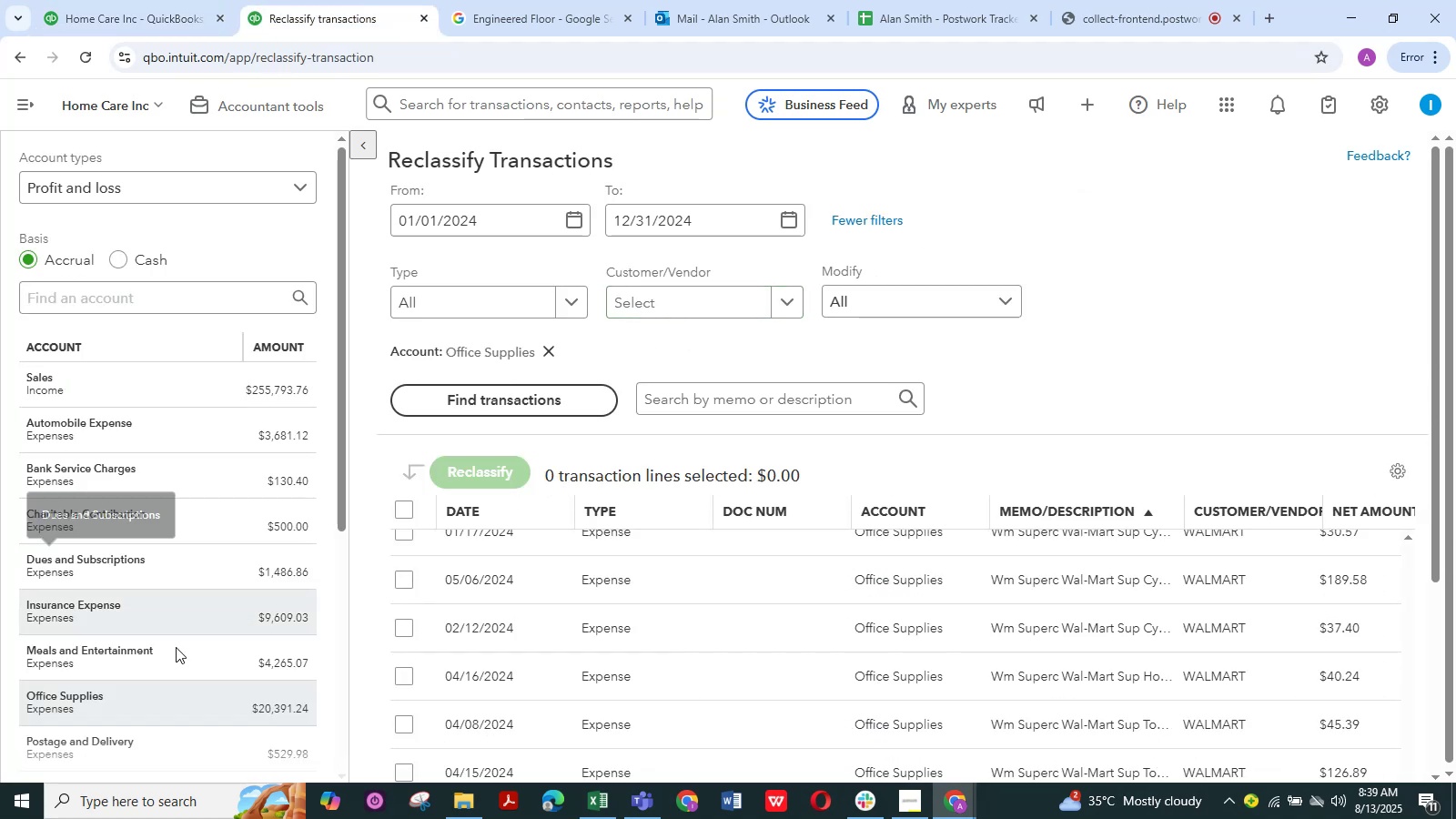 
scroll: coordinate [136, 692], scroll_direction: down, amount: 3.0
 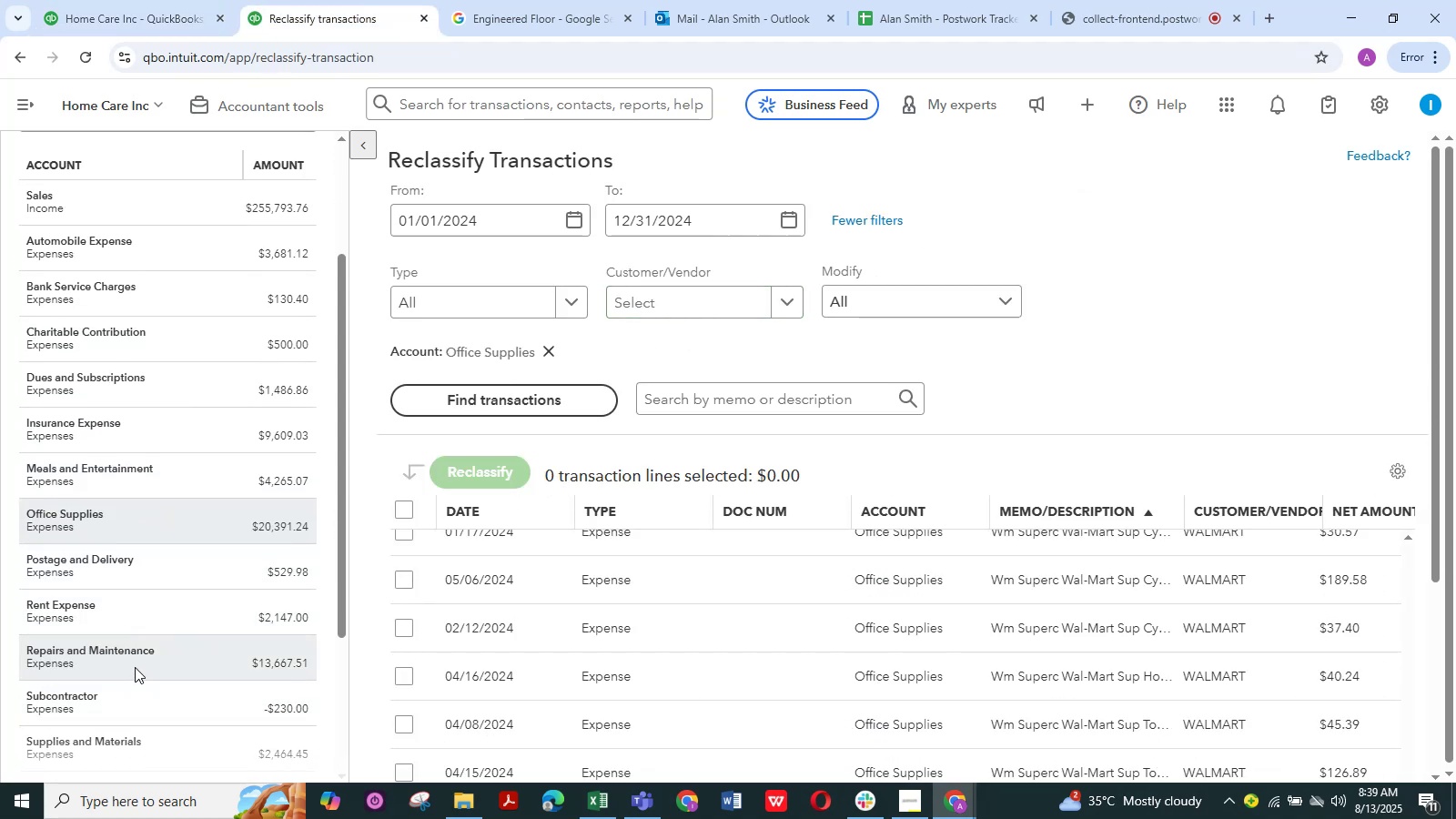 
left_click([135, 667])
 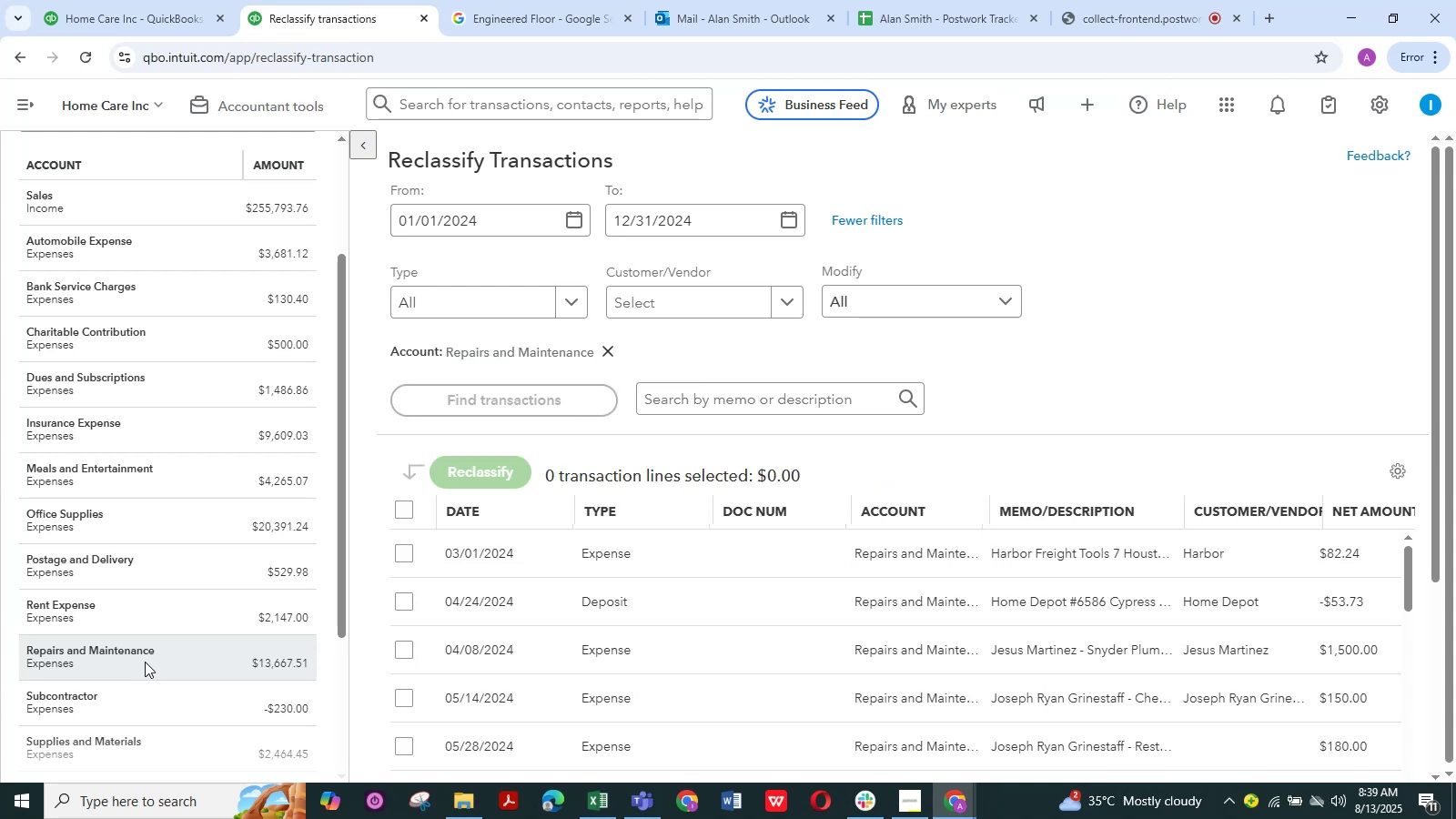 
wait(14.92)
 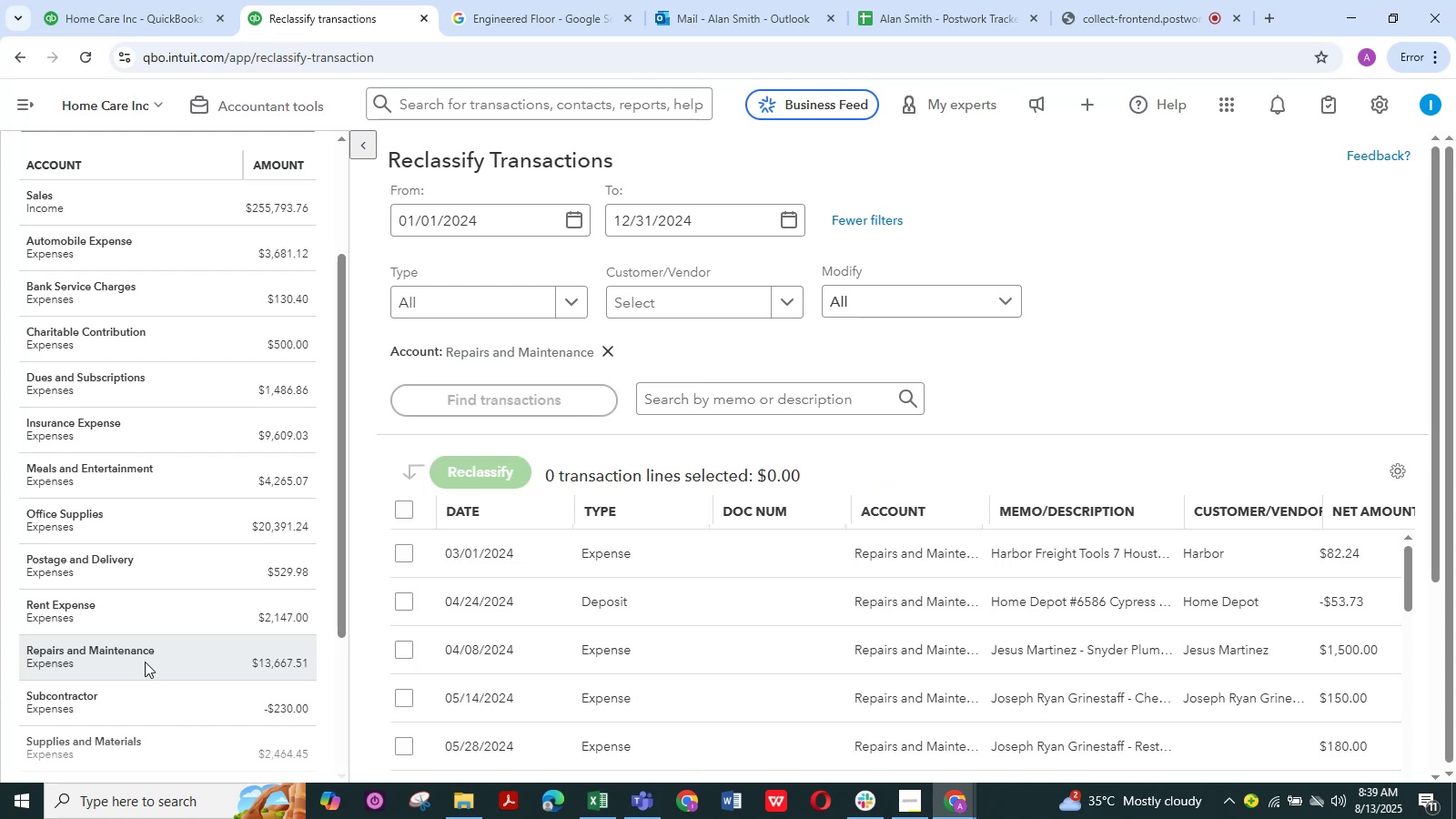 
left_click([710, 404])
 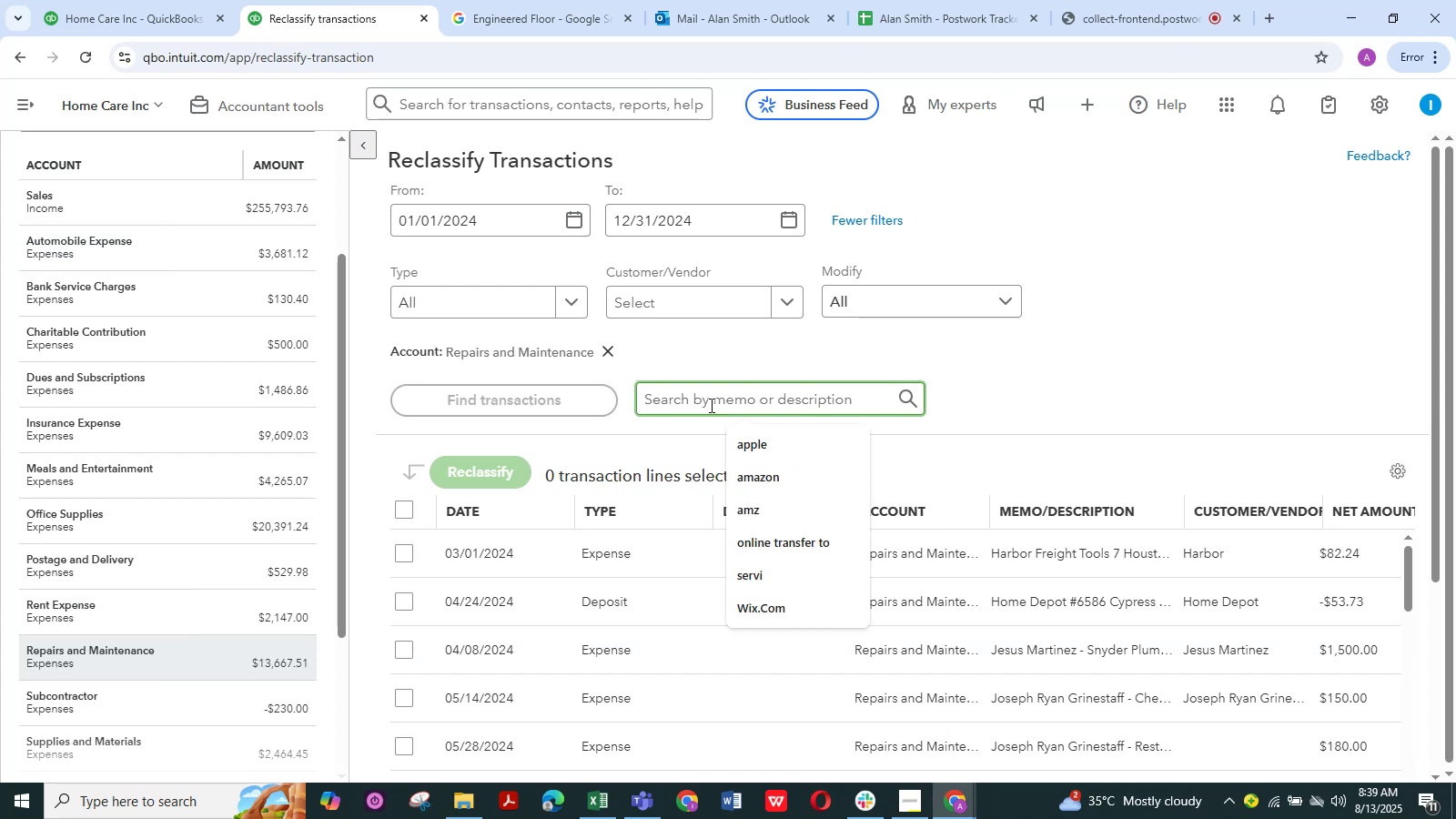 
type(home)
 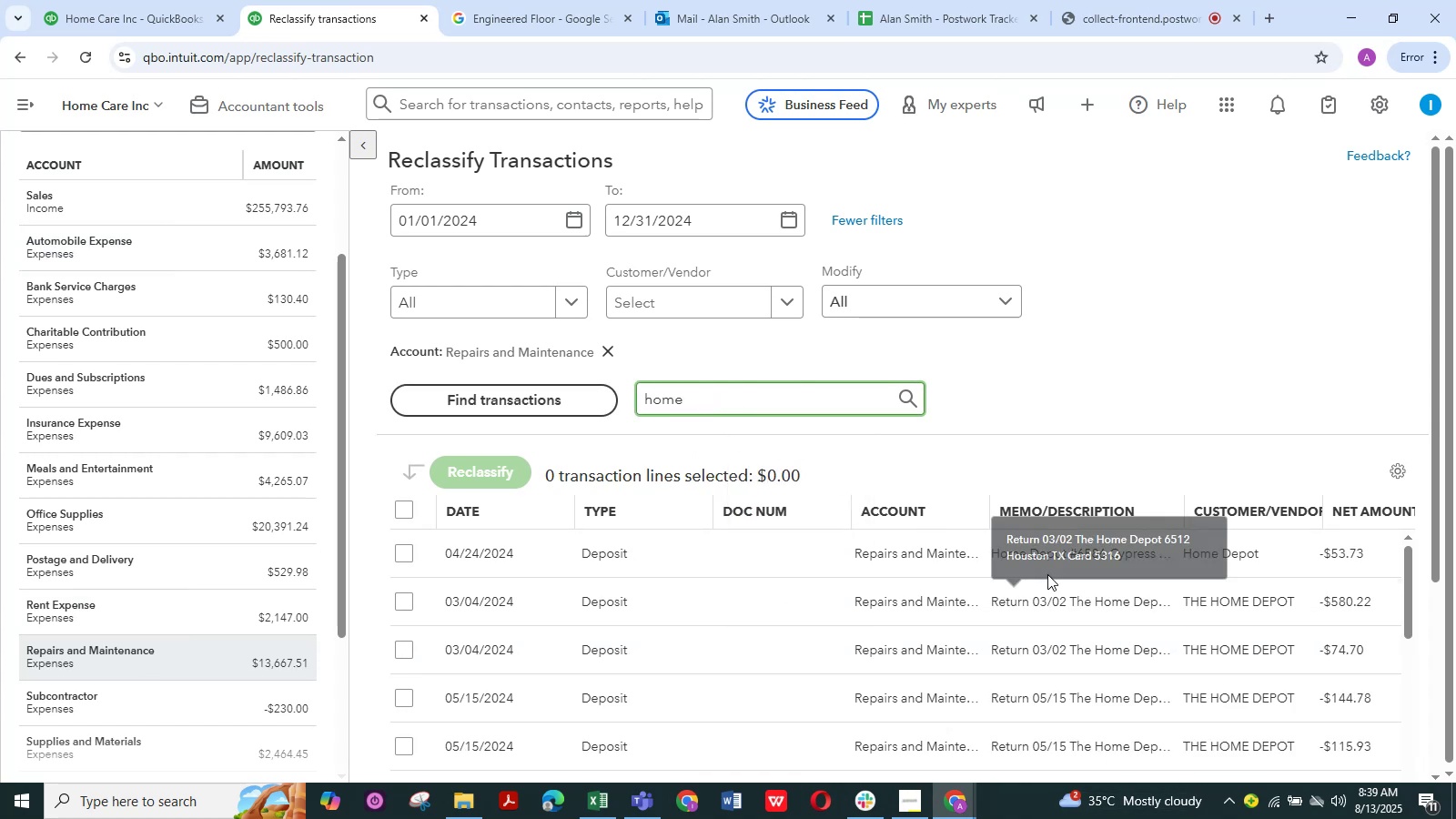 
scroll: coordinate [1121, 526], scroll_direction: down, amount: 36.0
 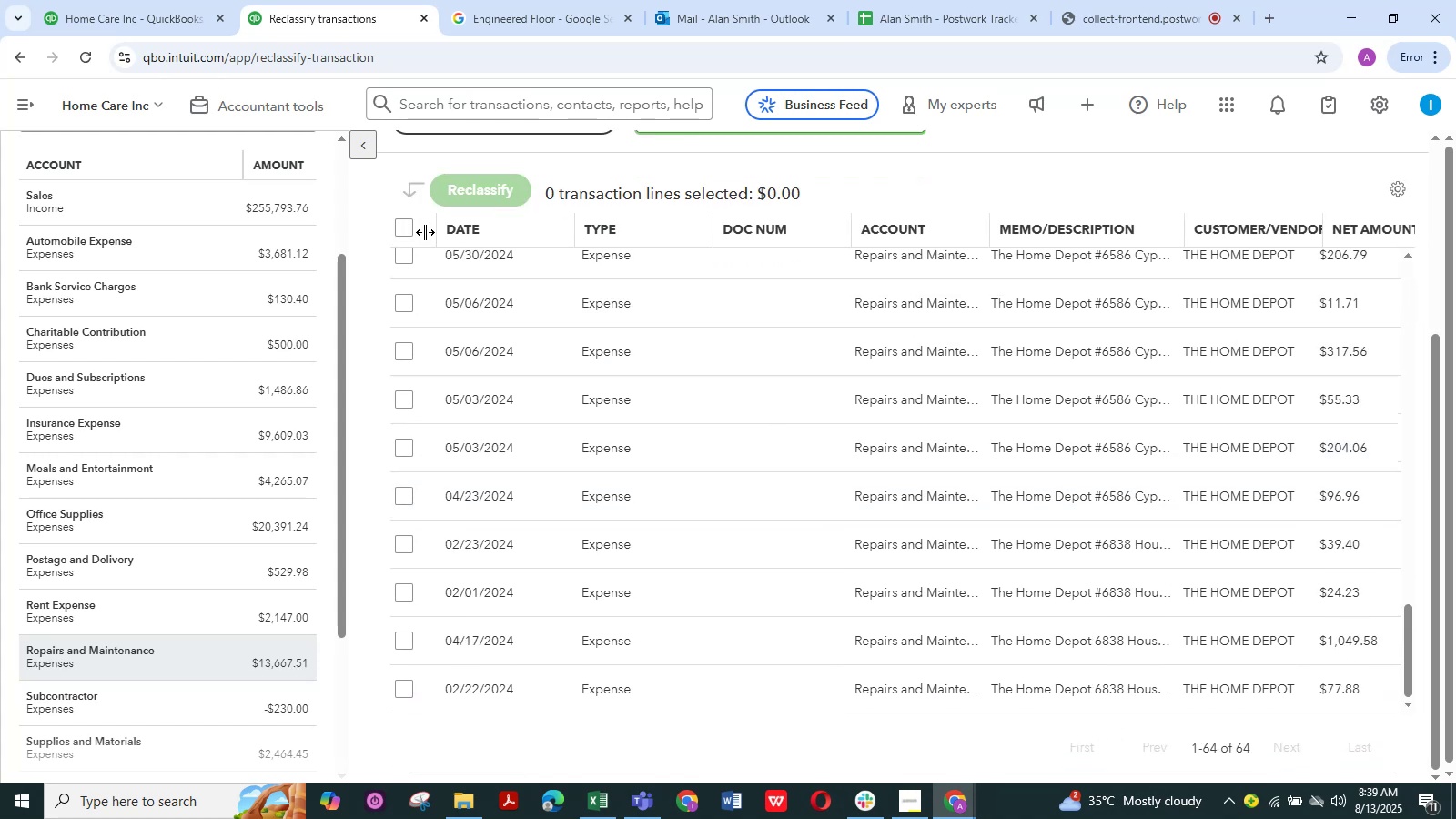 
left_click([409, 230])
 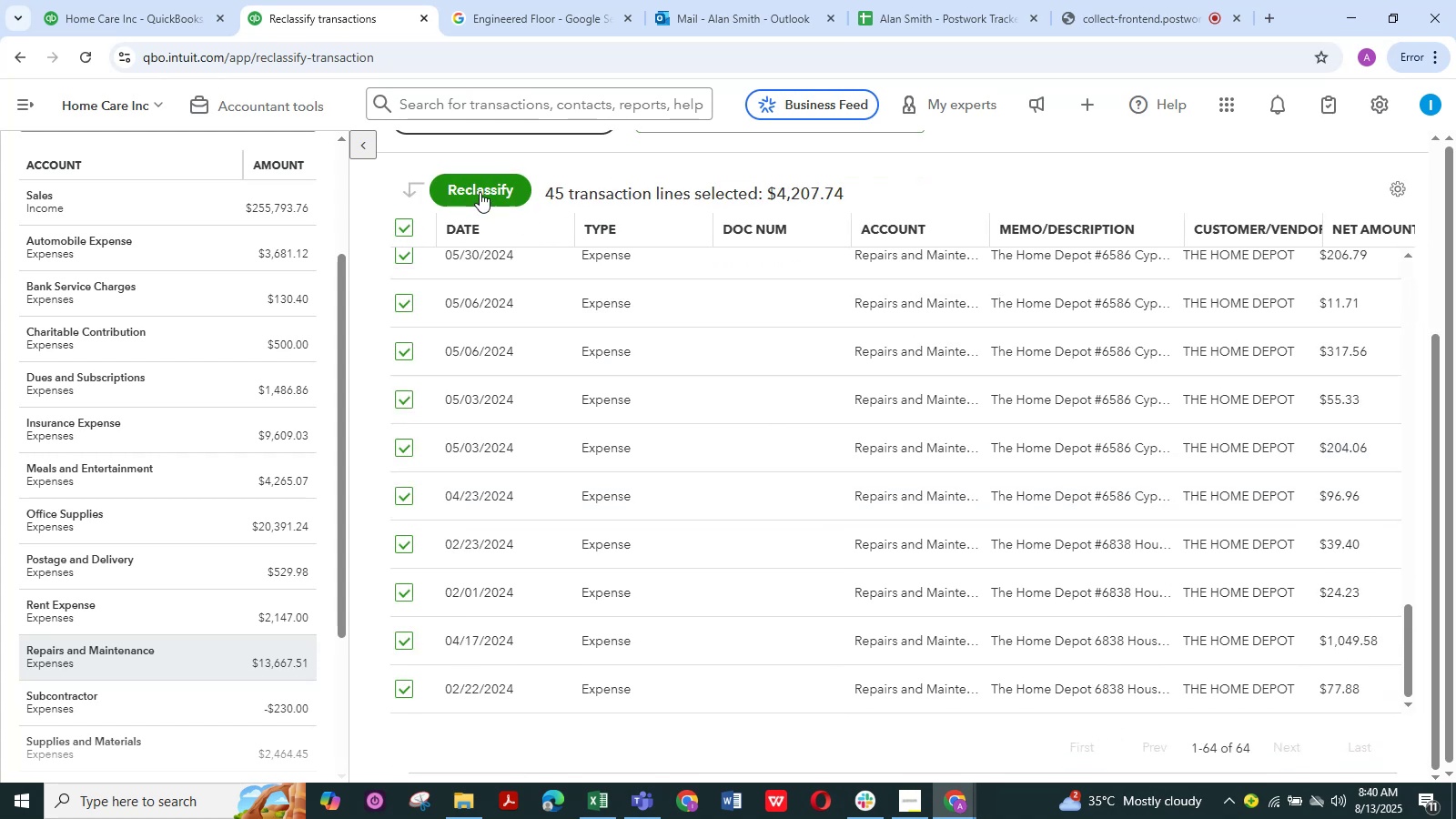 
left_click([472, 186])
 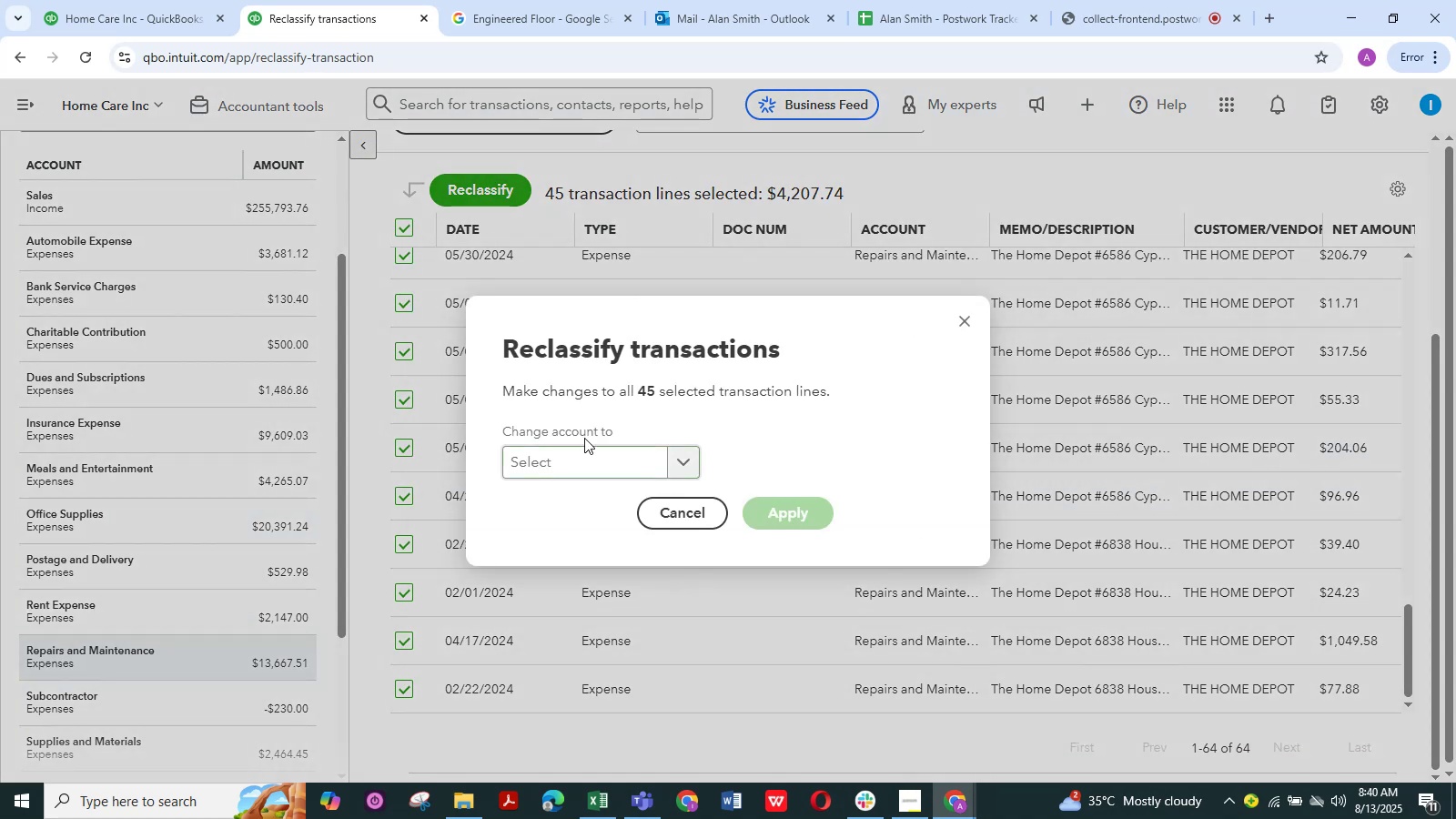 
left_click([584, 458])
 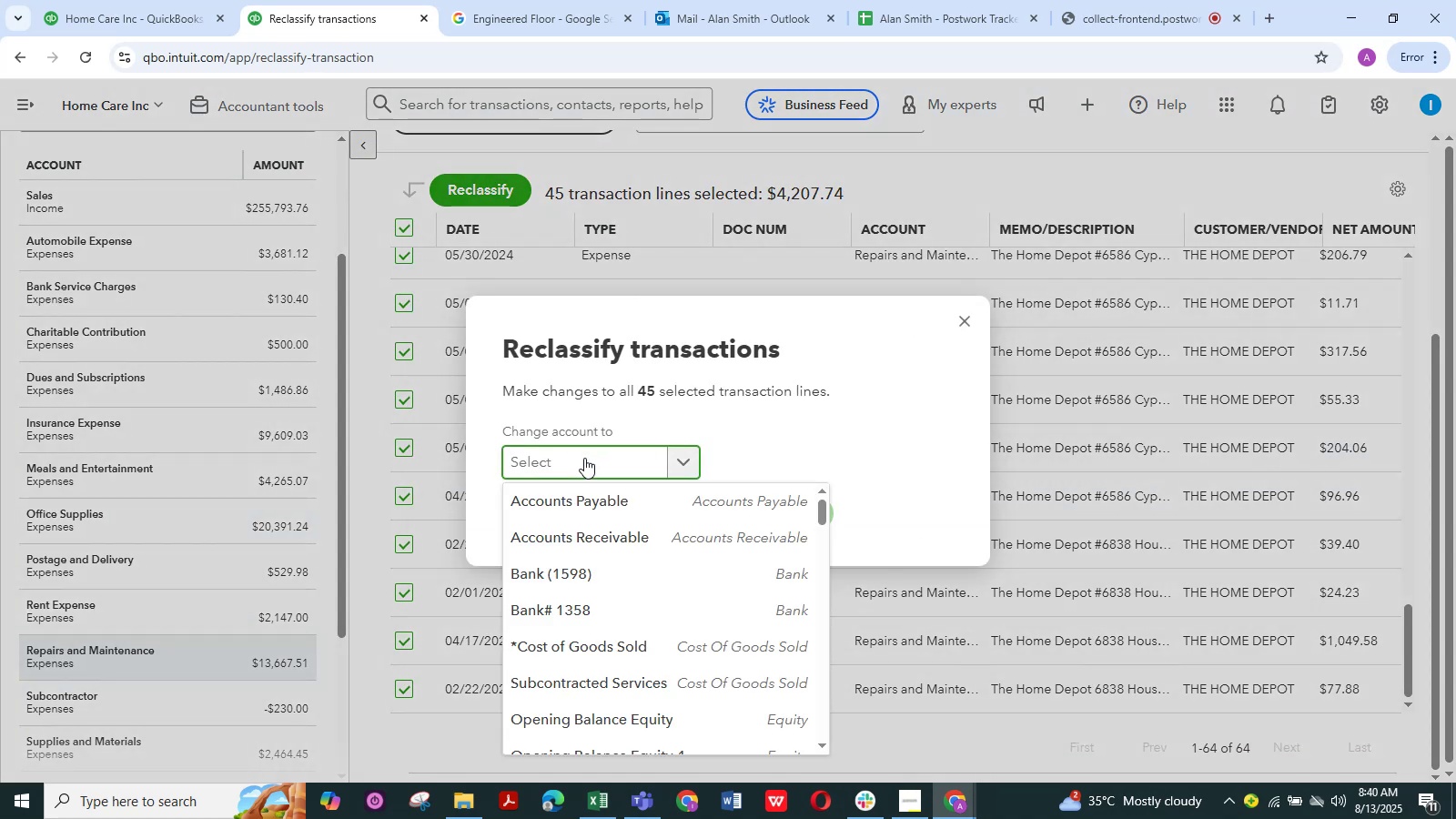 
type(office)
 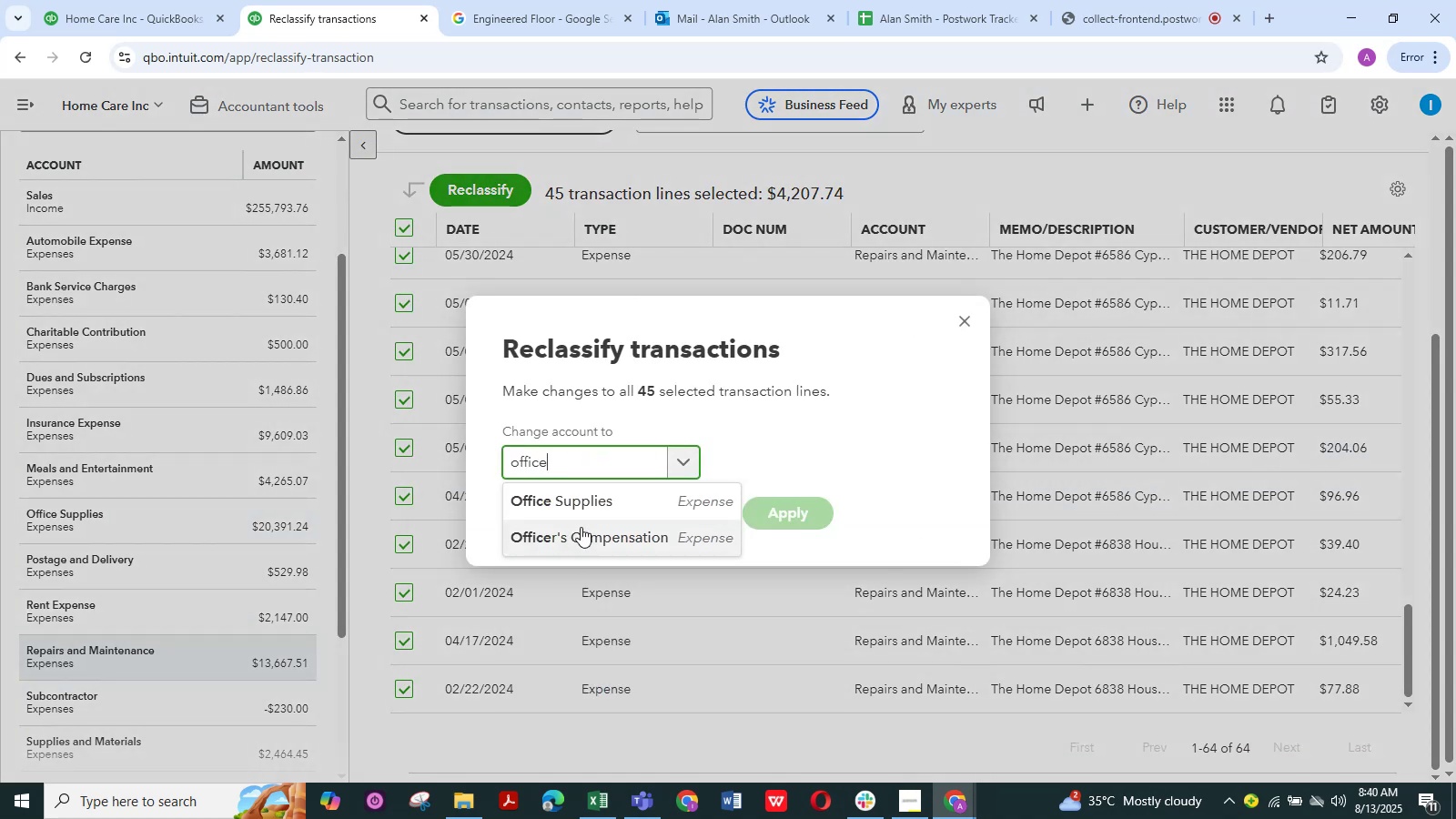 
left_click([586, 513])
 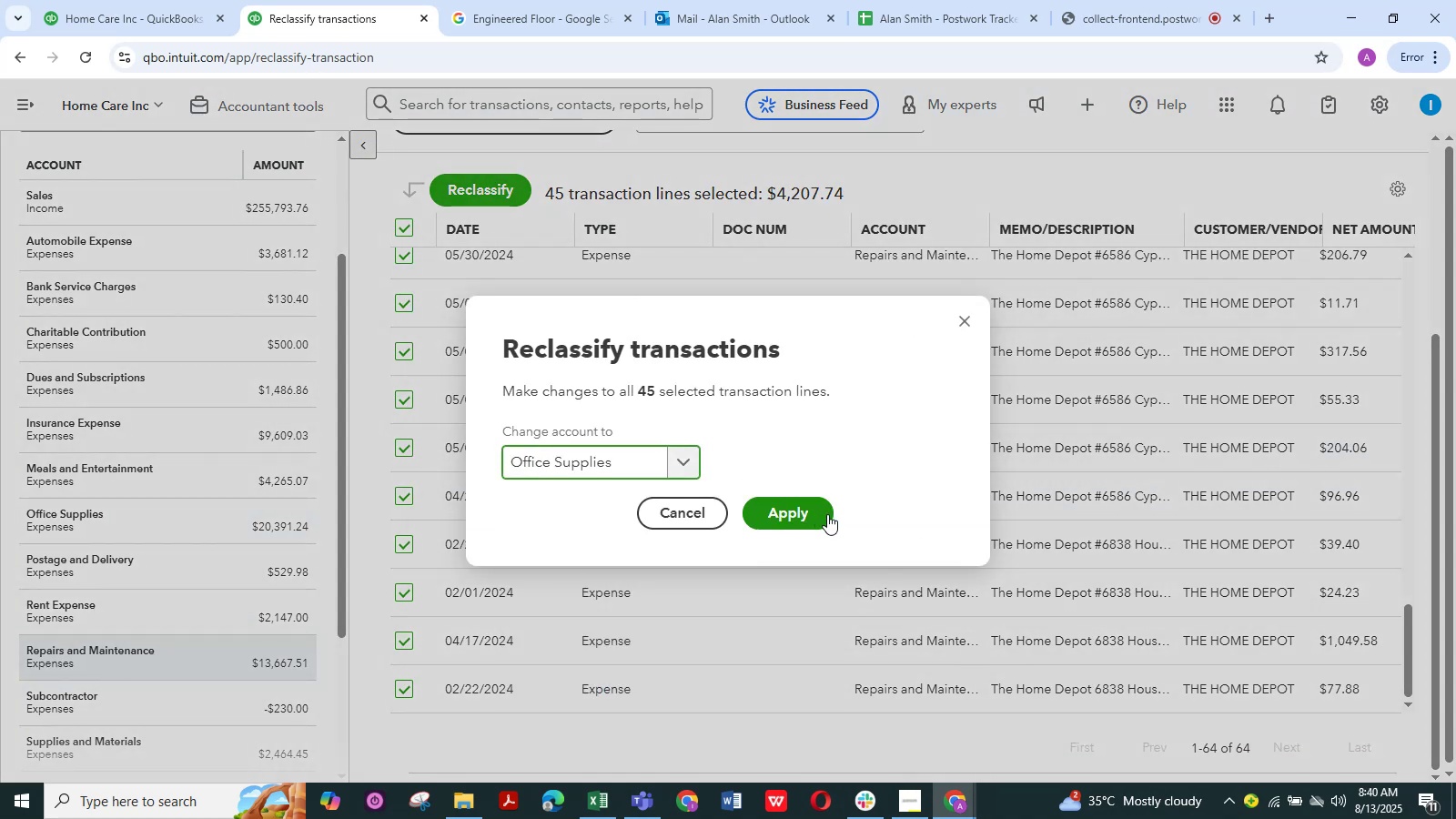 
left_click([813, 514])
 